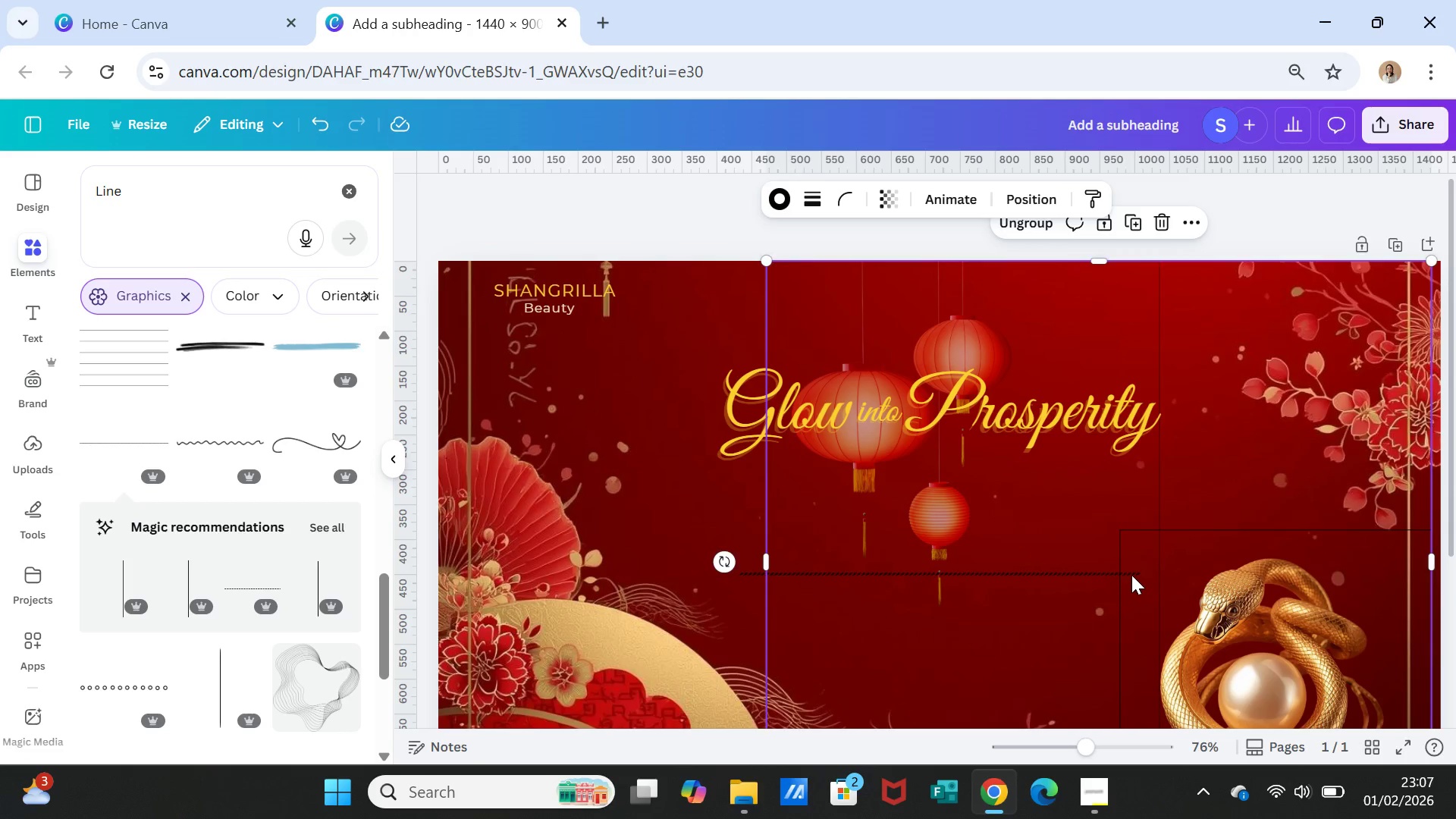 
left_click([1131, 574])
 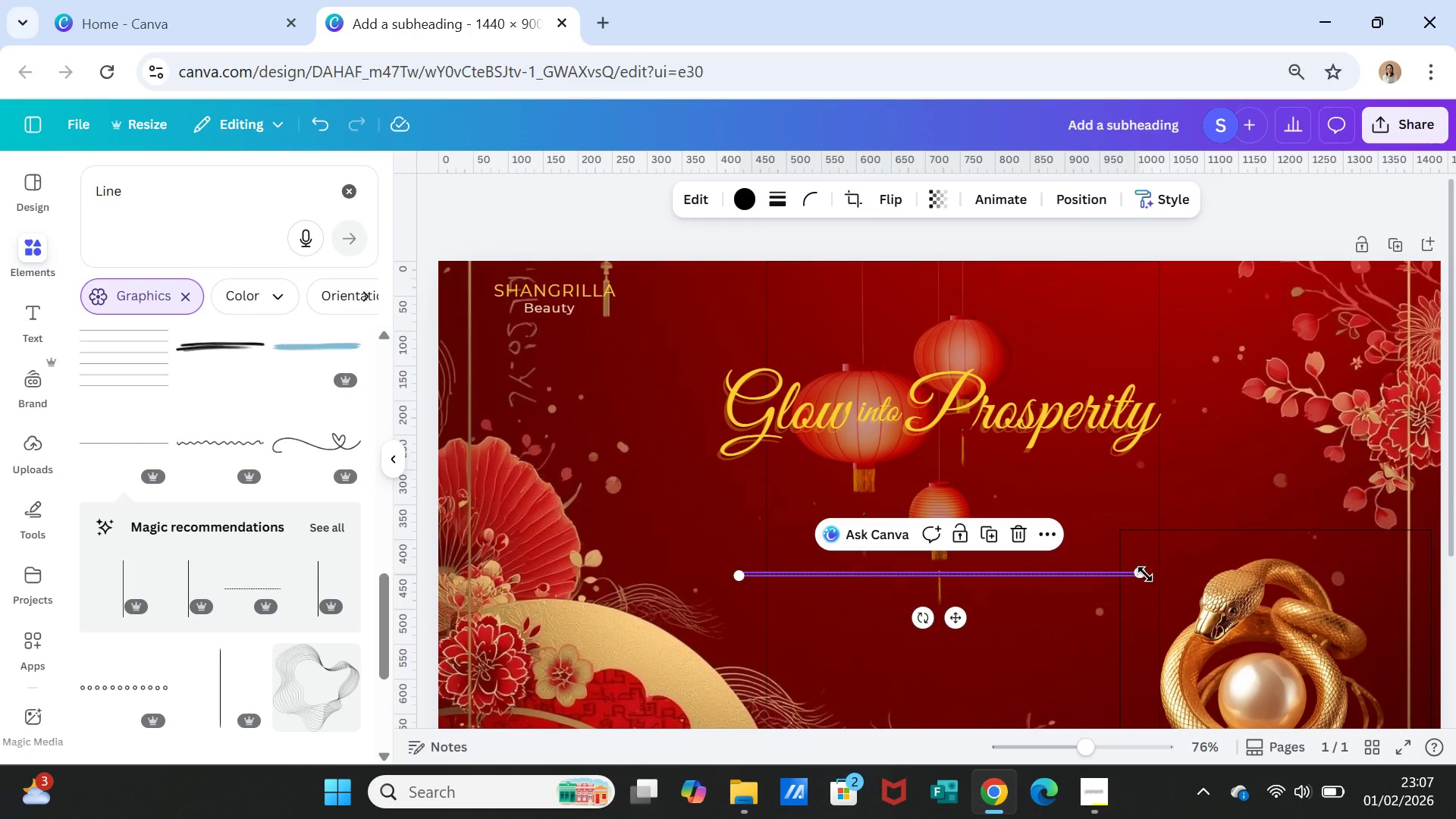 
left_click_drag(start_coordinate=[1145, 574], to_coordinate=[1017, 574])
 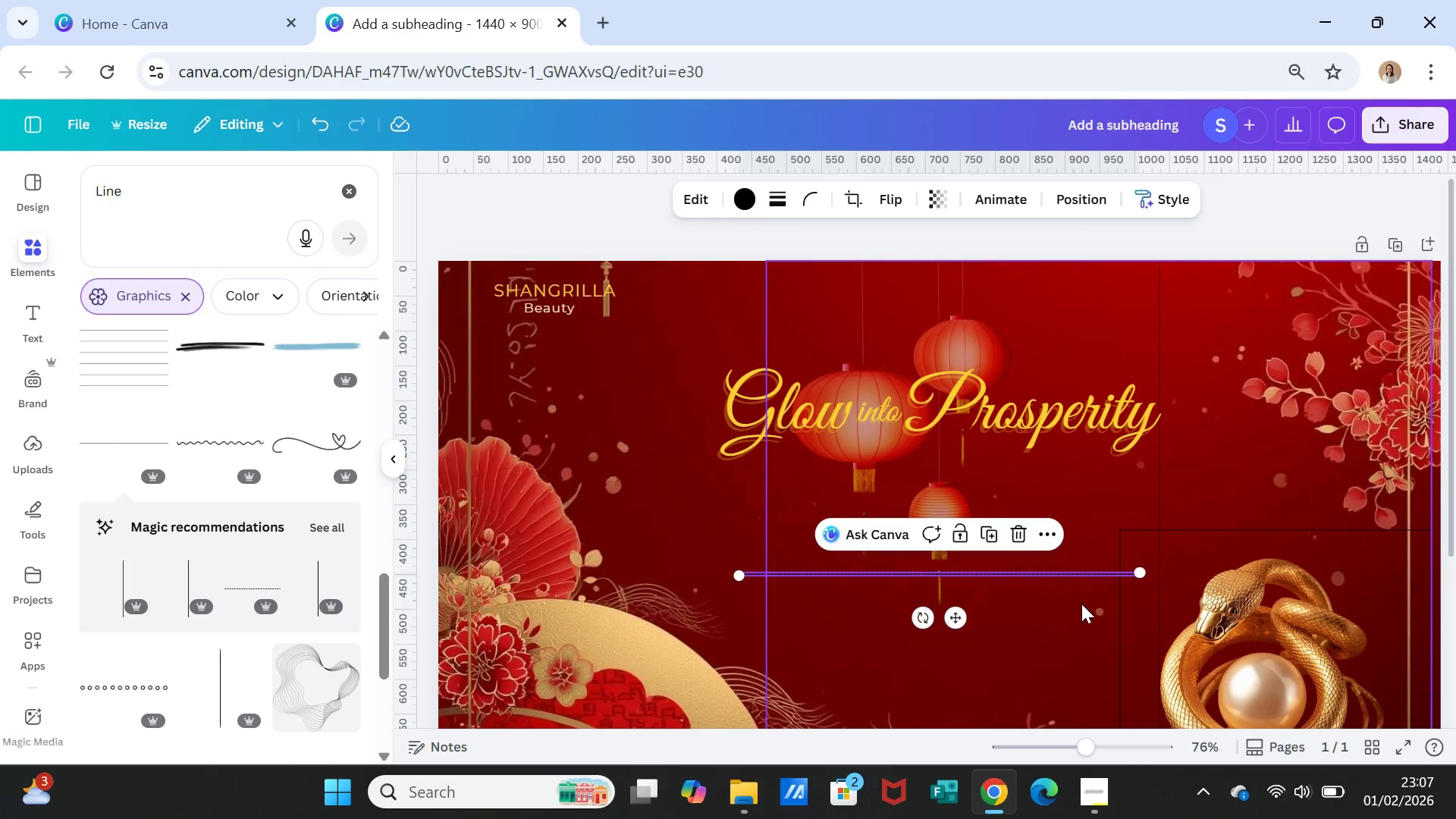 
left_click([1081, 604])
 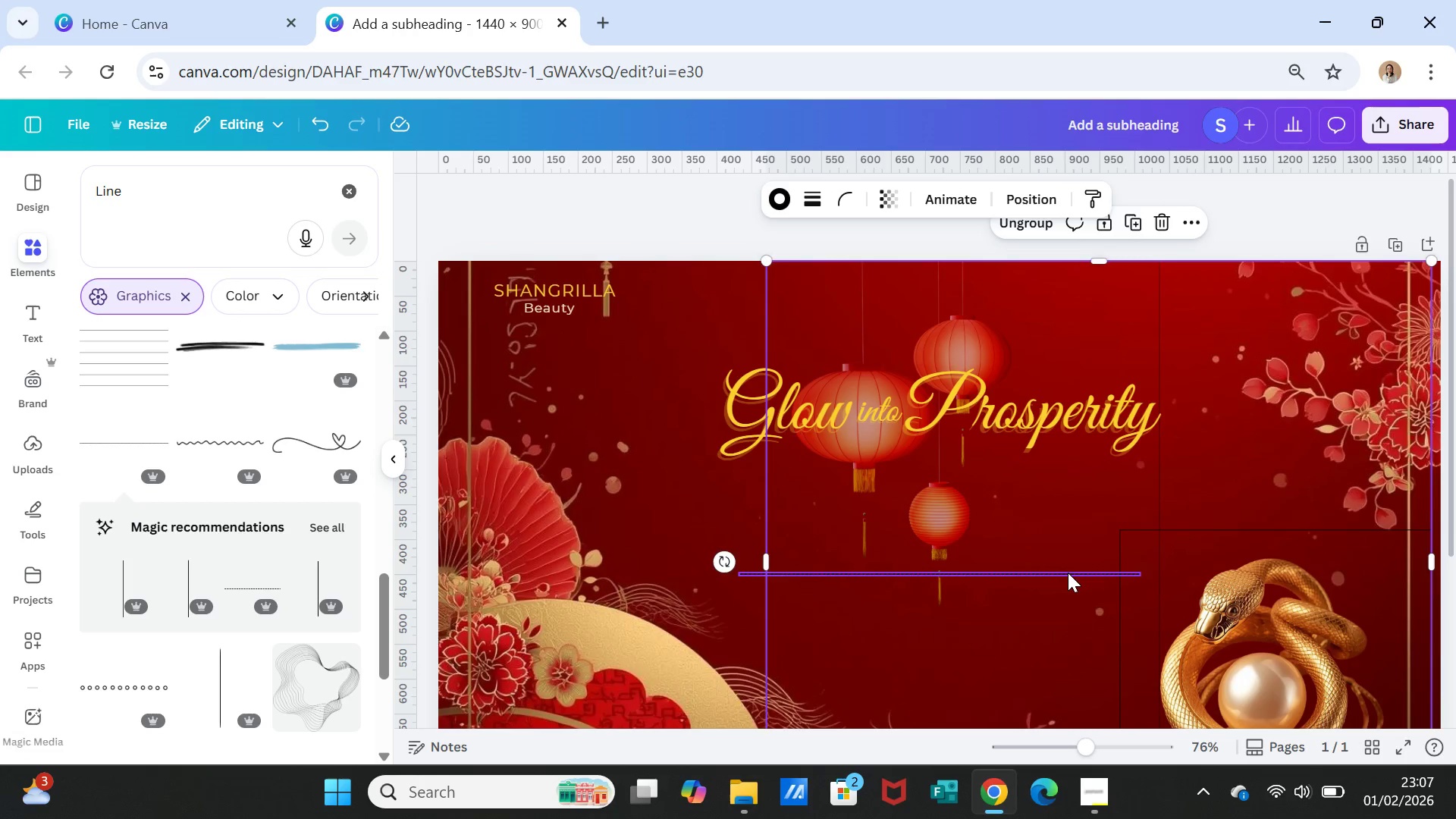 
left_click([1068, 569])
 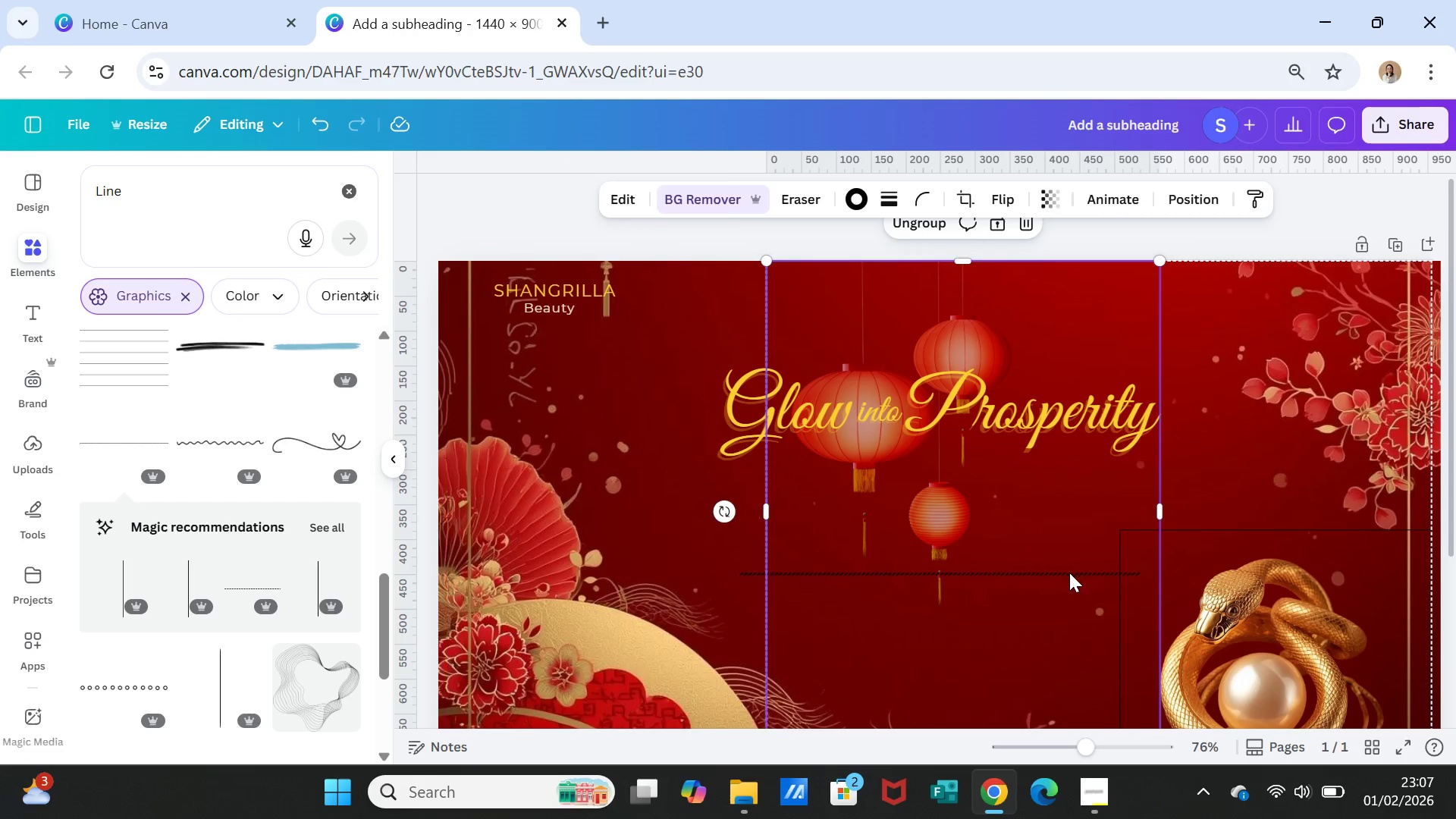 
left_click([1070, 573])
 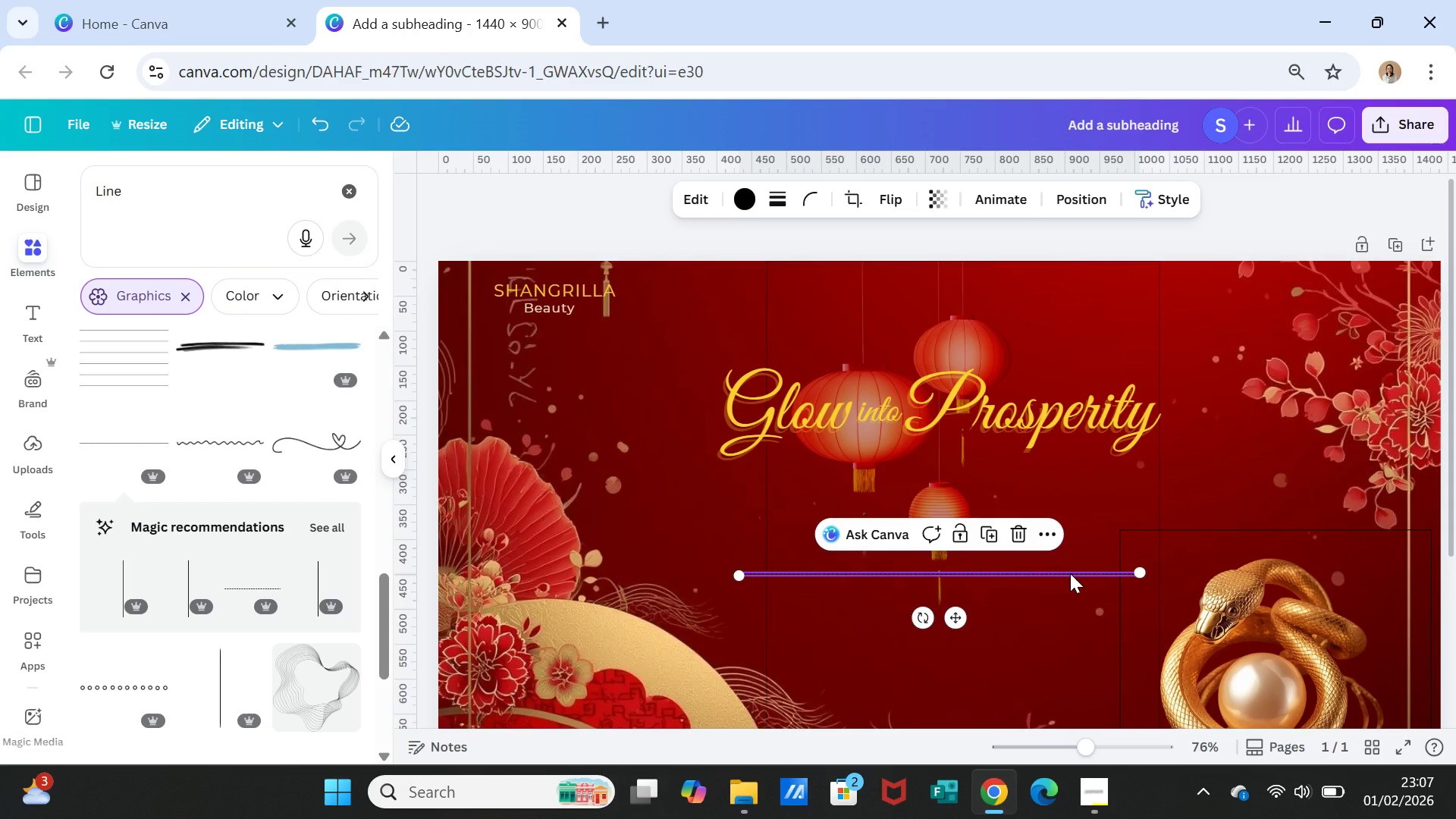 
key(Delete)
 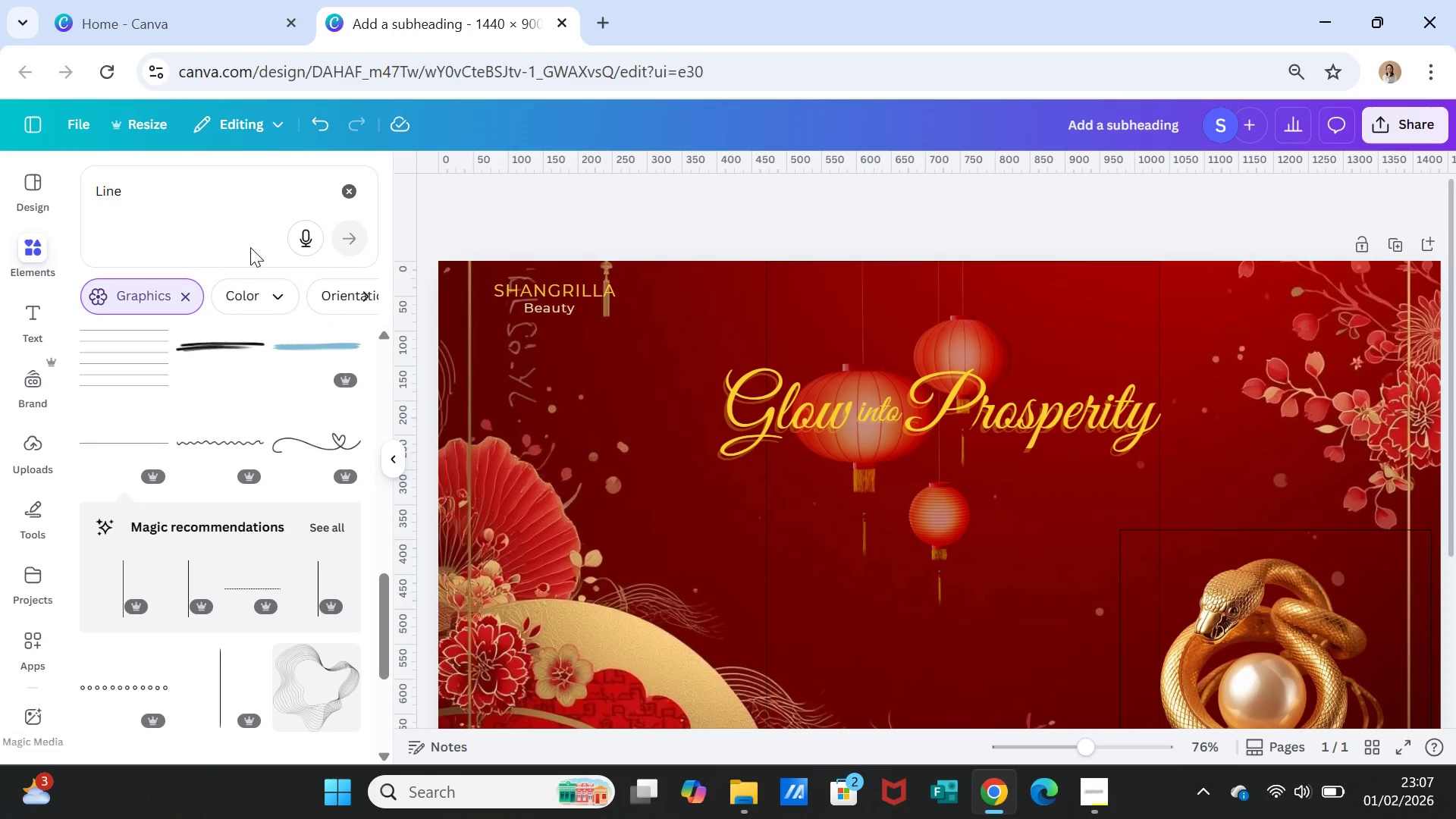 
scroll: coordinate [205, 499], scroll_direction: up, amount: 14.0
 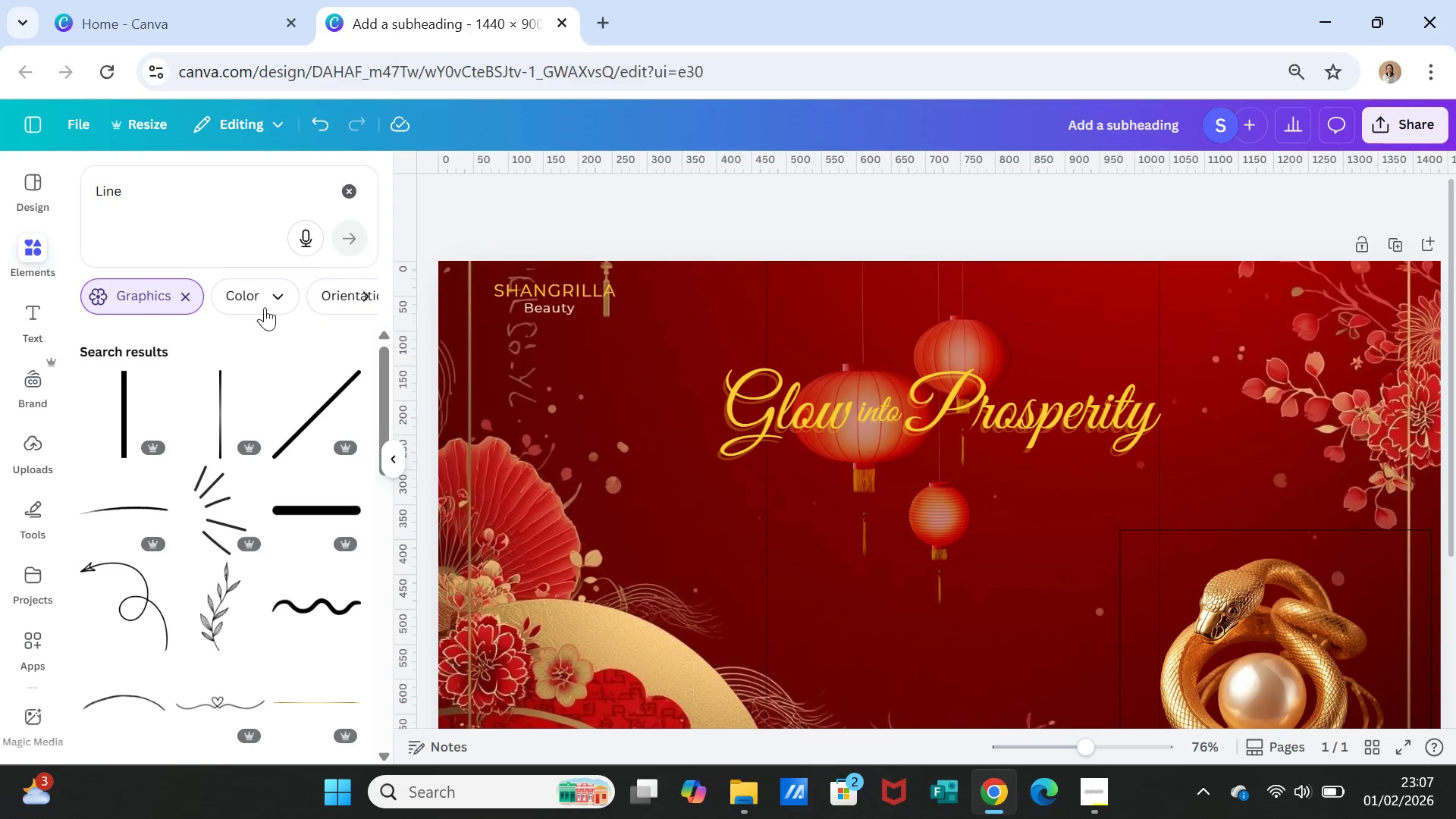 
left_click([343, 193])
 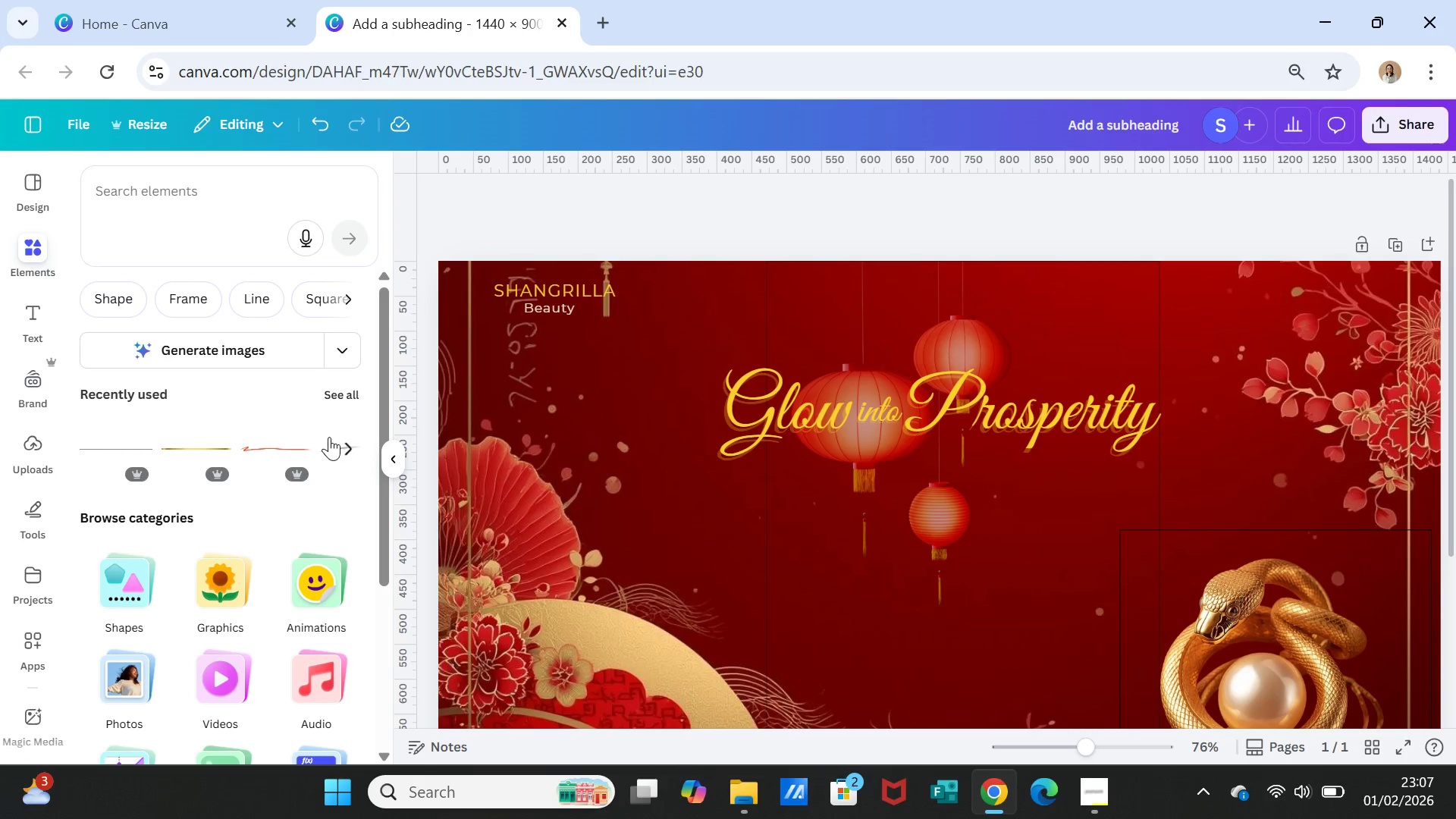 
left_click([333, 400])
 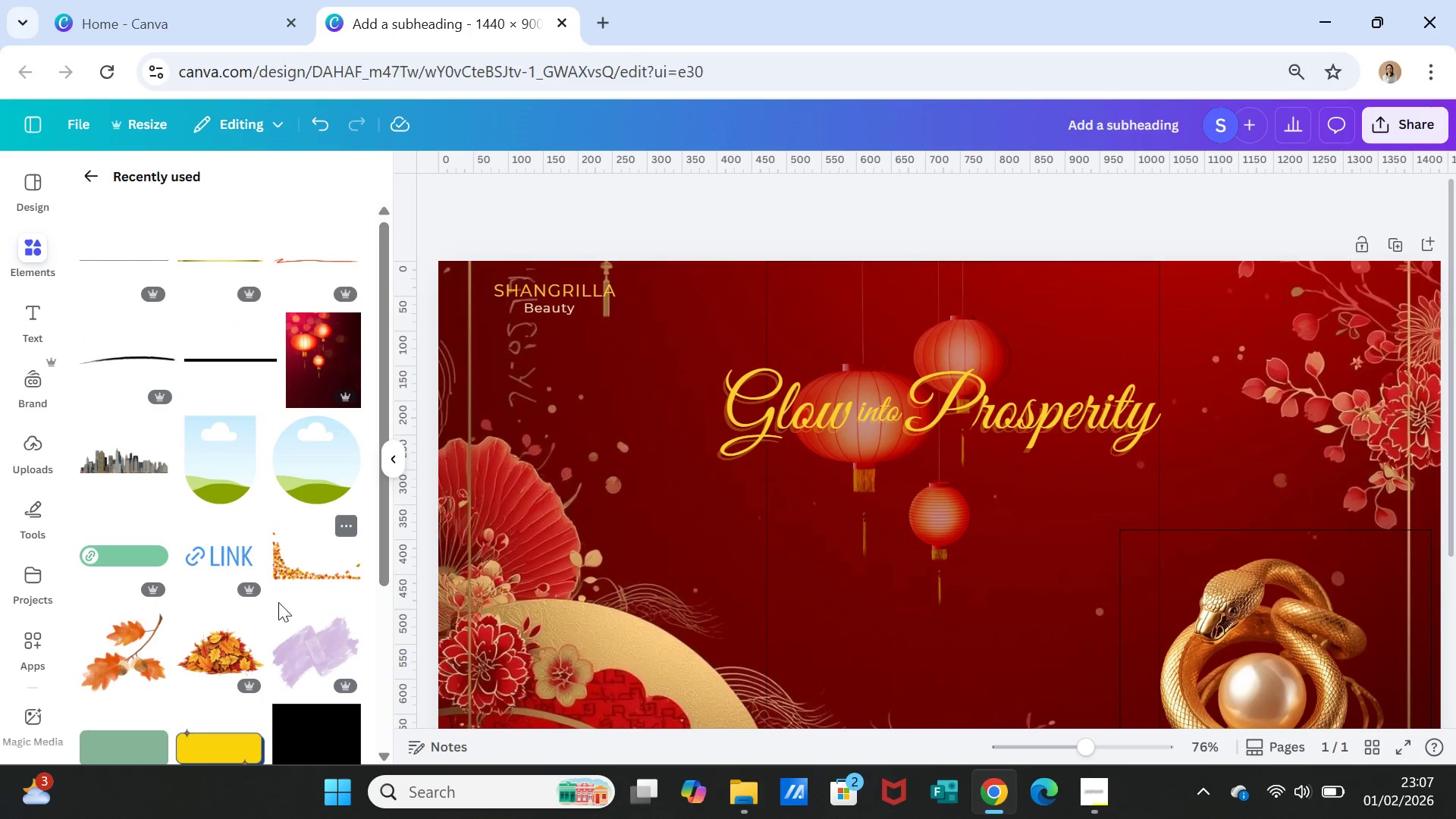 
scroll: coordinate [276, 603], scroll_direction: up, amount: 4.0
 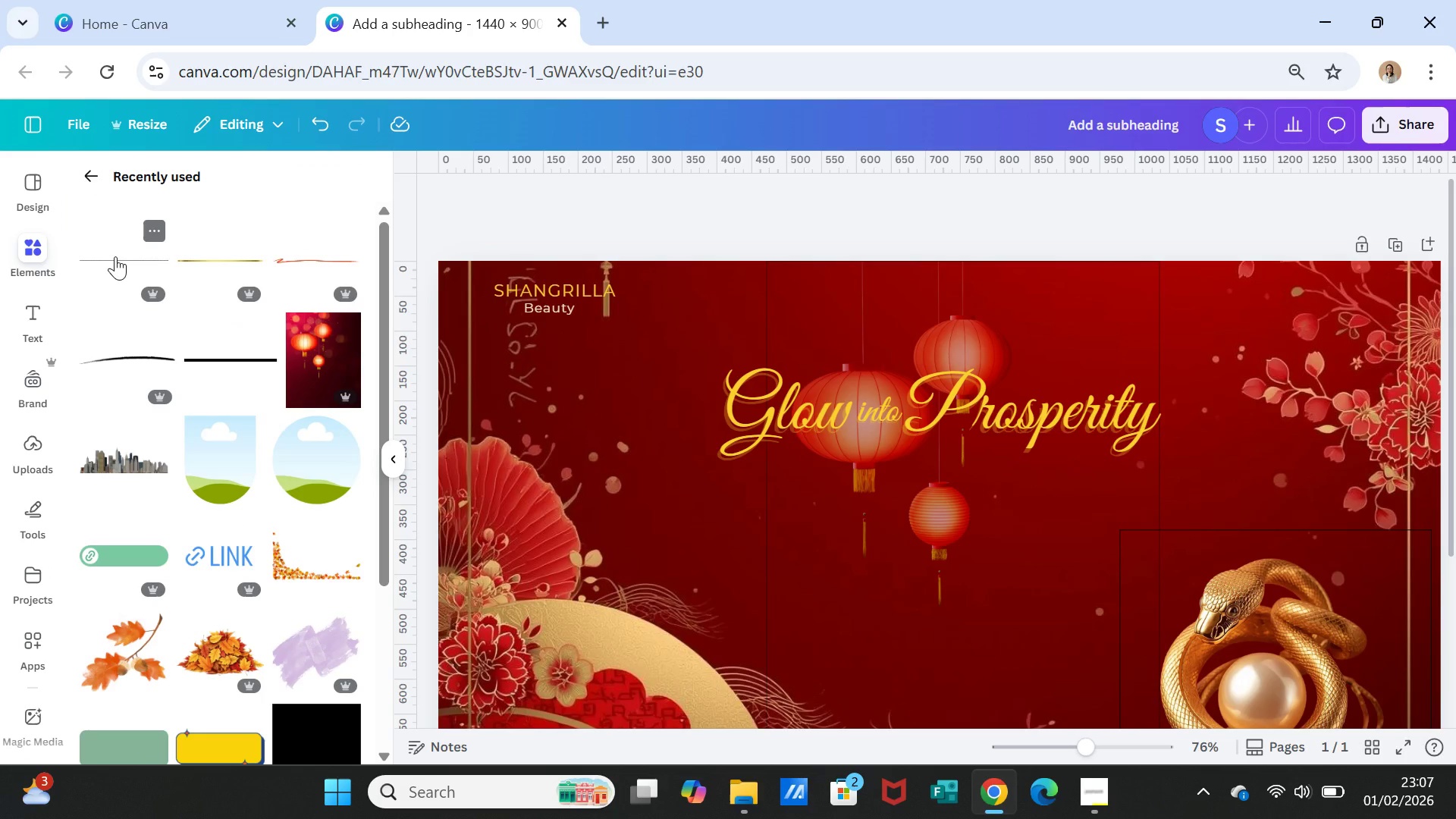 
left_click([115, 256])
 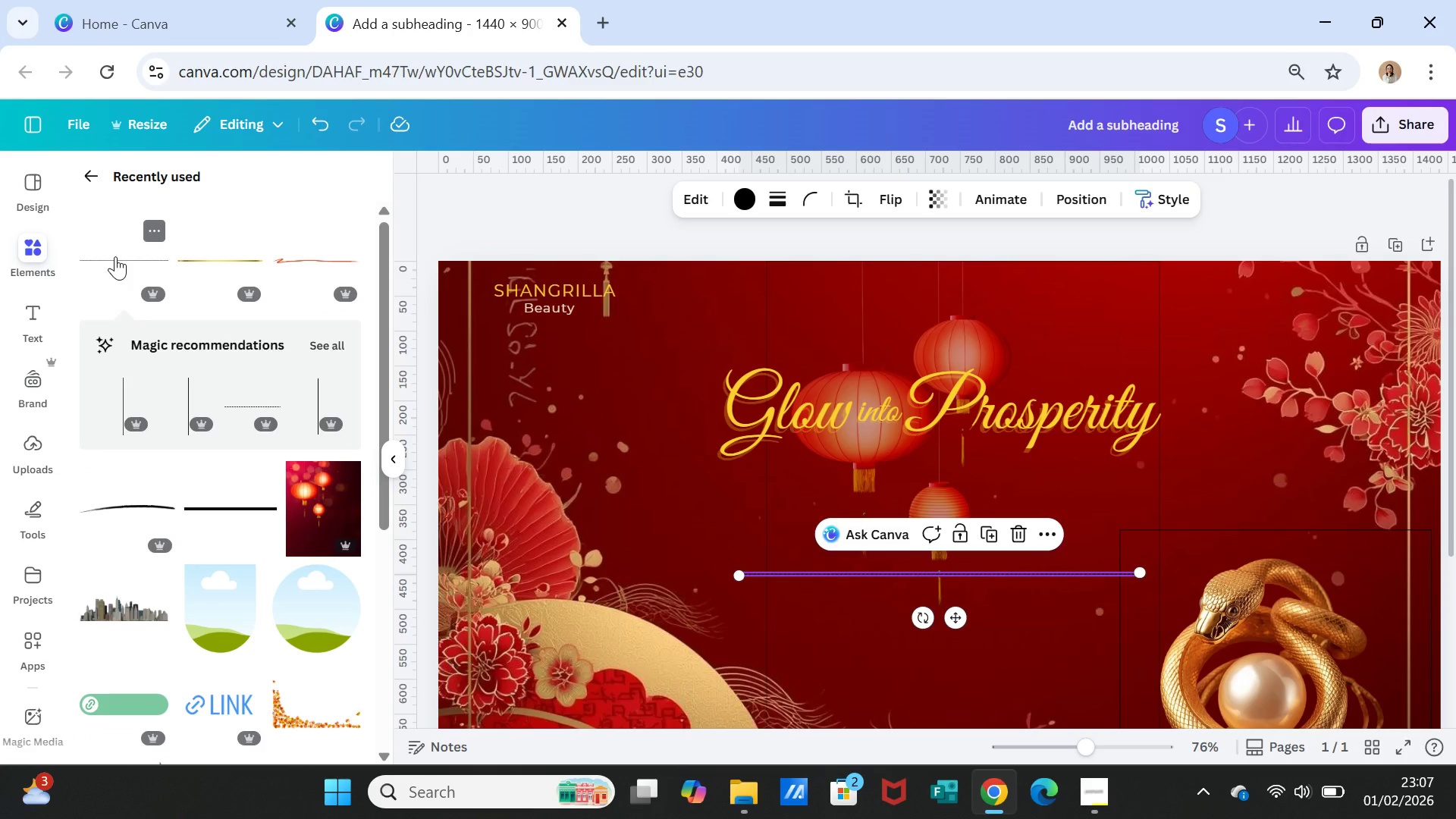 
key(Delete)
 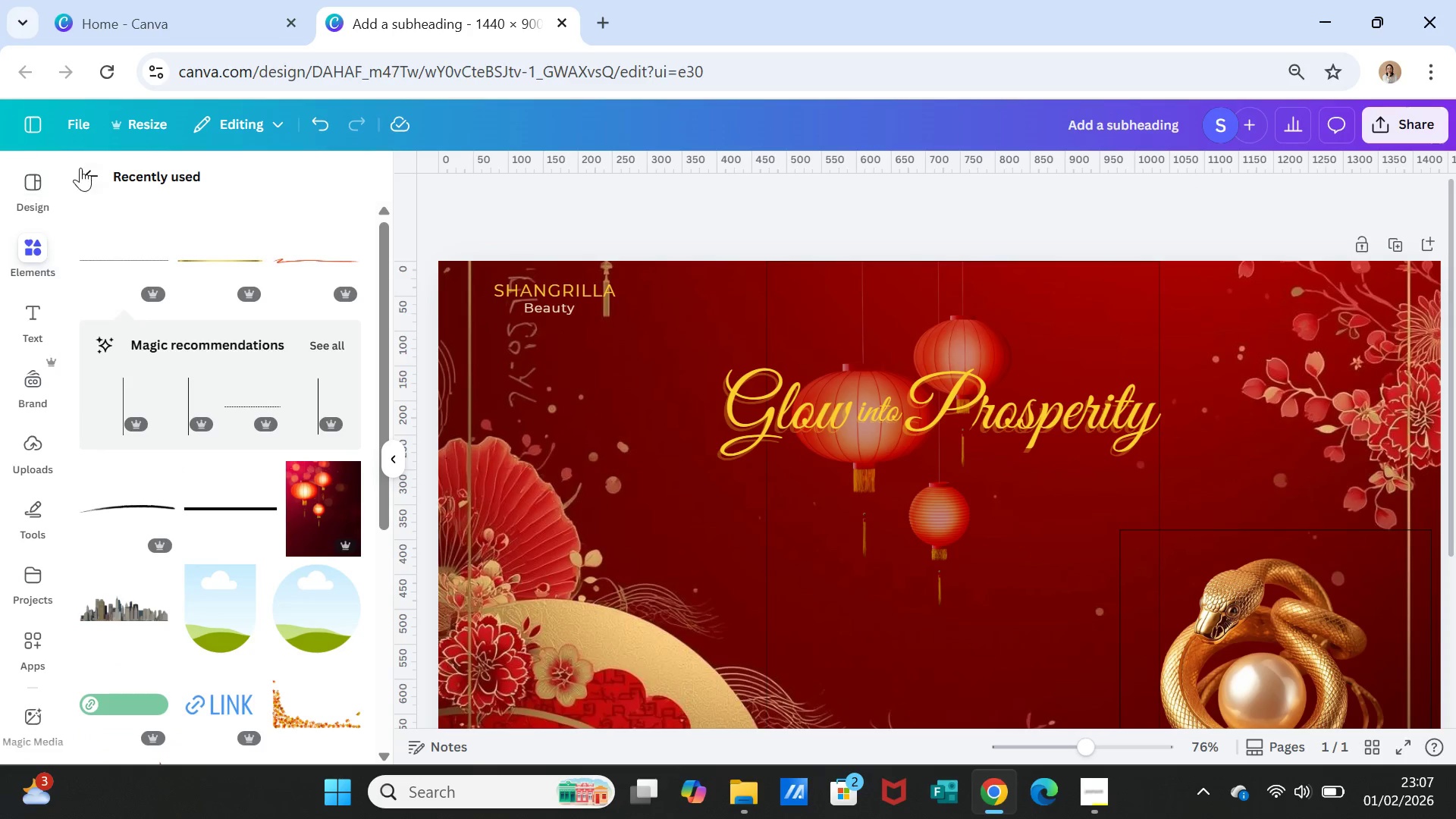 
left_click([83, 164])
 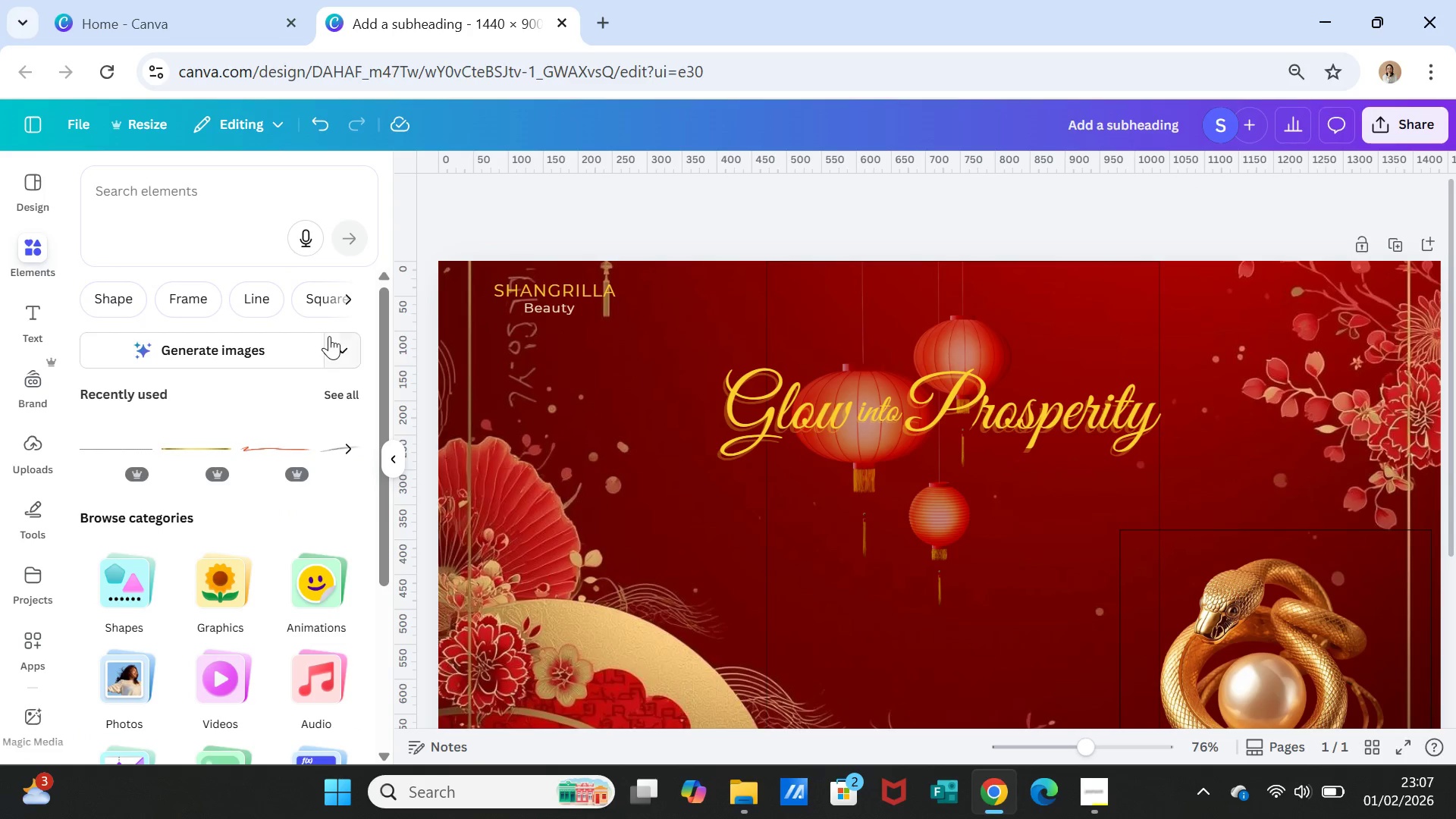 
left_click([271, 296])
 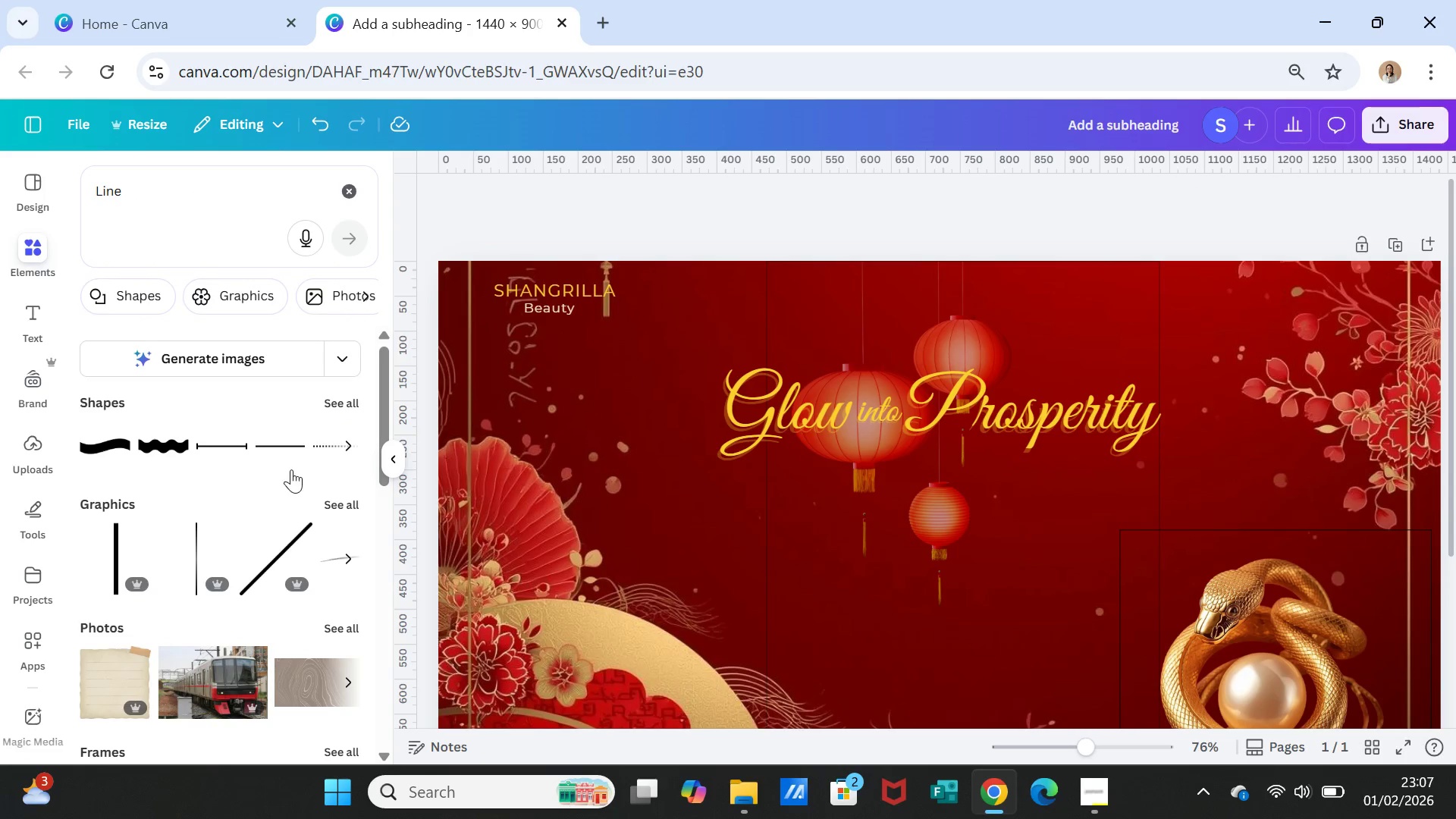 
left_click([290, 442])
 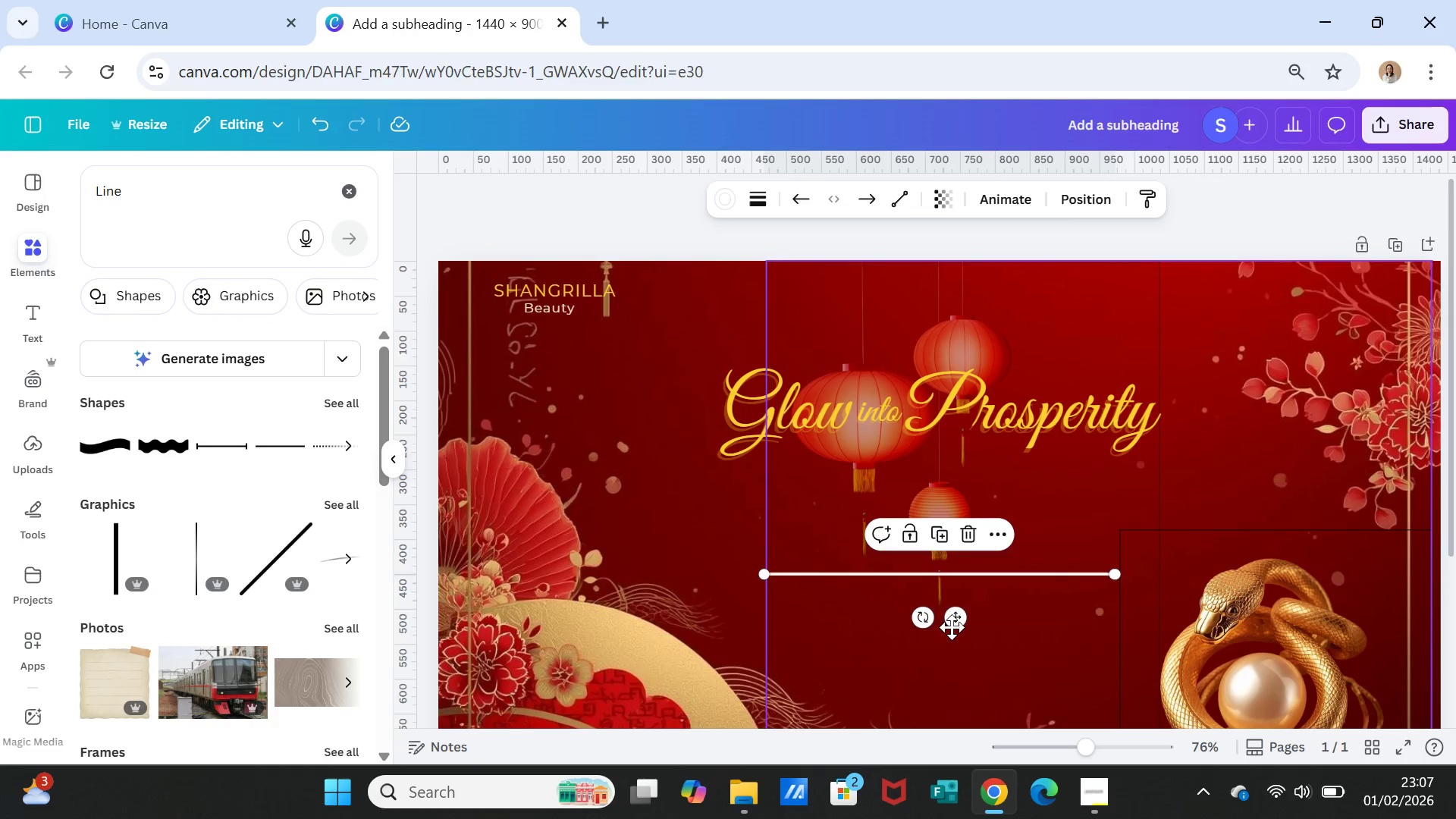 
left_click_drag(start_coordinate=[959, 617], to_coordinate=[955, 504])
 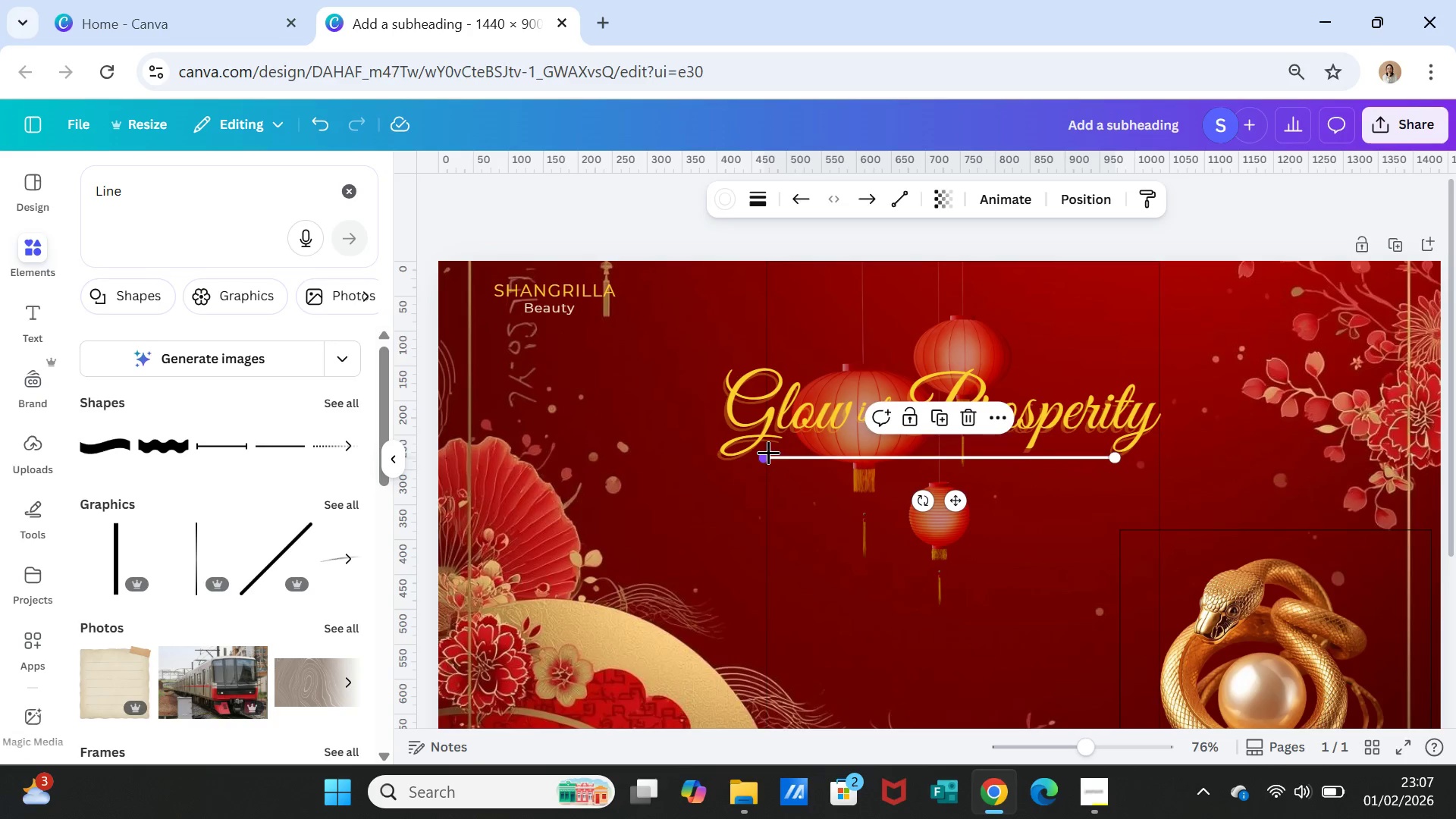 
left_click_drag(start_coordinate=[767, 453], to_coordinate=[846, 453])
 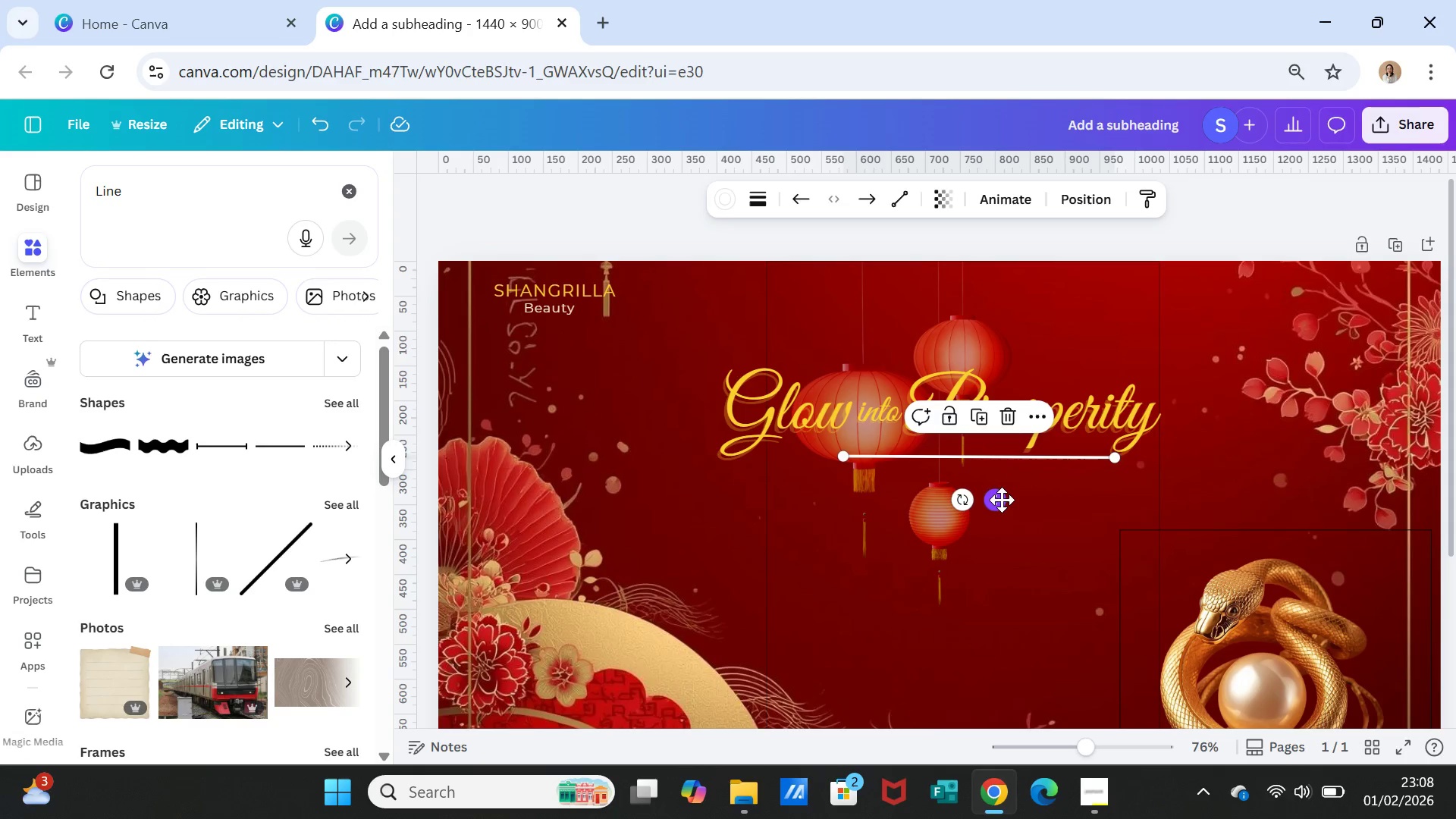 
left_click_drag(start_coordinate=[999, 504], to_coordinate=[1017, 504])
 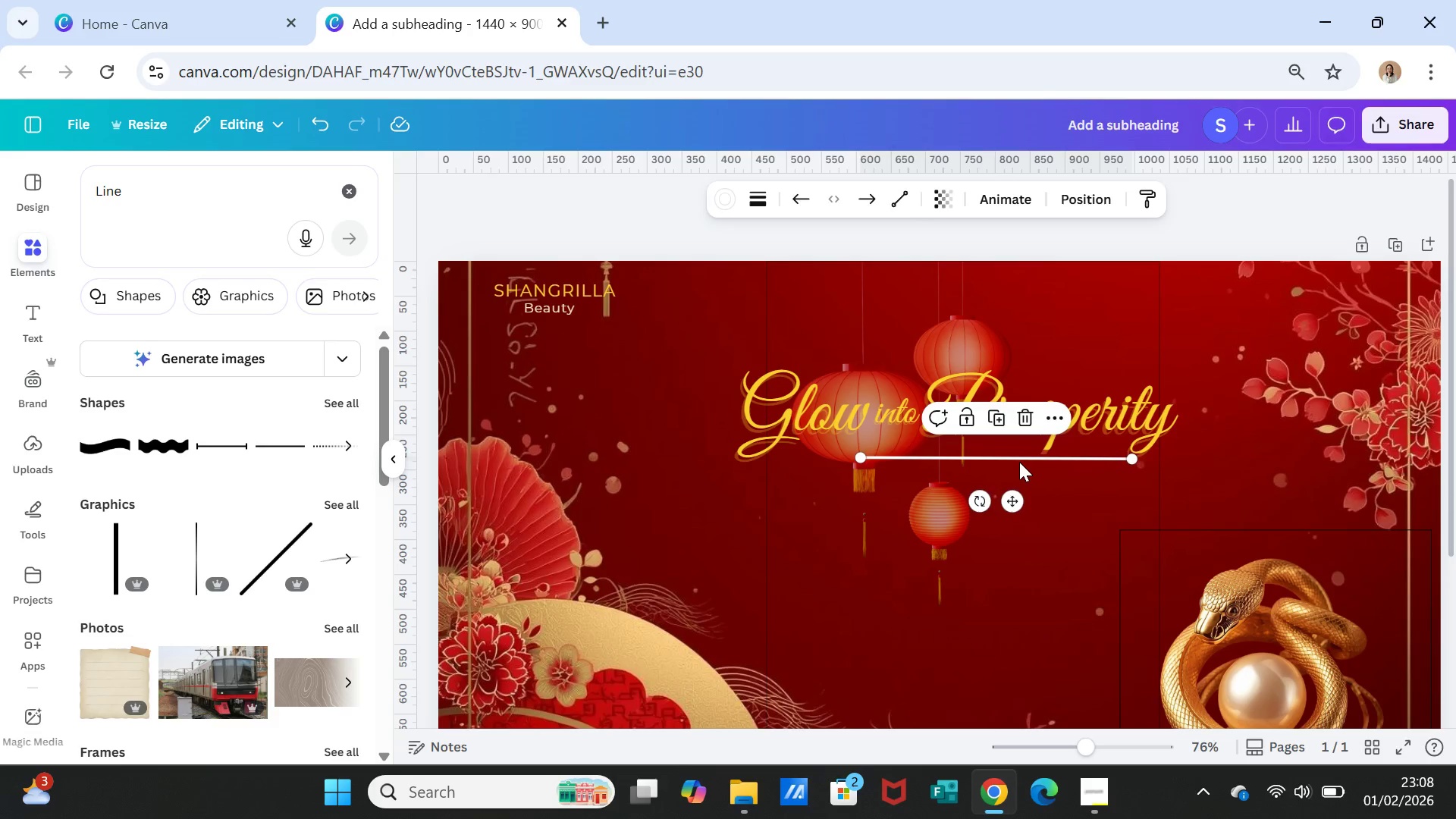 
left_click([1018, 461])
 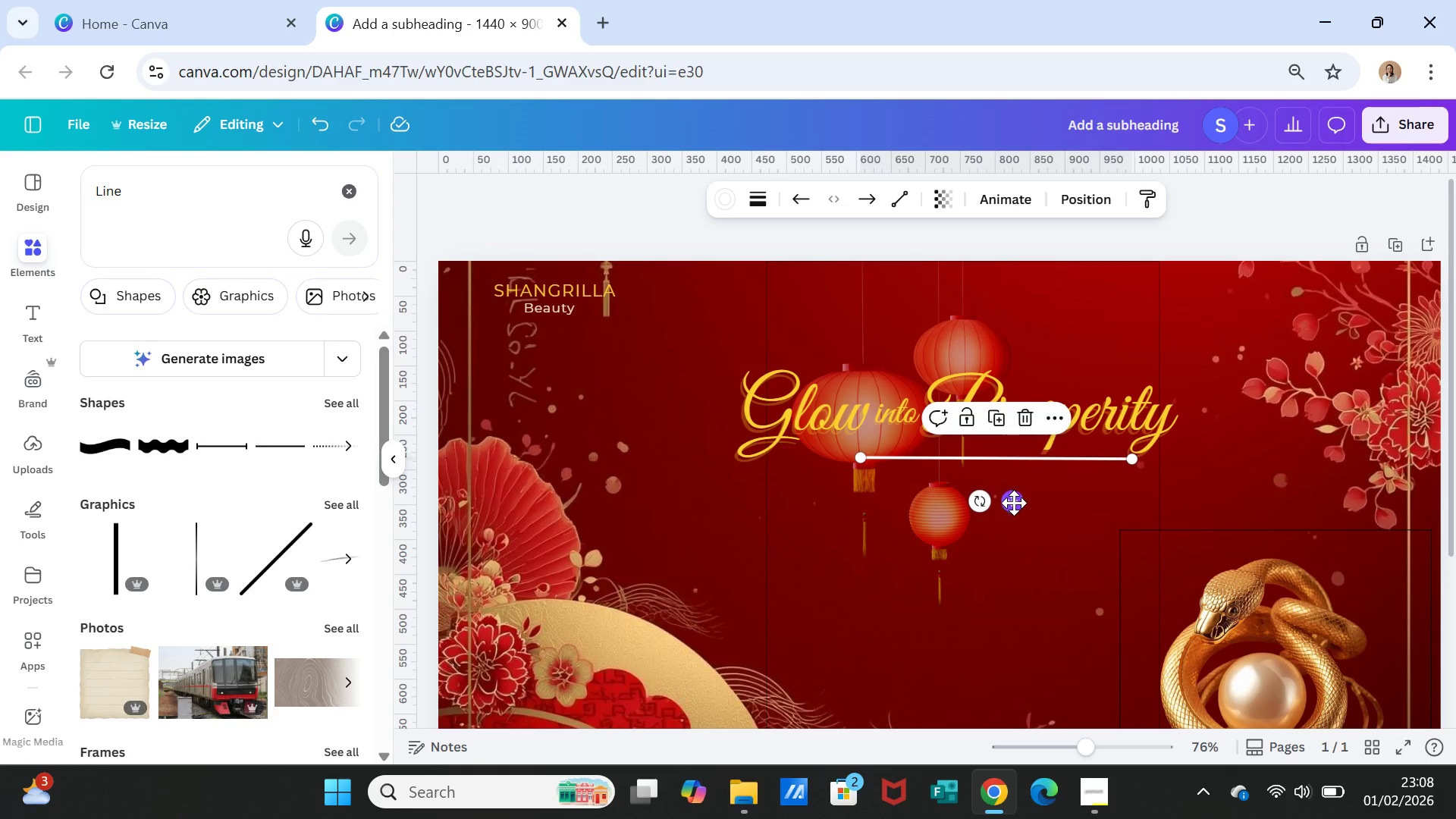 
left_click_drag(start_coordinate=[1014, 504], to_coordinate=[1011, 522])
 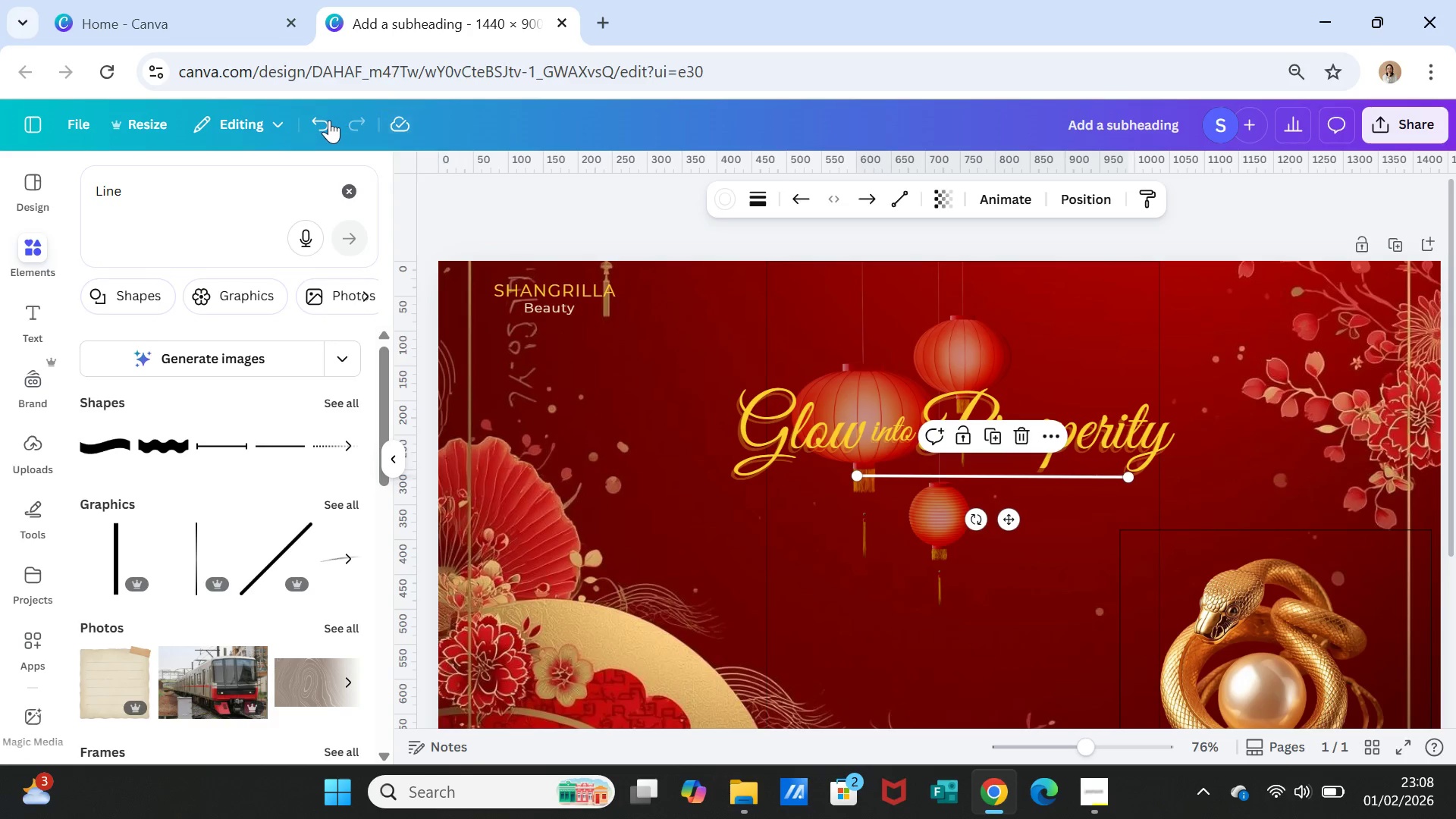 
left_click([324, 120])
 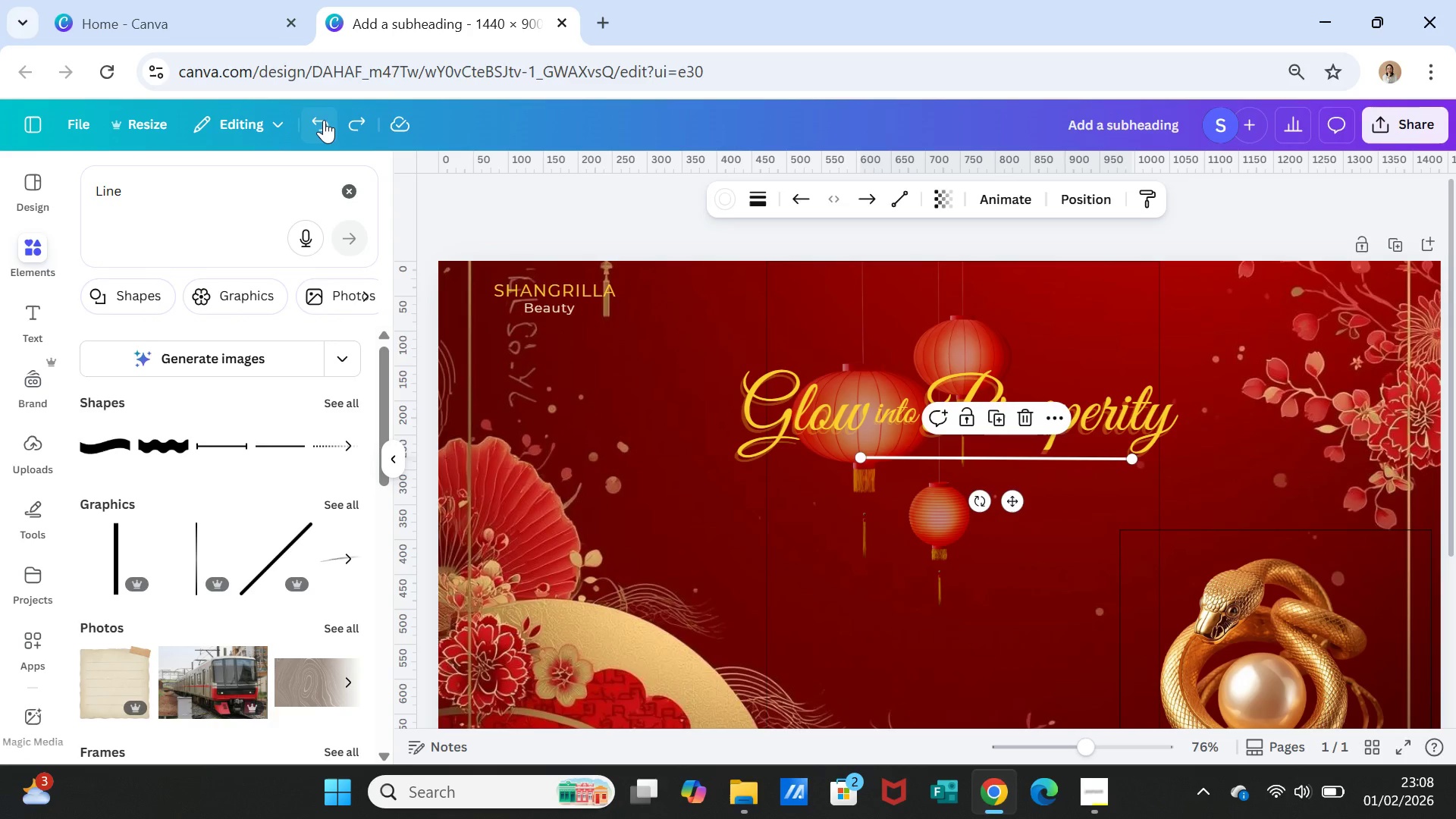 
left_click([324, 120])
 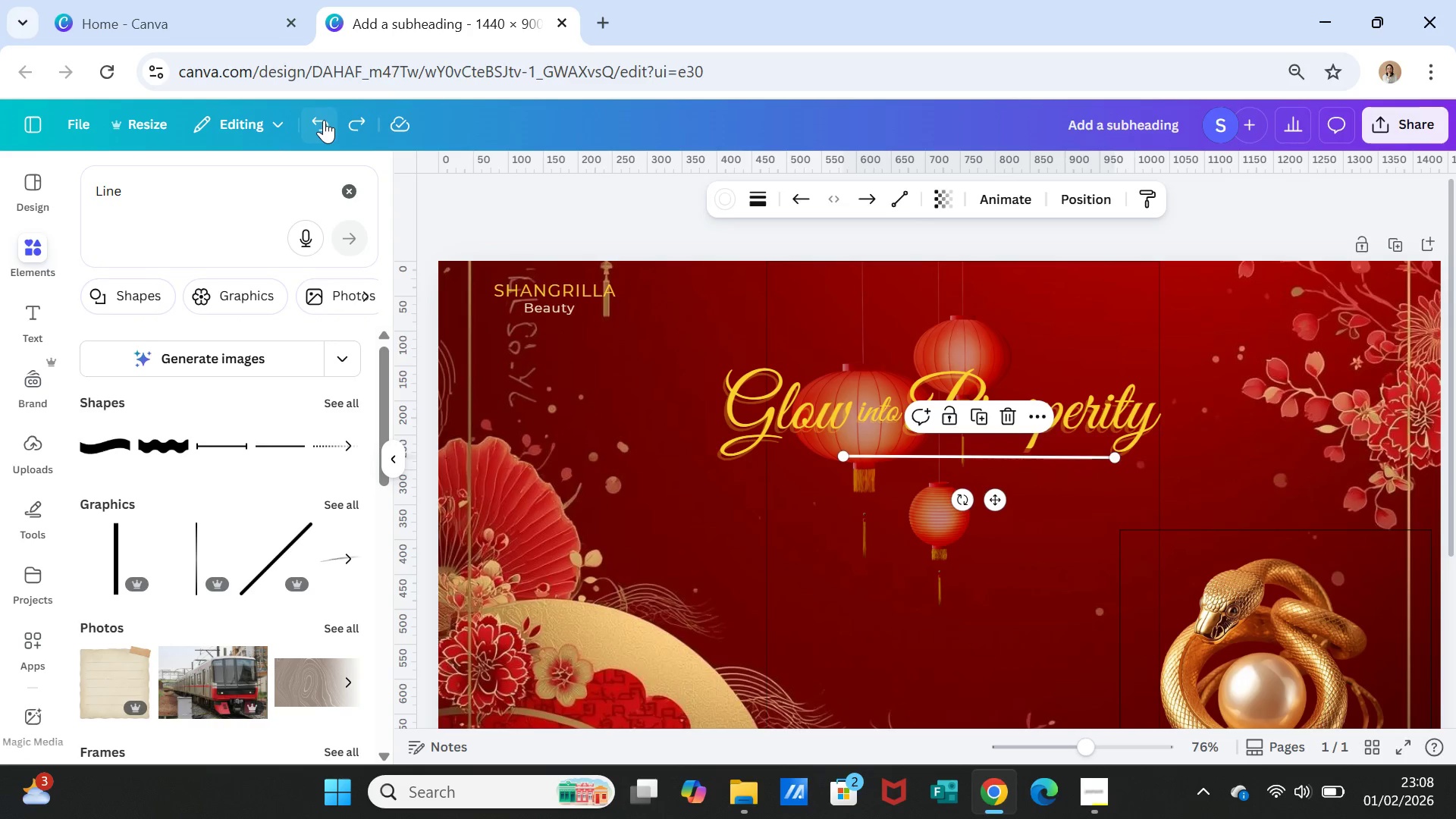 
left_click([324, 120])
 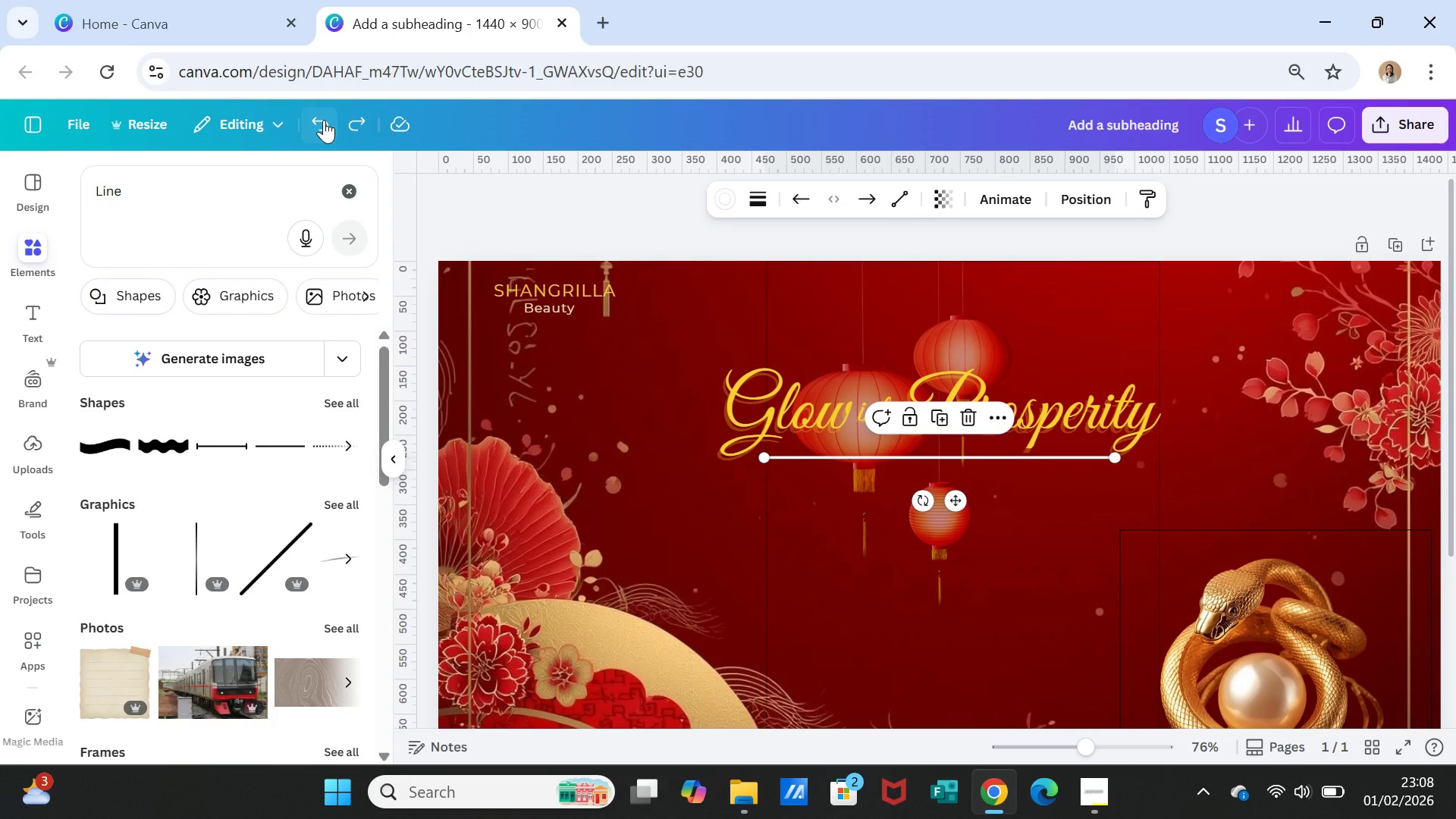 
left_click([324, 120])
 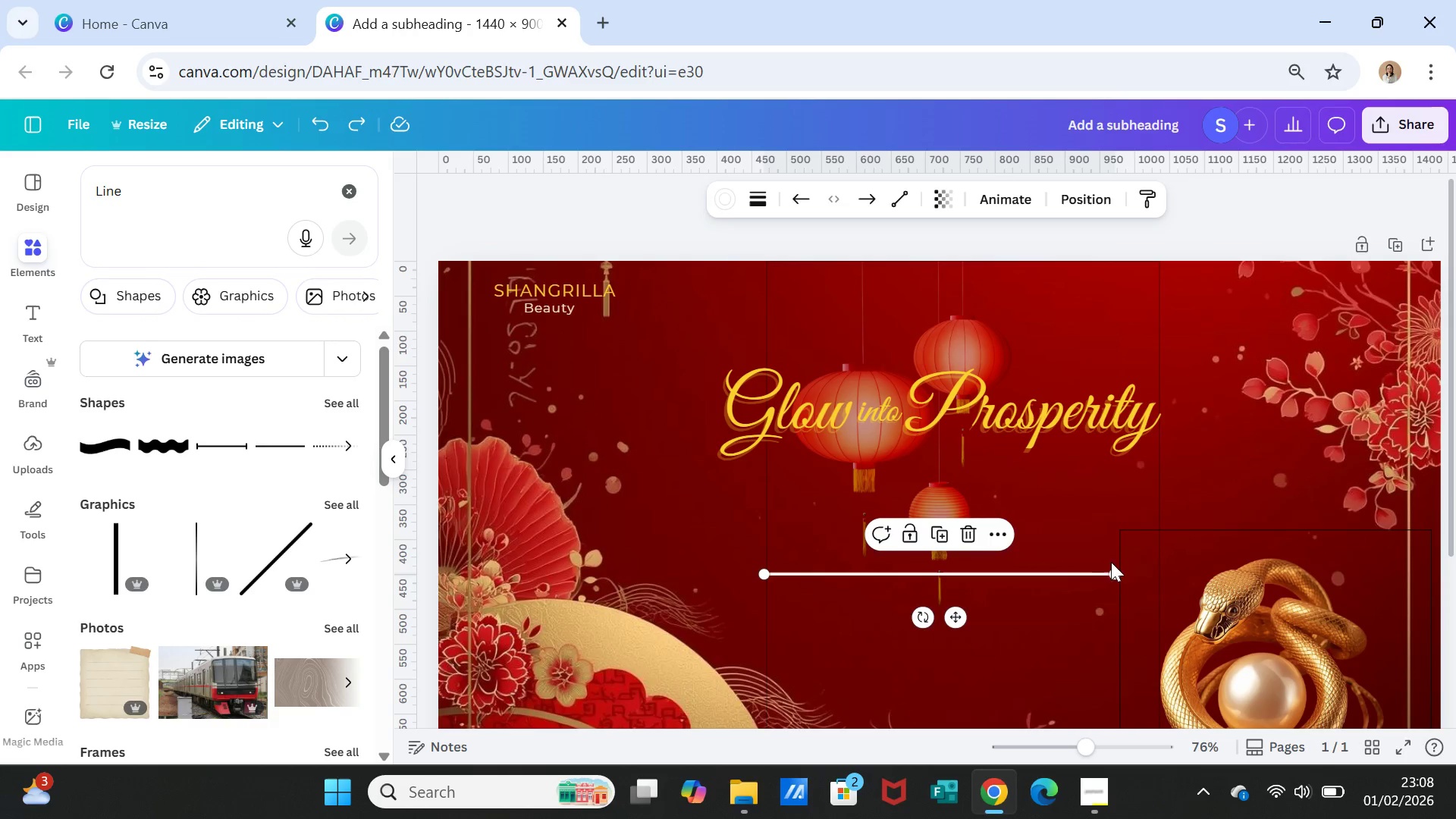 
left_click_drag(start_coordinate=[1119, 573], to_coordinate=[976, 570])
 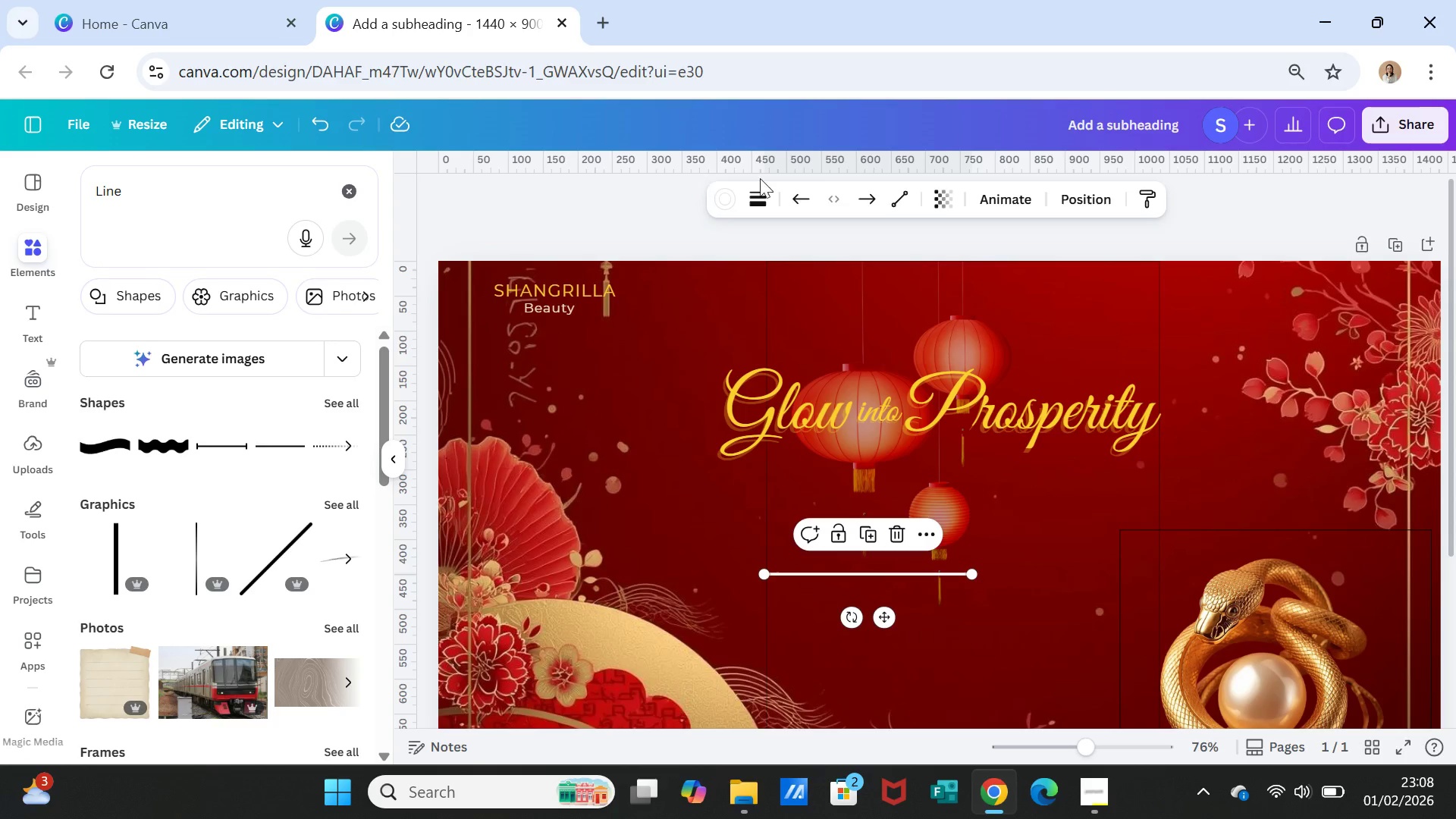 
left_click([761, 199])
 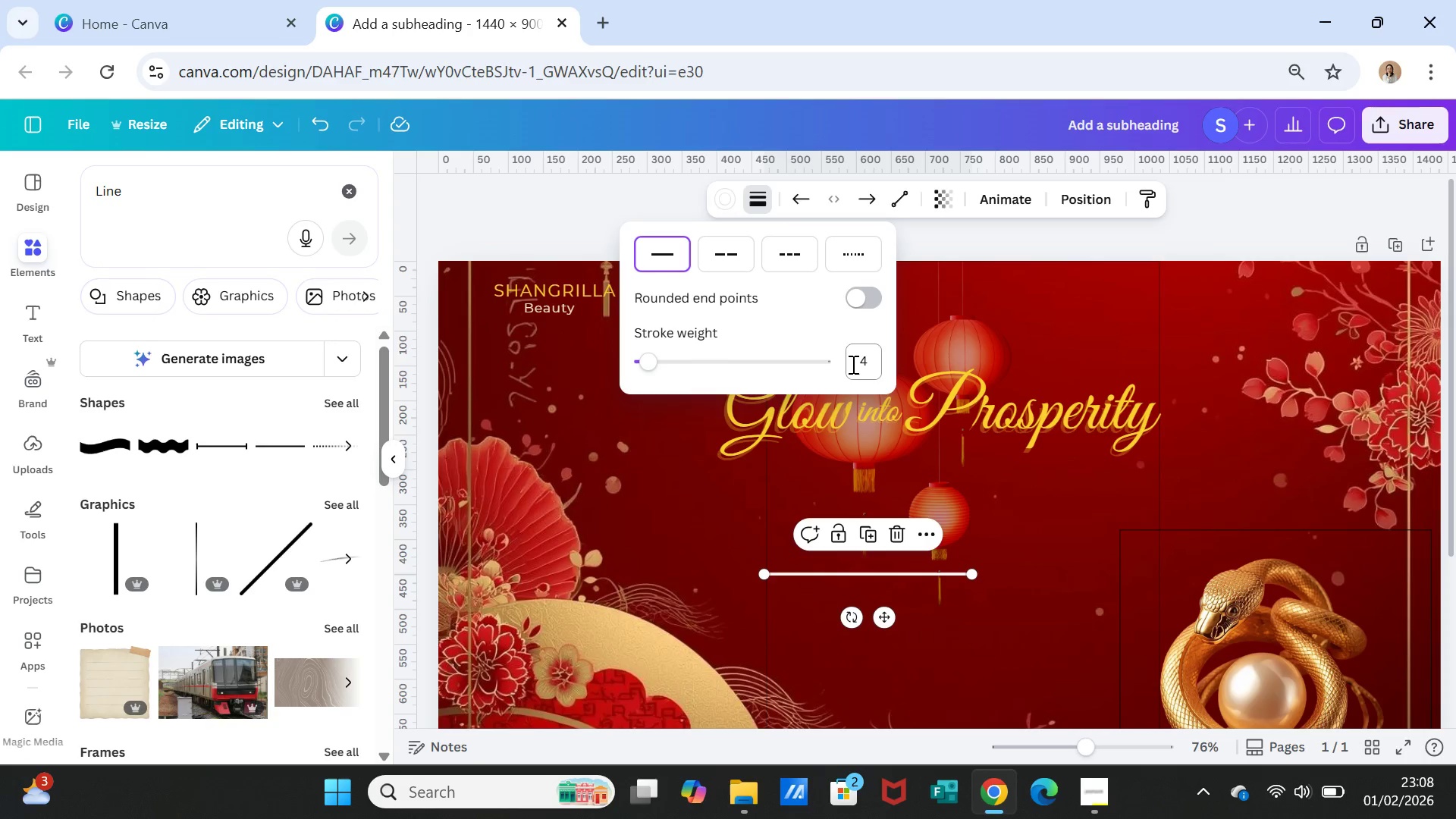 
left_click([853, 364])
 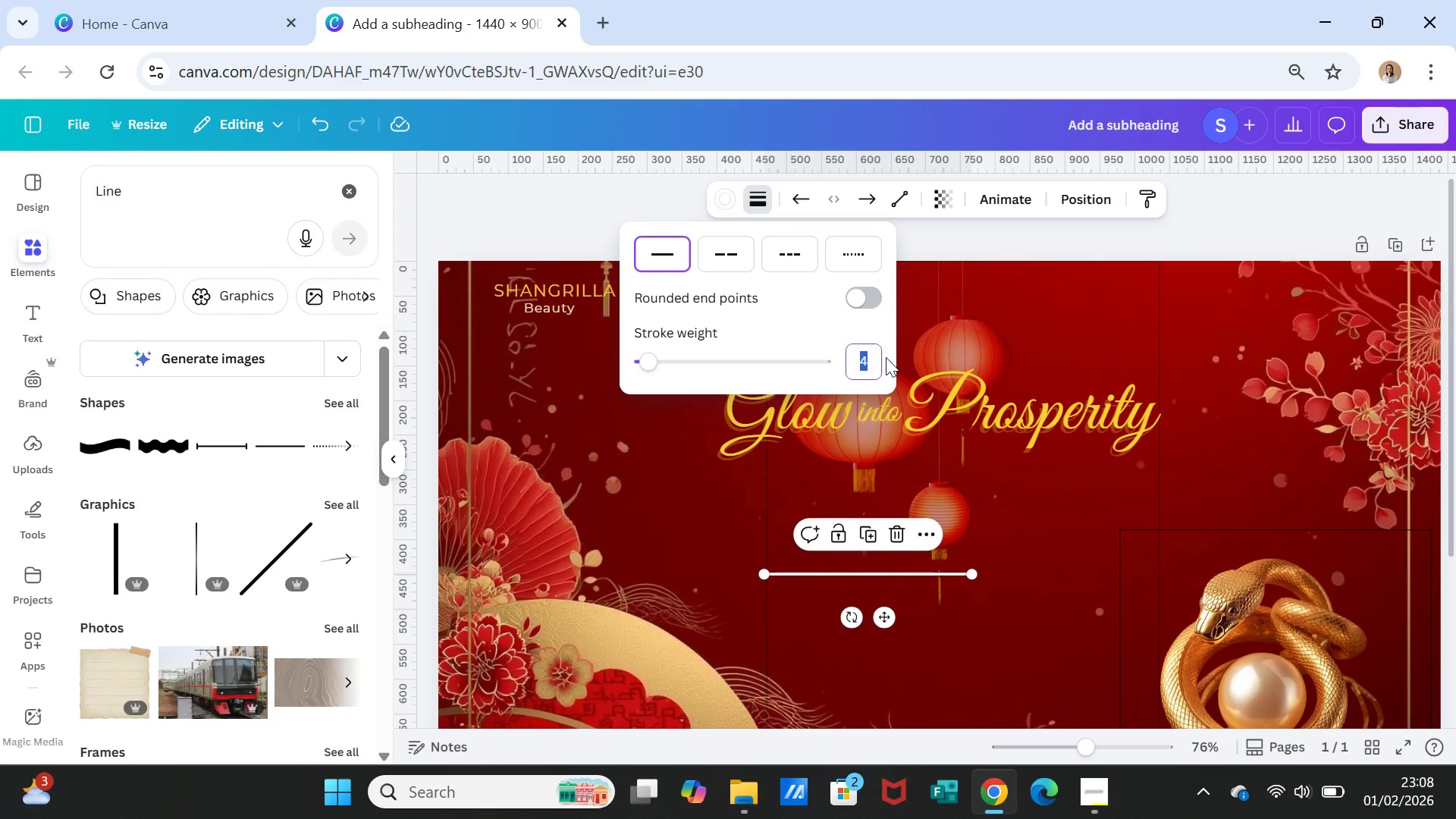 
key(1)
 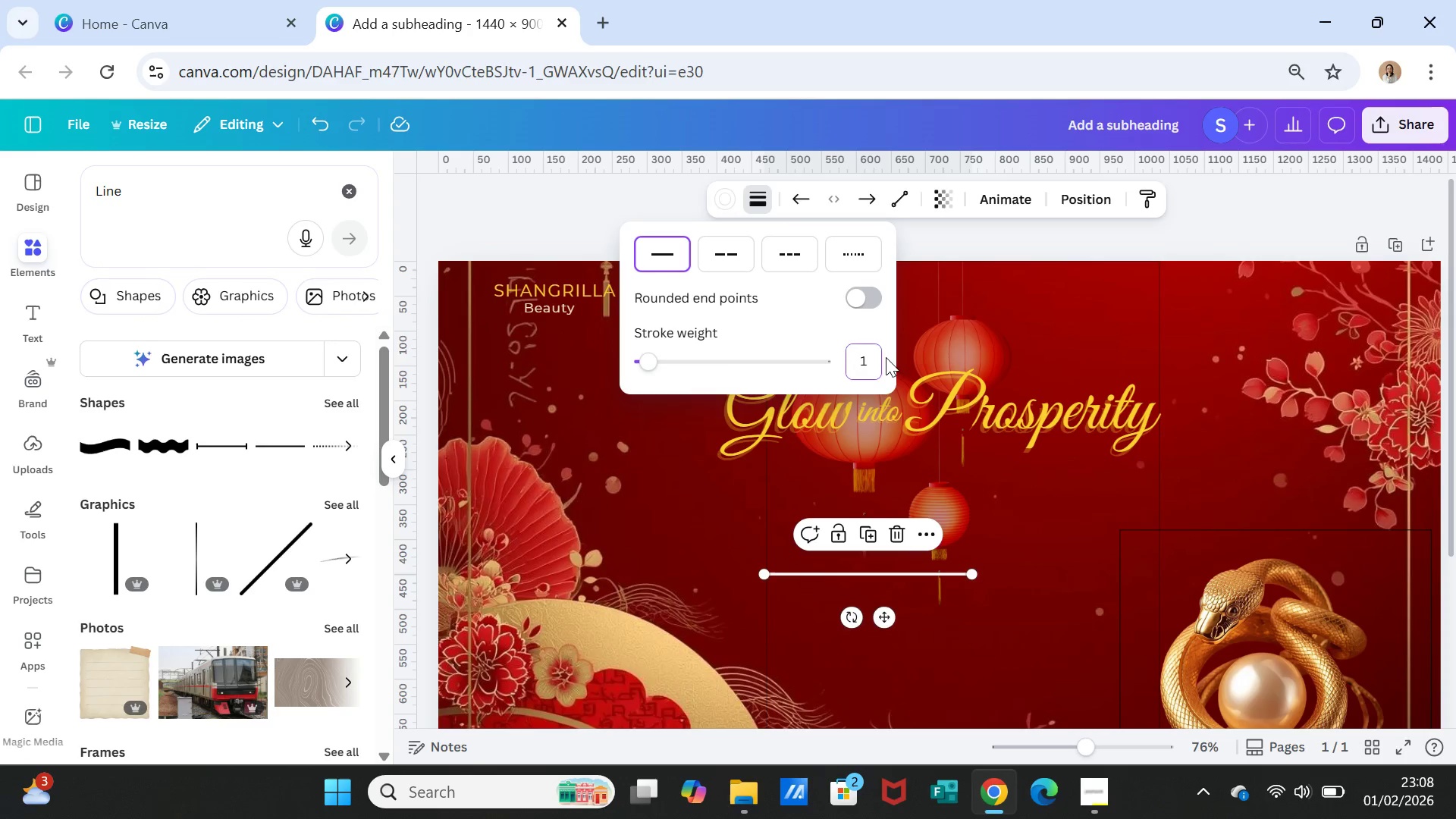 
key(Enter)
 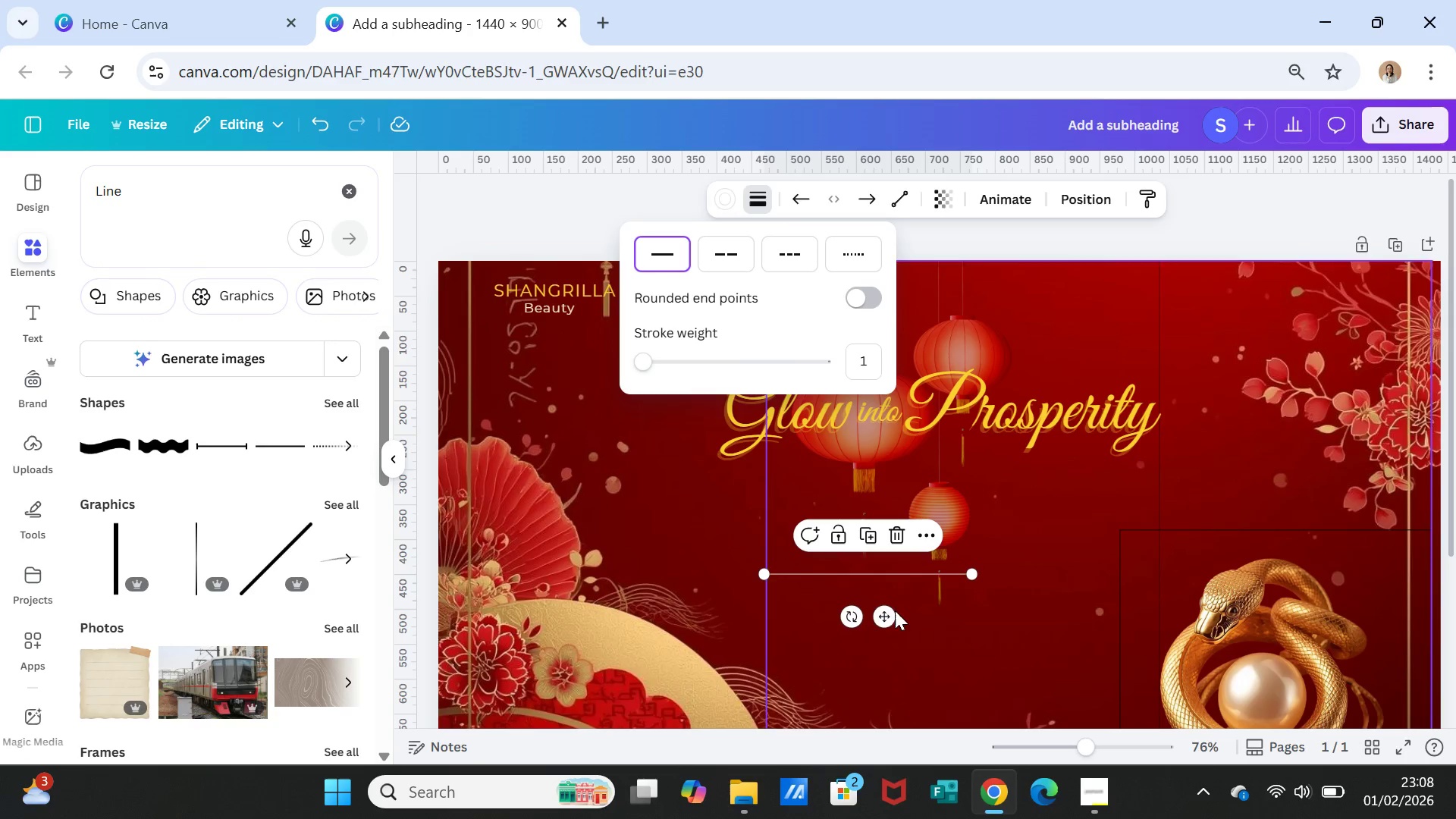 
left_click_drag(start_coordinate=[886, 618], to_coordinate=[939, 500])
 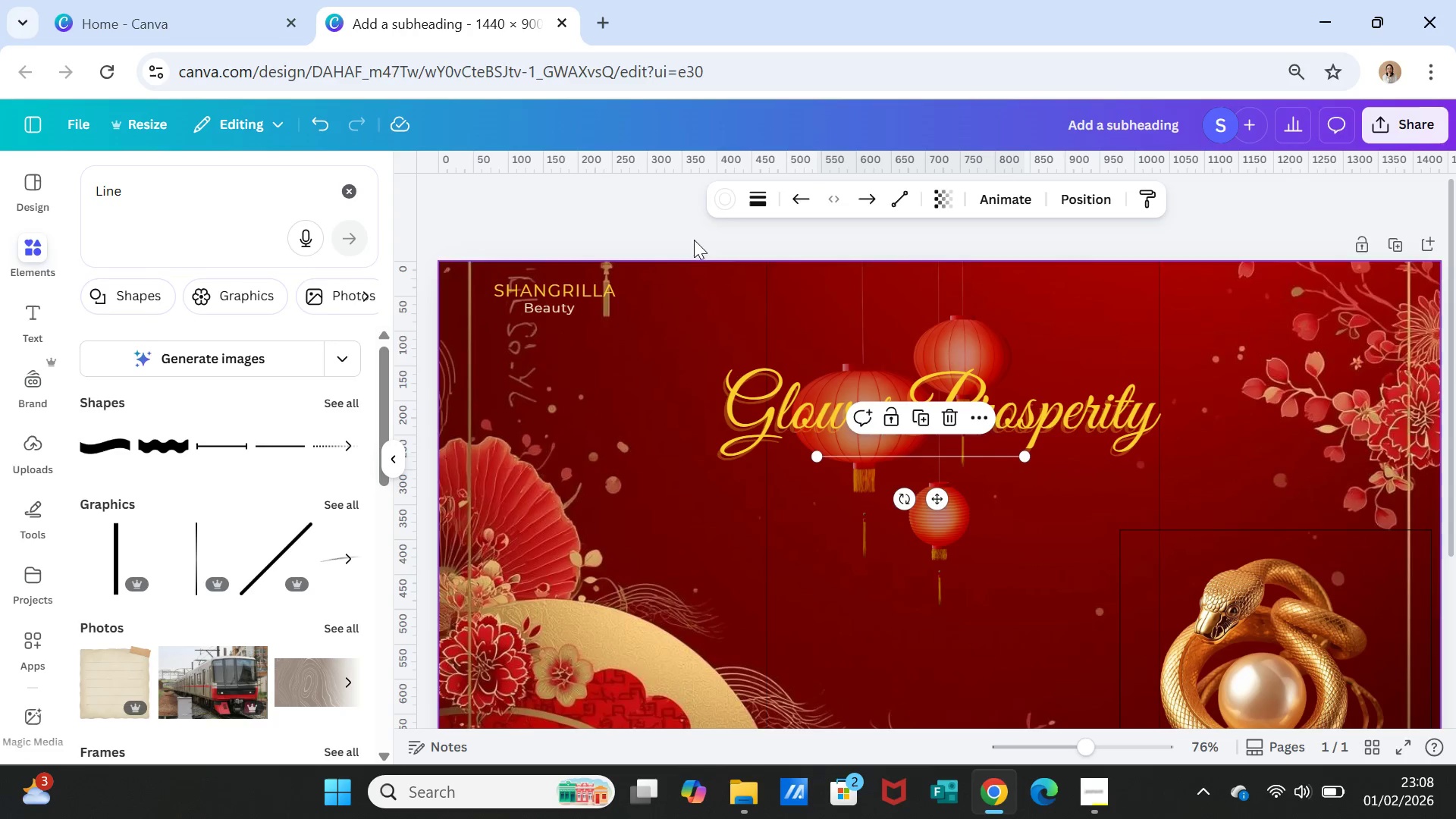 
left_click([731, 202])
 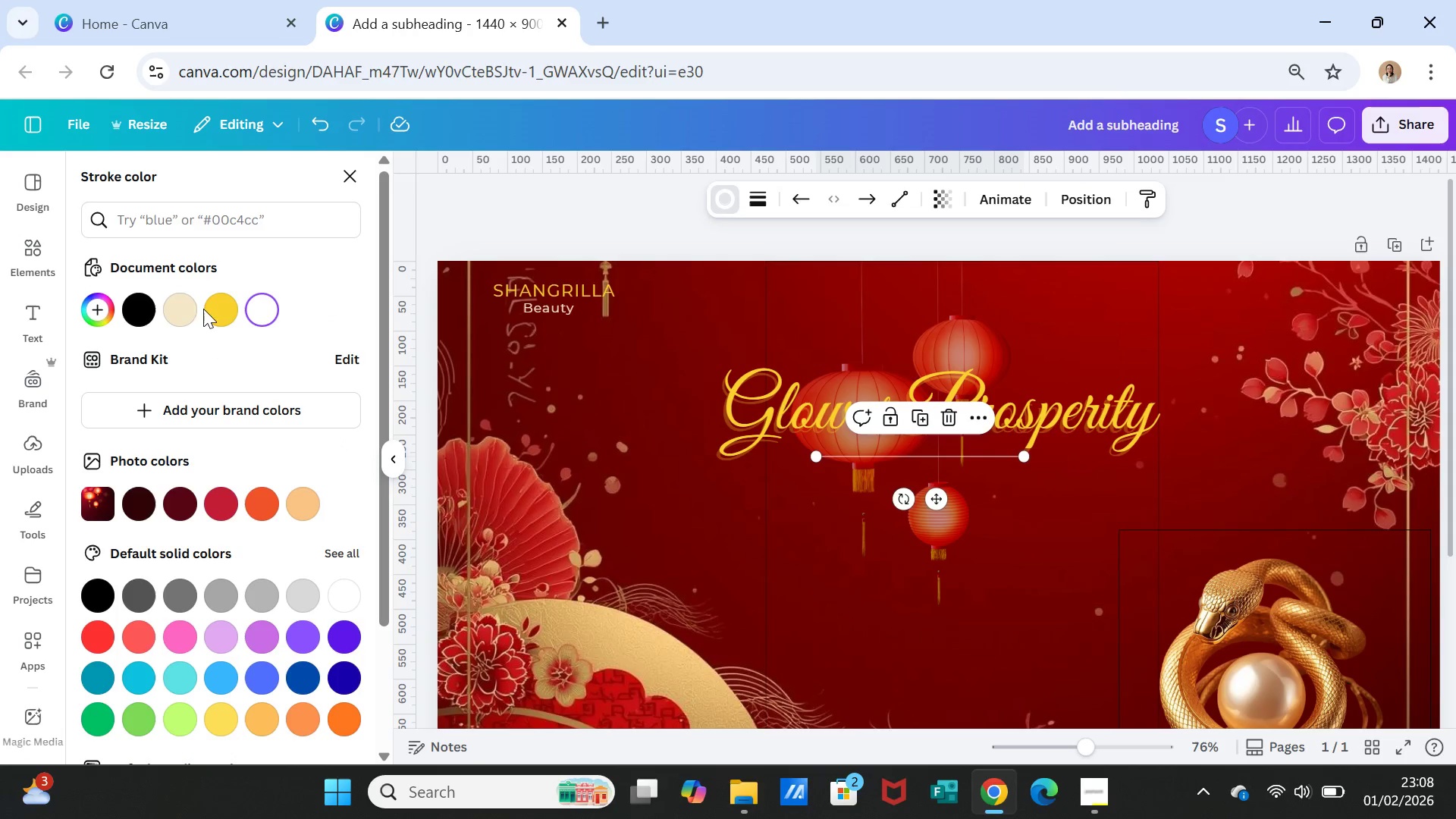 
left_click([212, 306])
 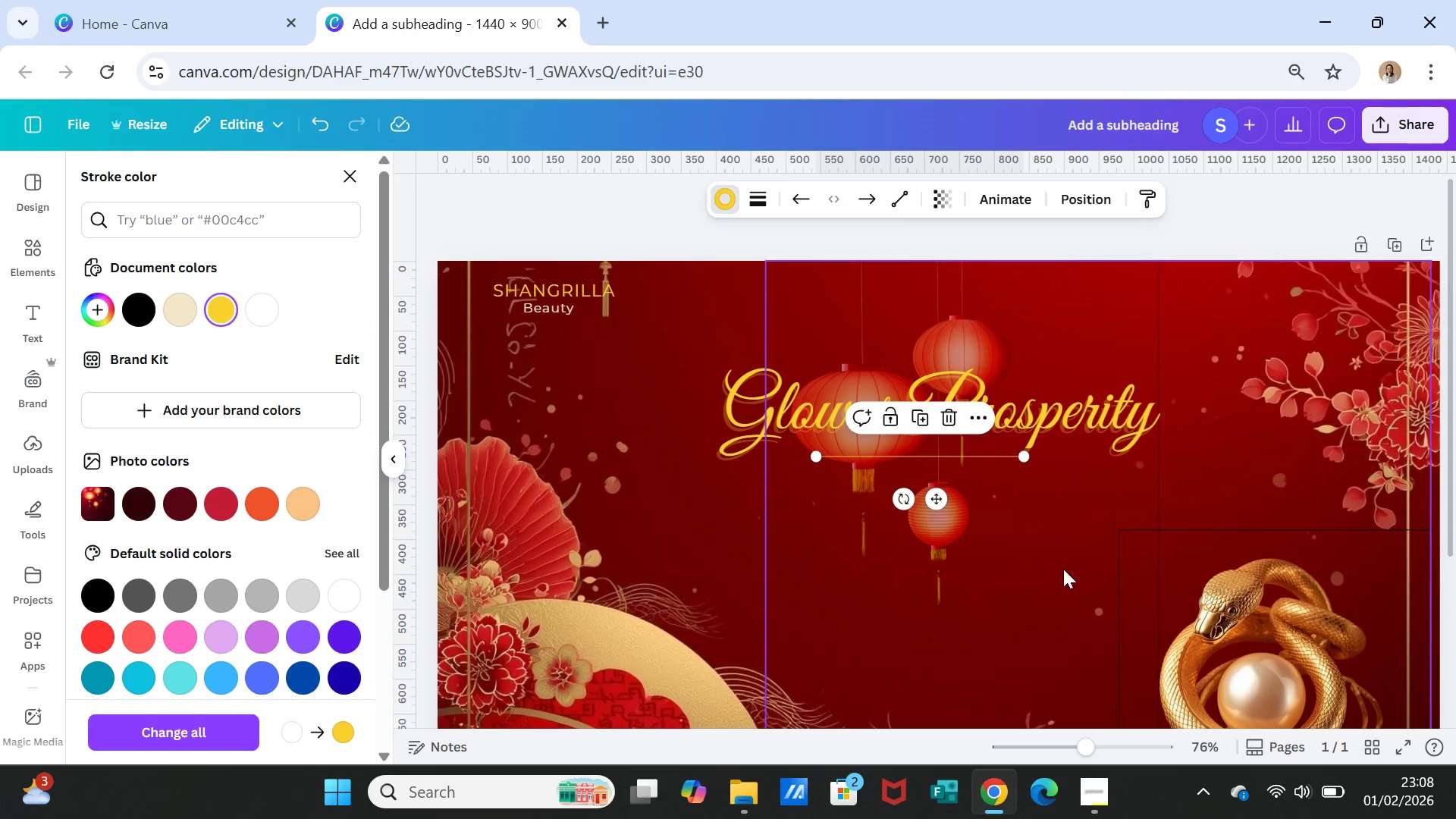 
left_click([1065, 565])
 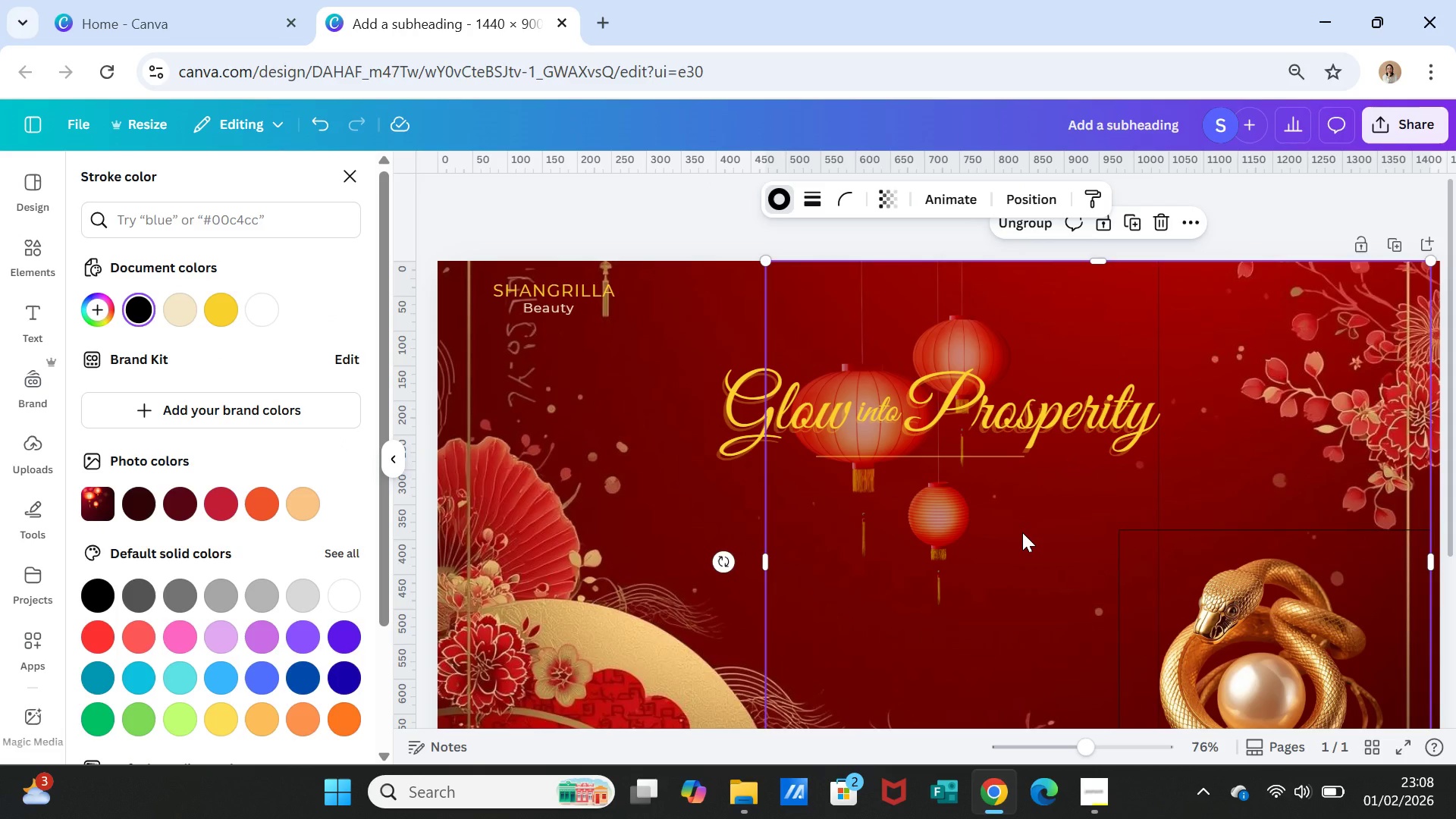 
wait(10.26)
 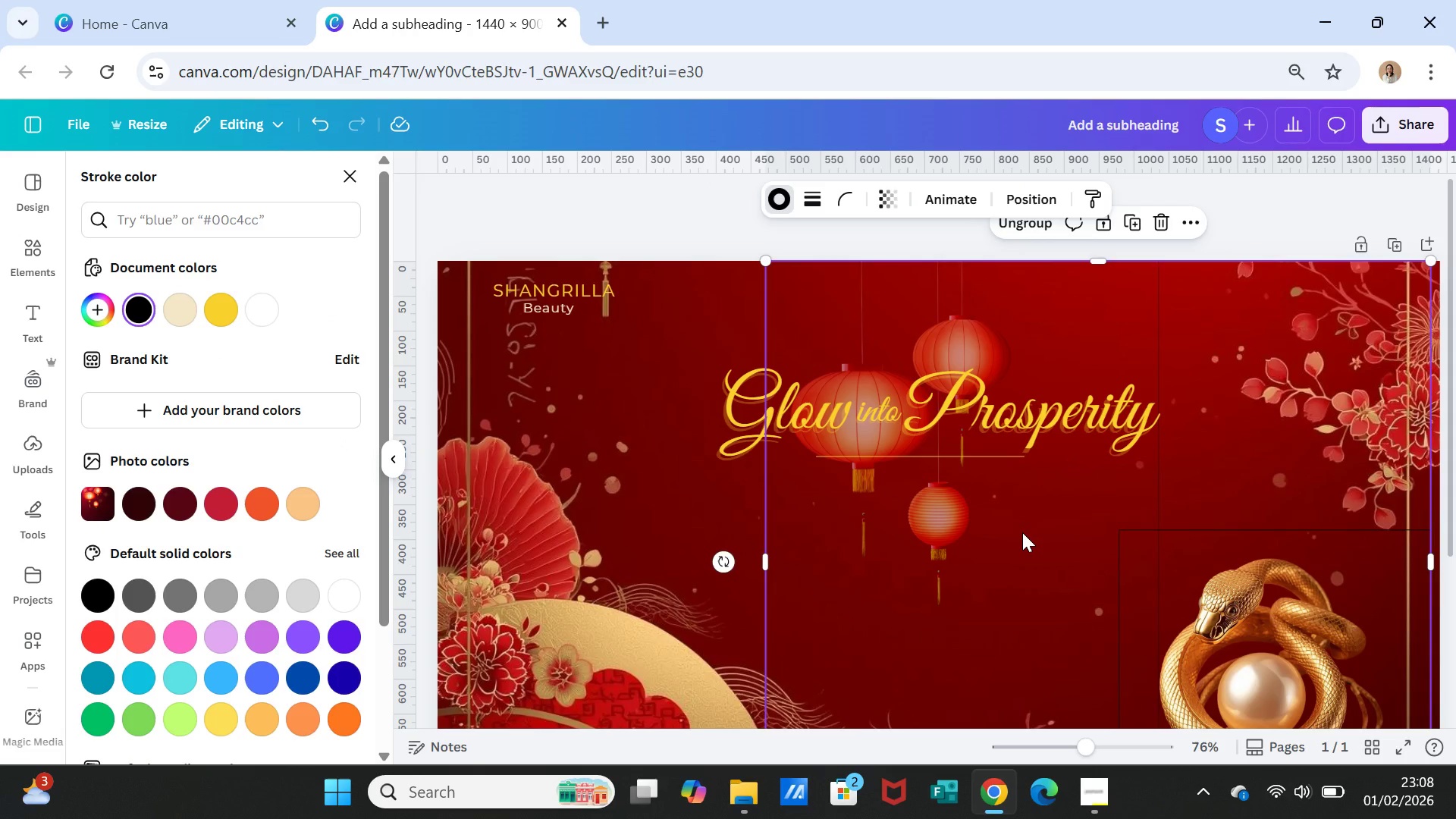 
left_click([37, 311])
 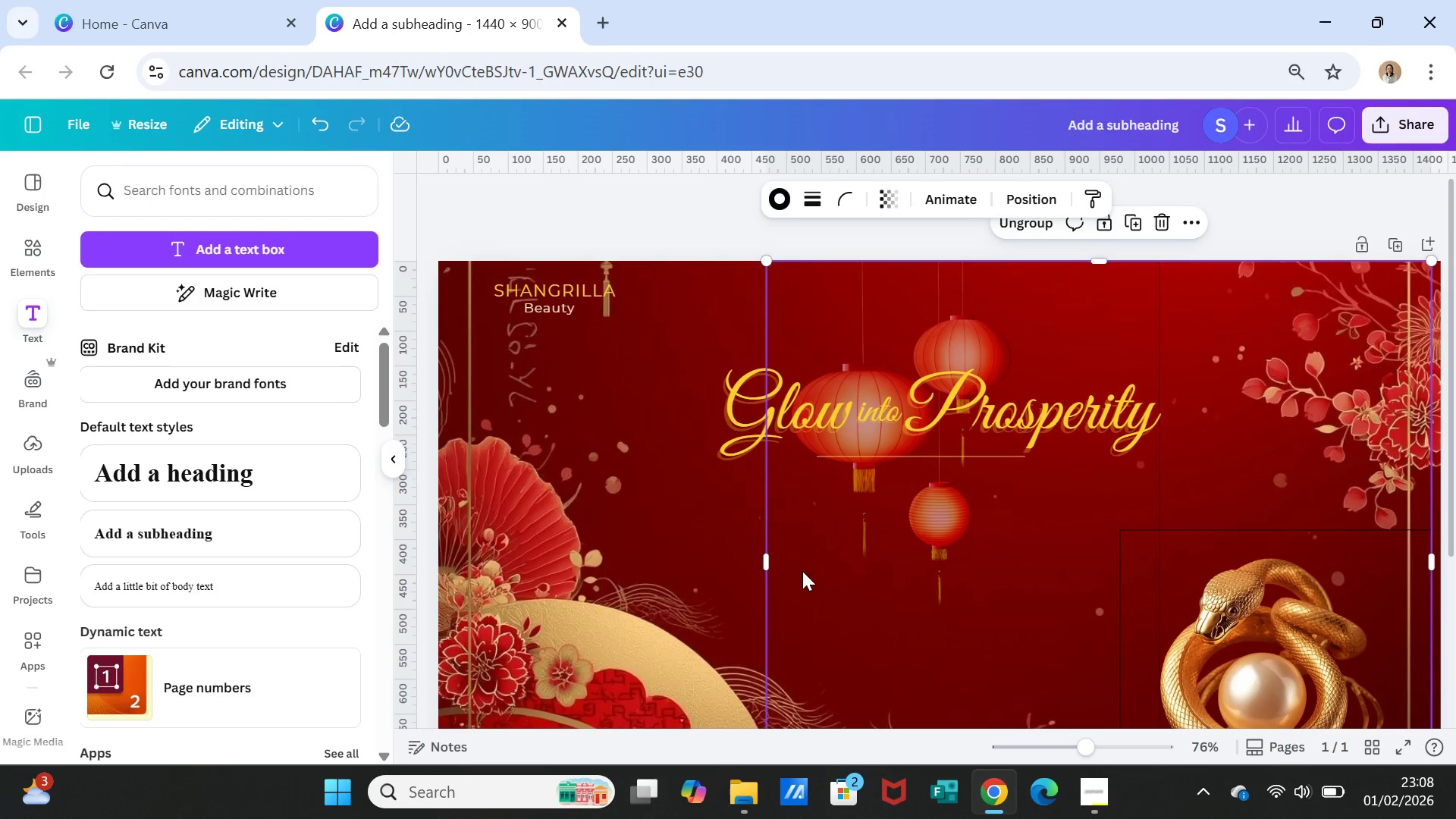 
left_click([225, 529])
 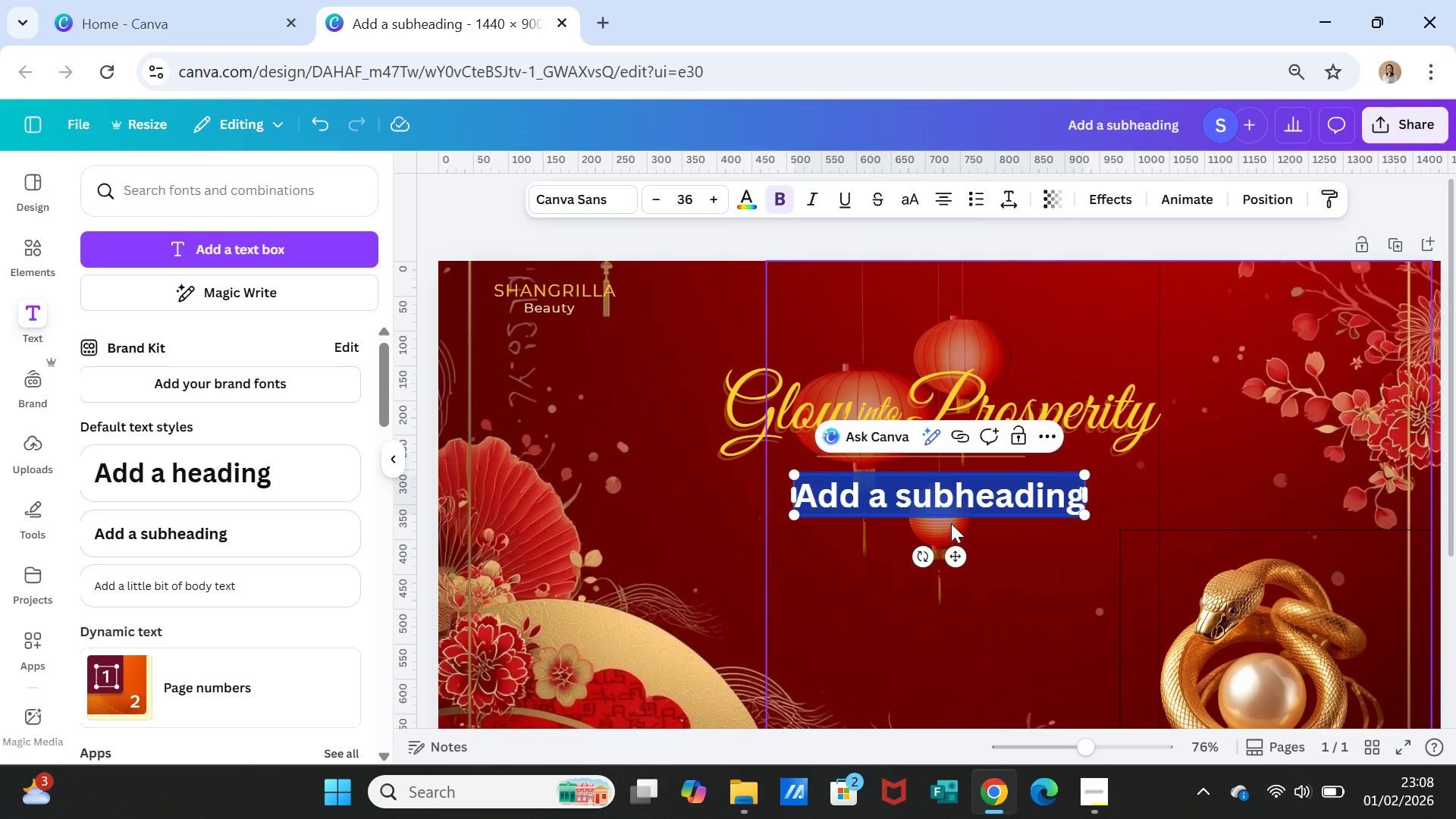 
type(2026)
 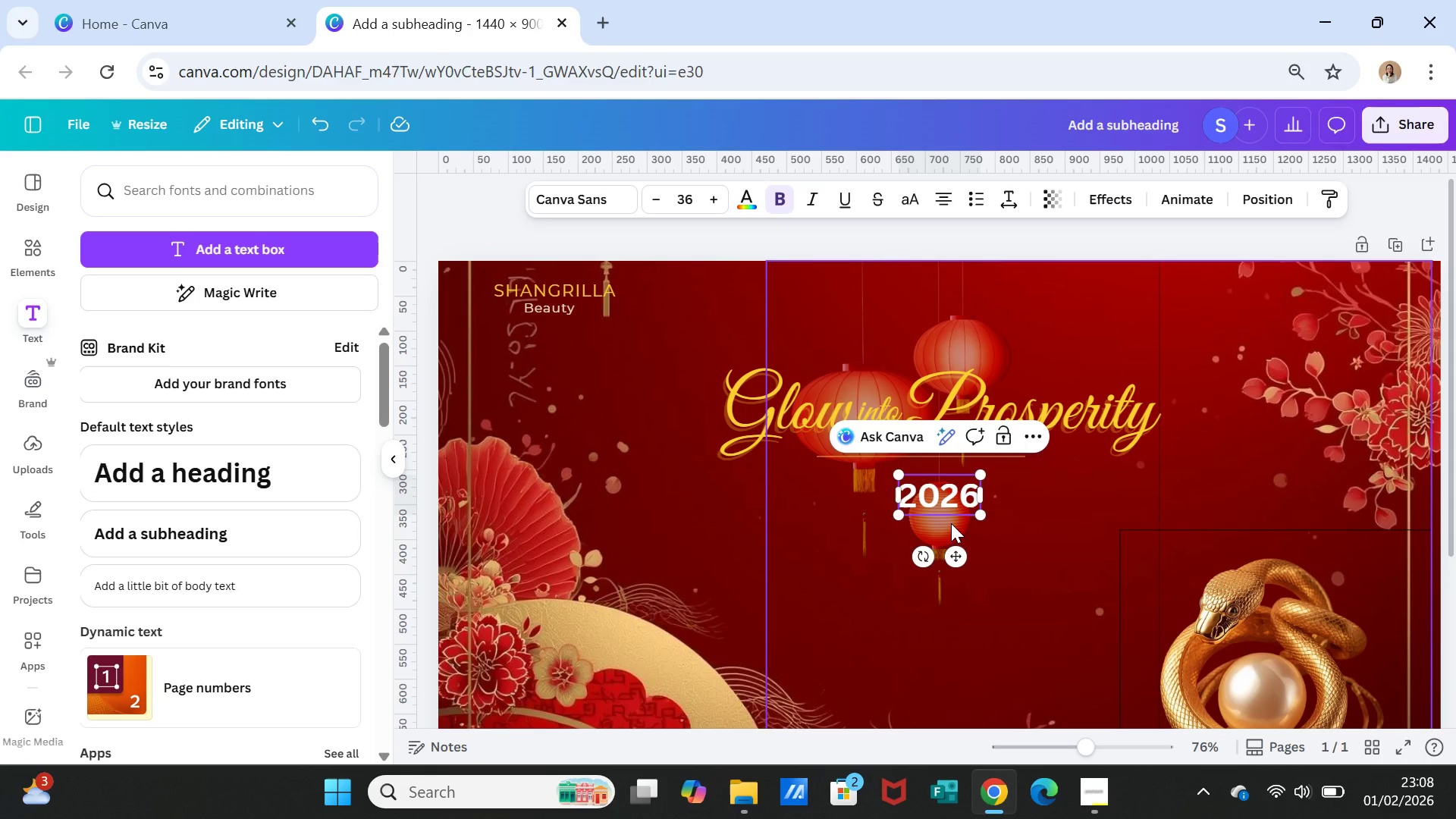 
wait(7.98)
 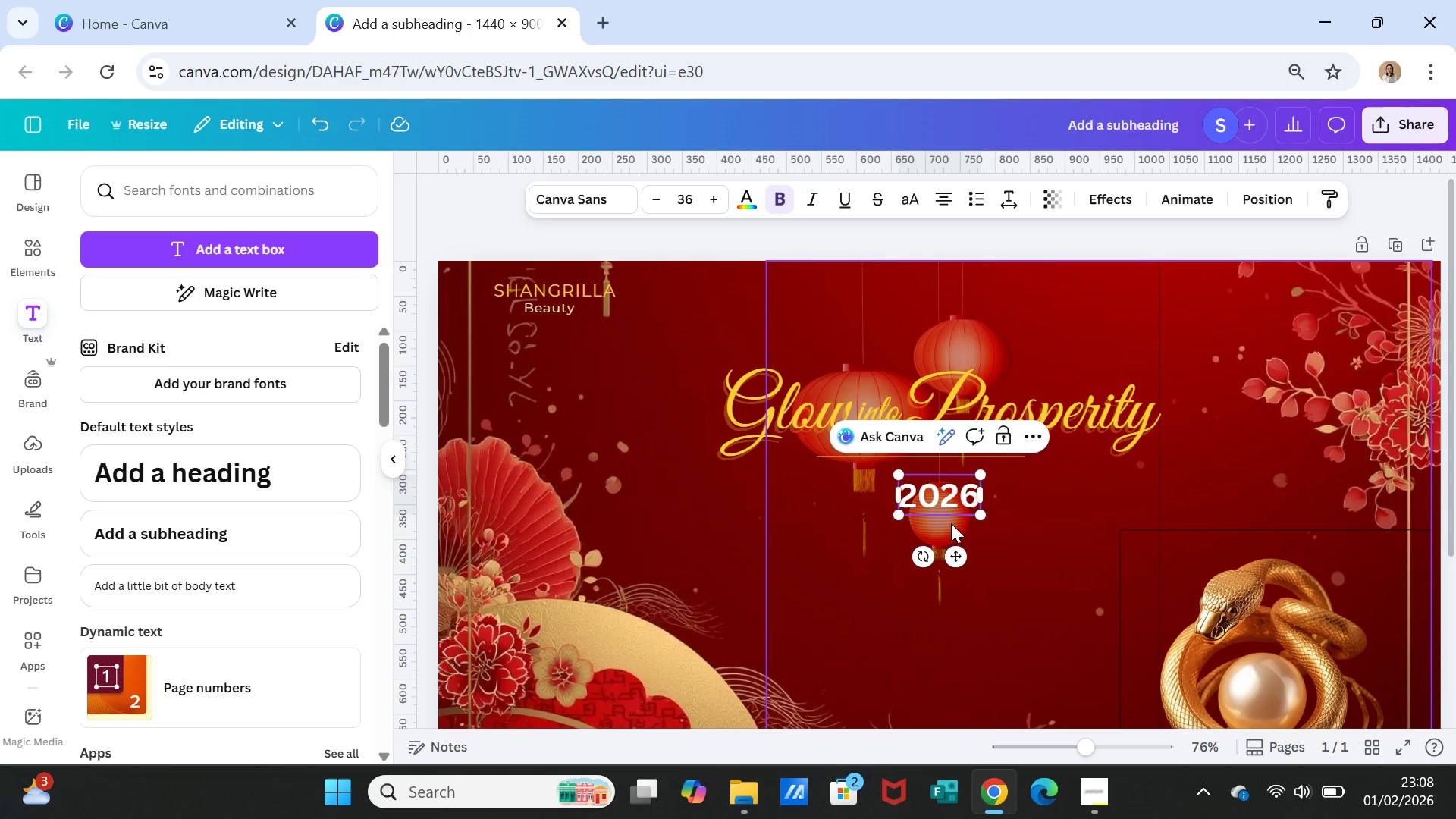 
type( Yeat )
key(Backspace)
key(Backspace)
type(r of the Snake)
 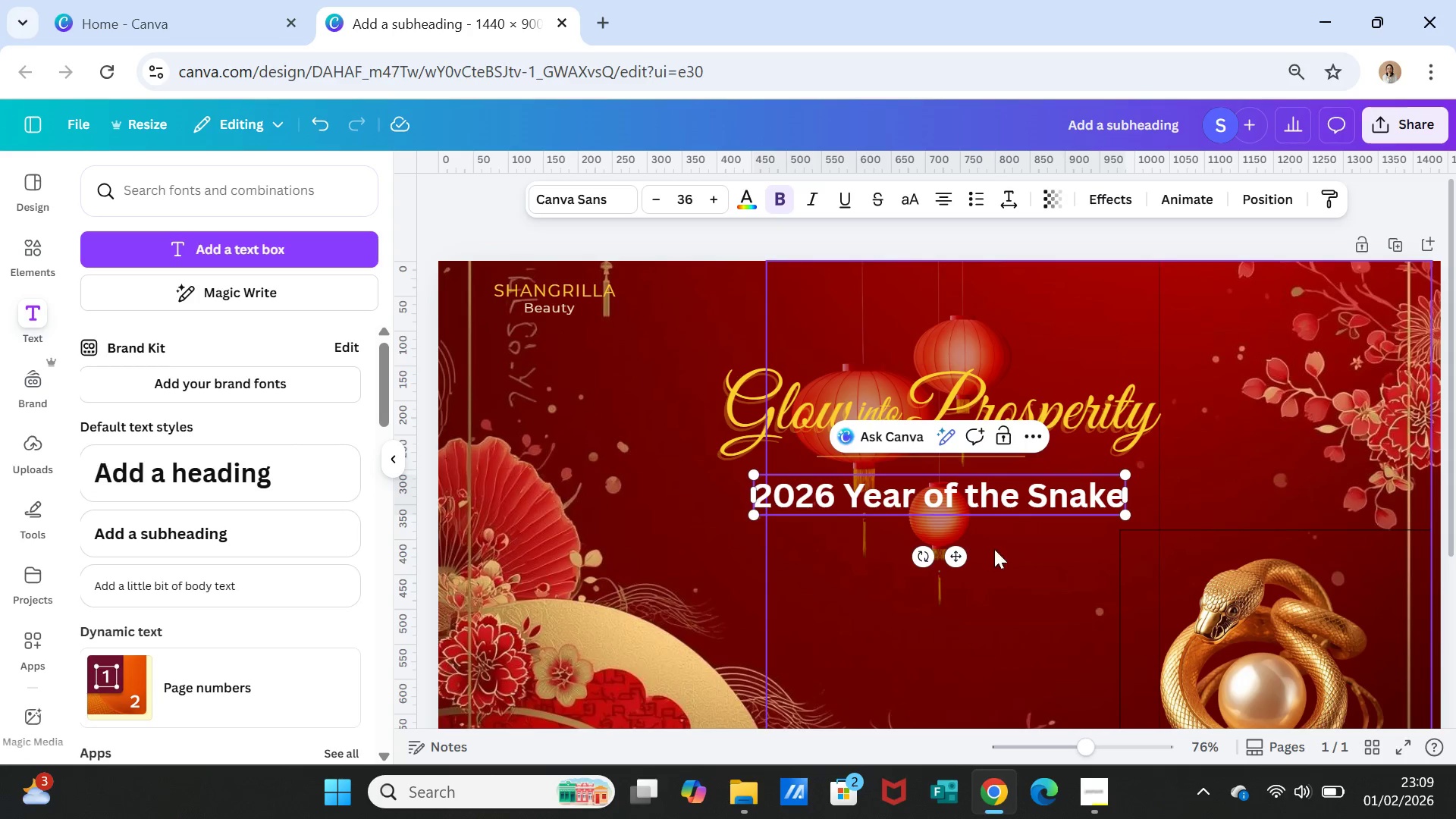 
left_click([1025, 582])
 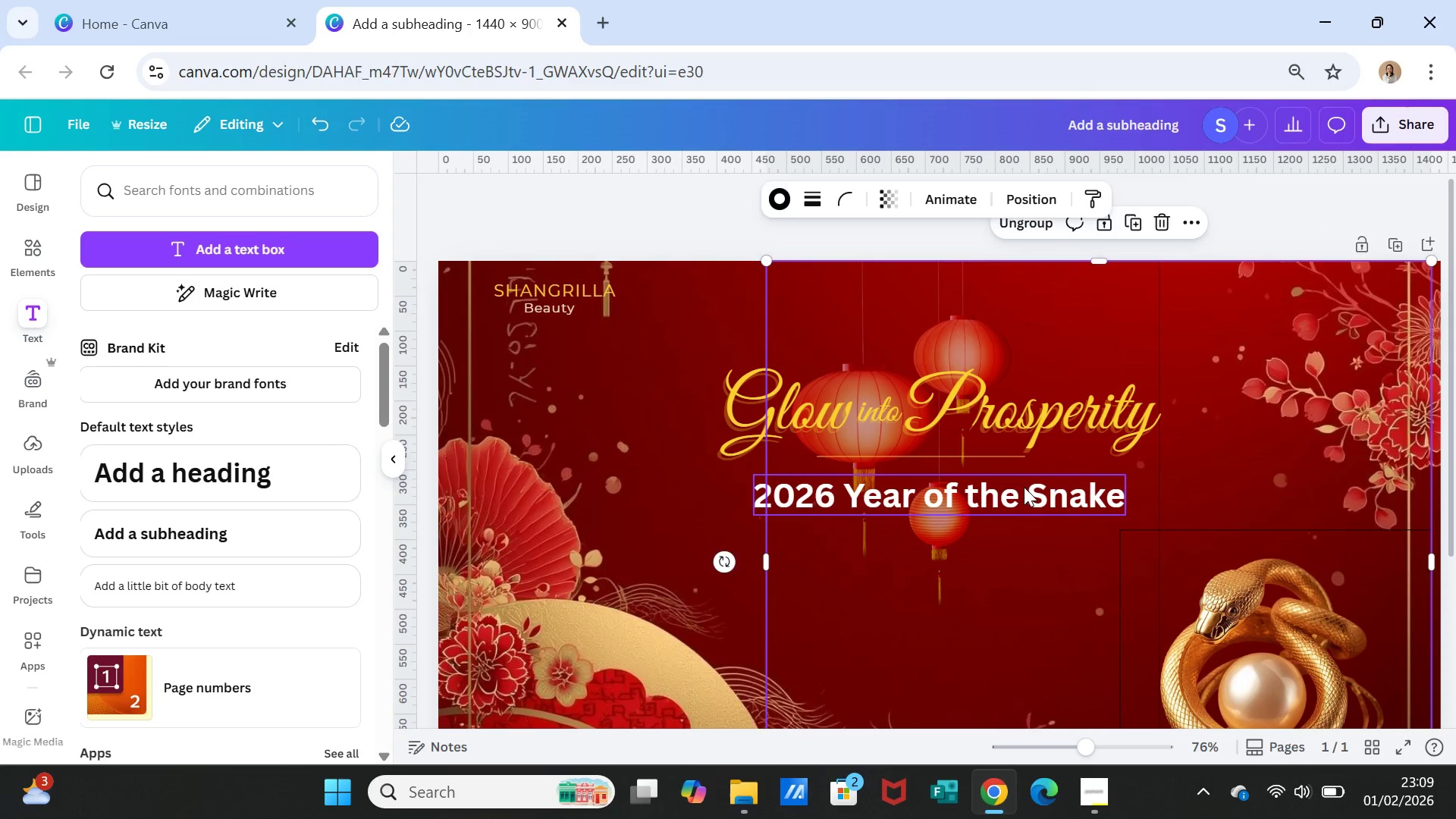 
left_click([1024, 487])
 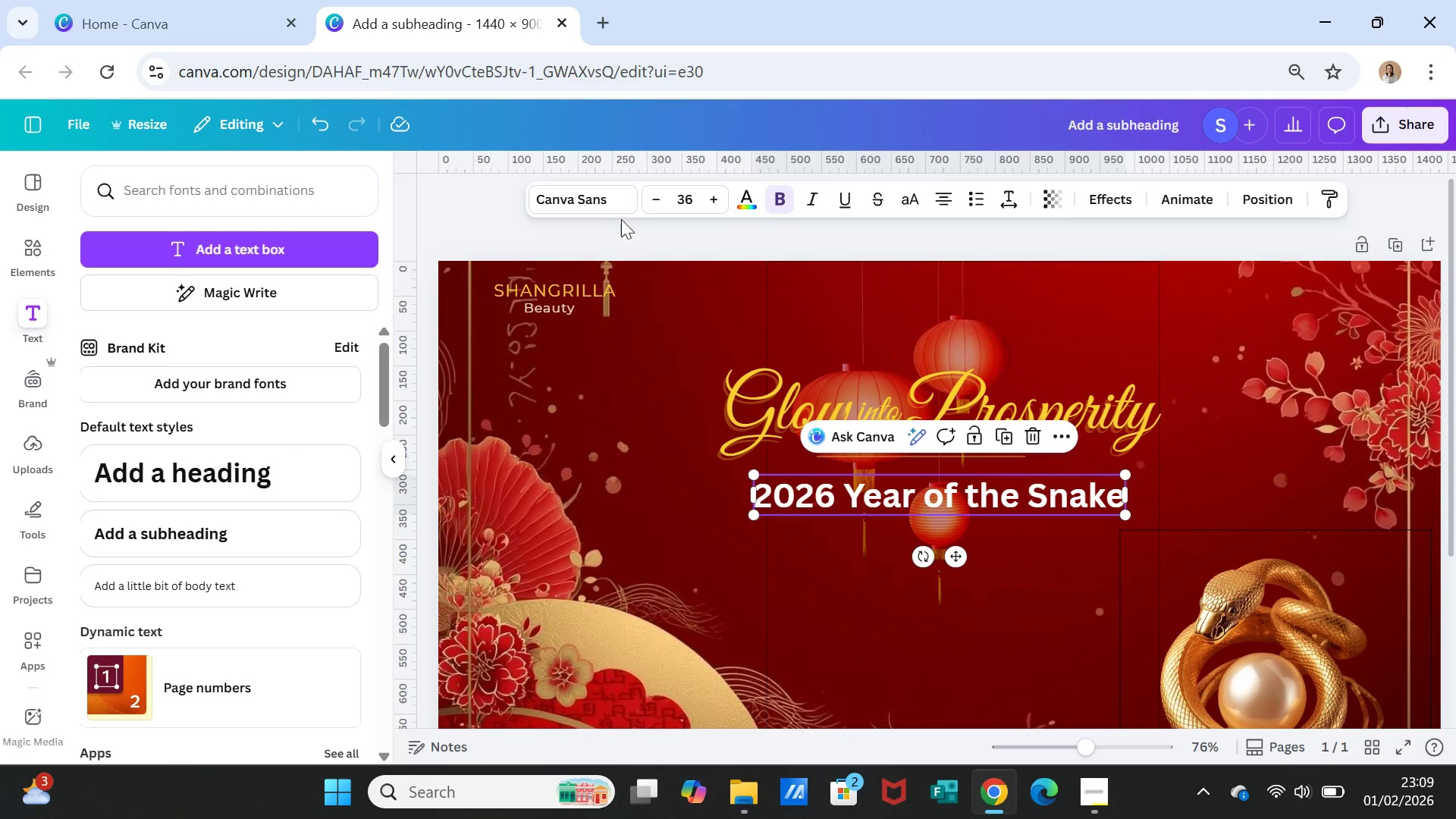 
left_click([613, 198])
 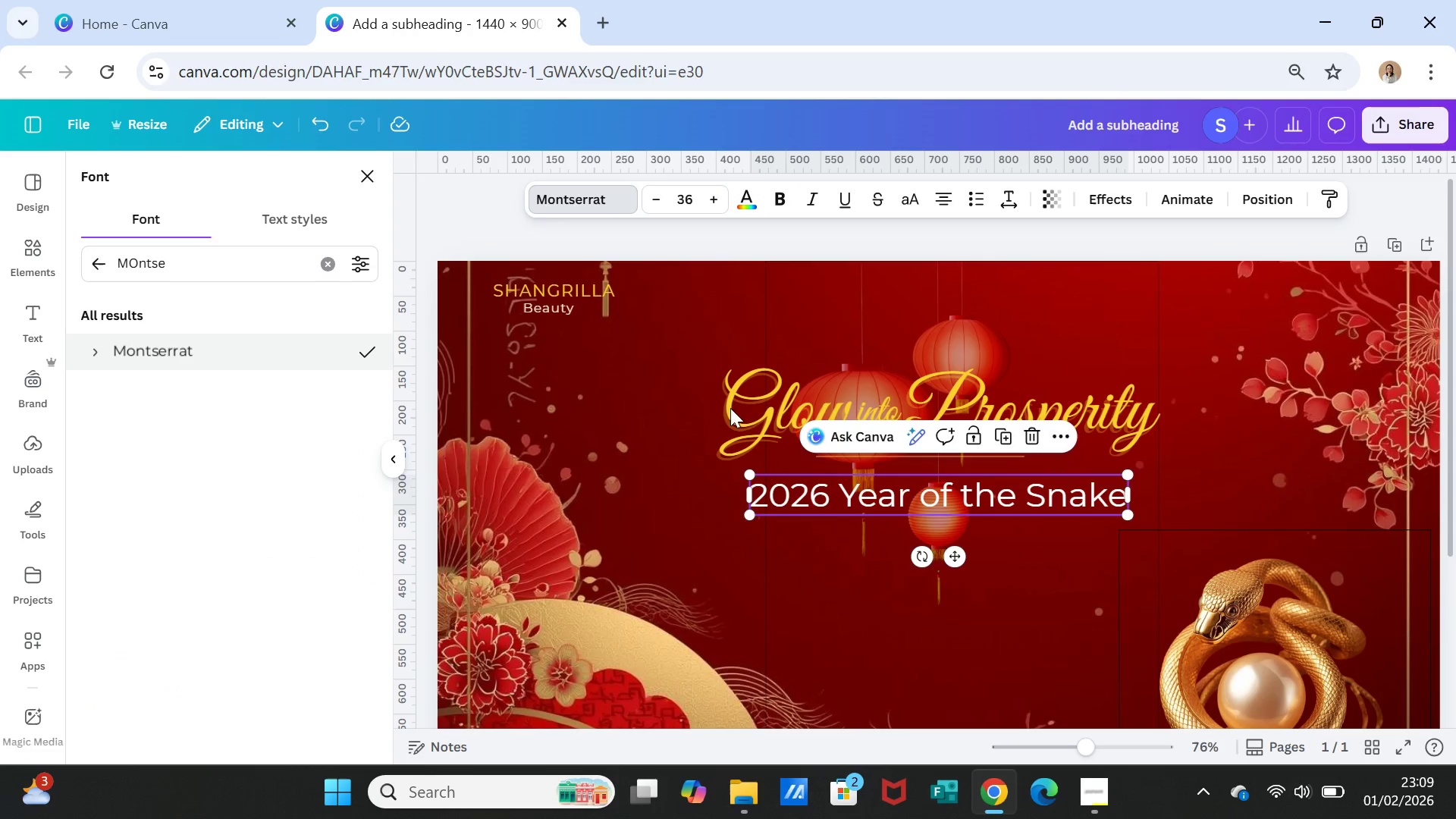 
left_click([1009, 200])
 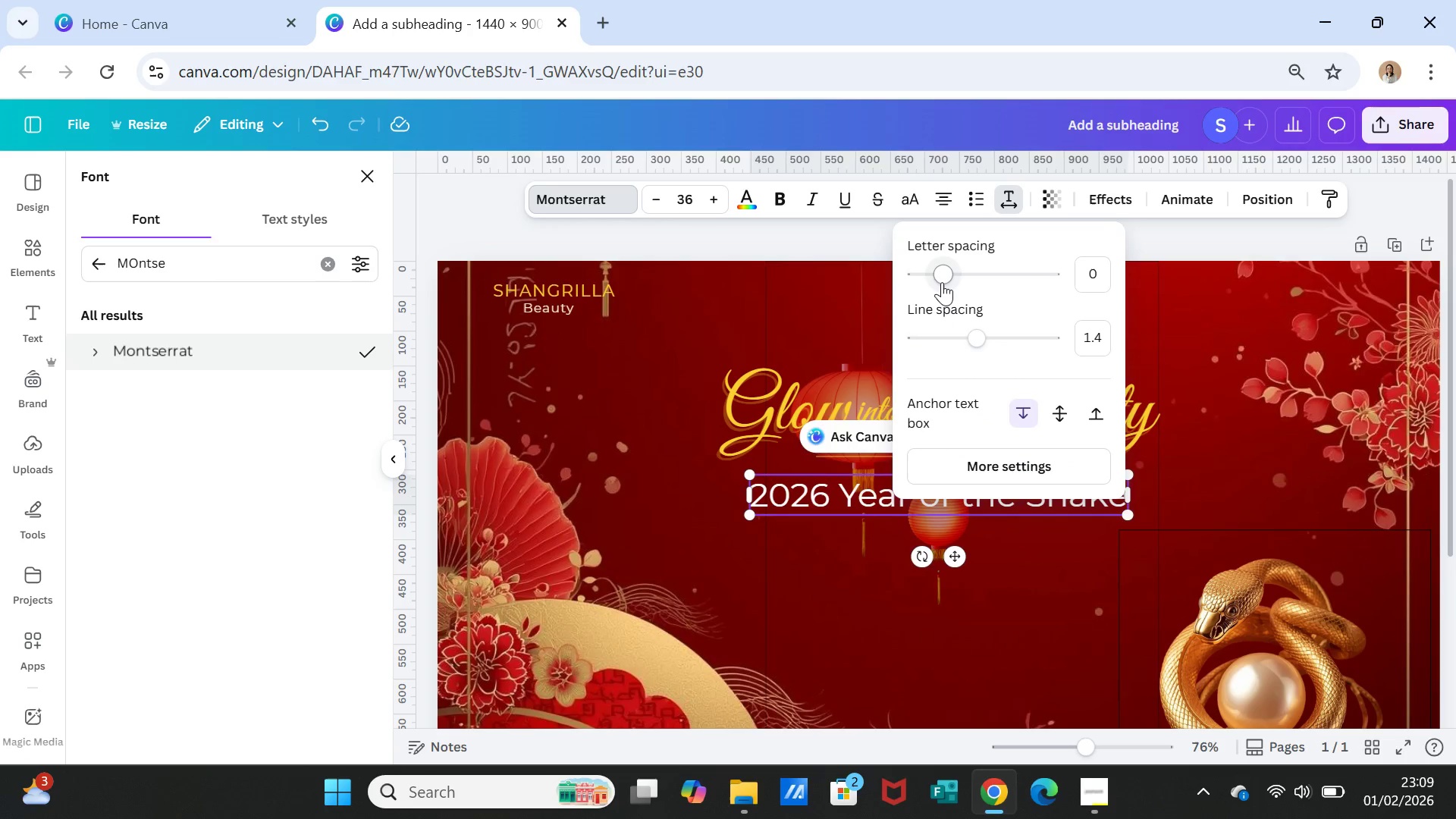 
left_click_drag(start_coordinate=[942, 276], to_coordinate=[936, 275])
 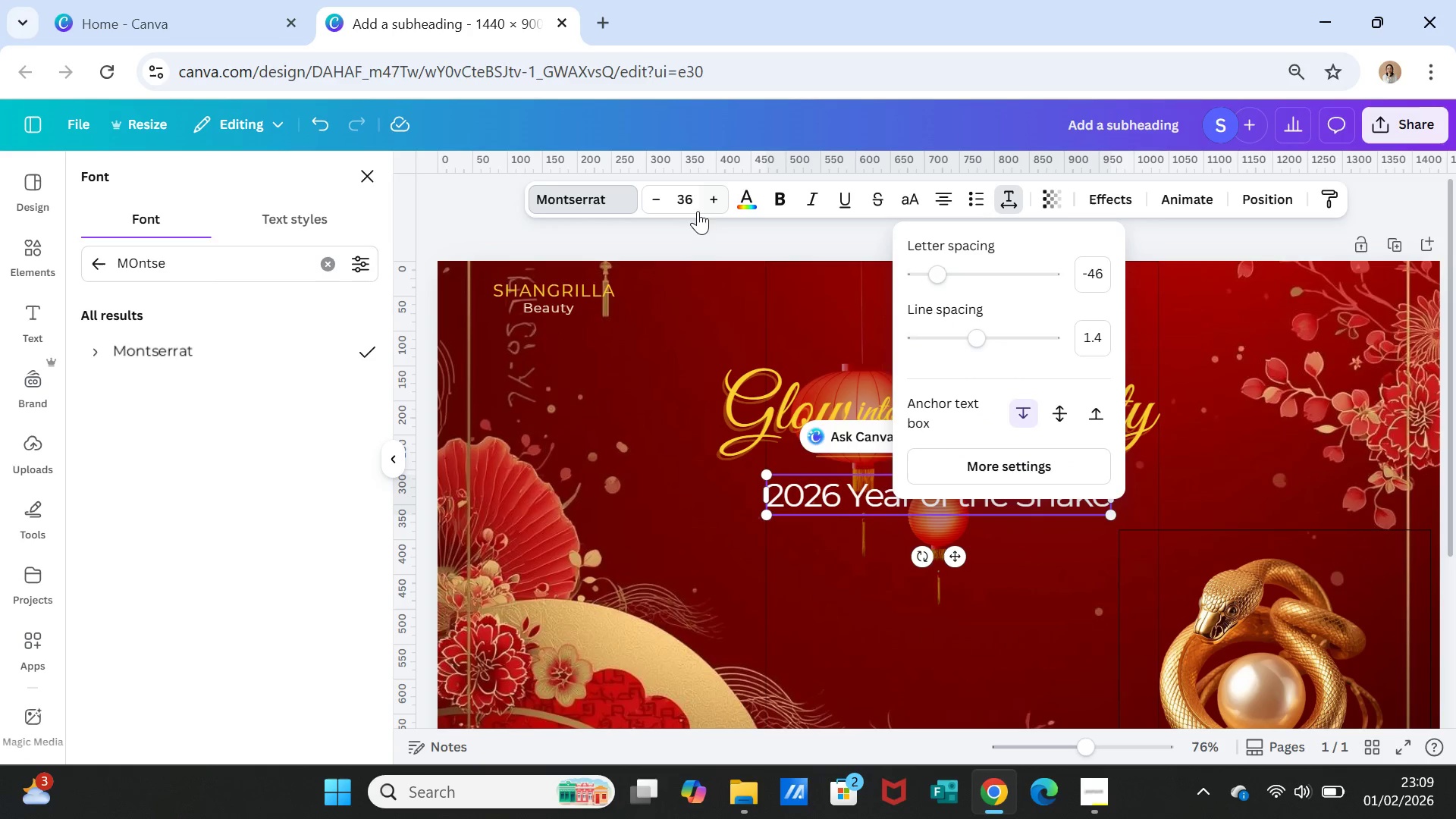 
left_click([694, 202])
 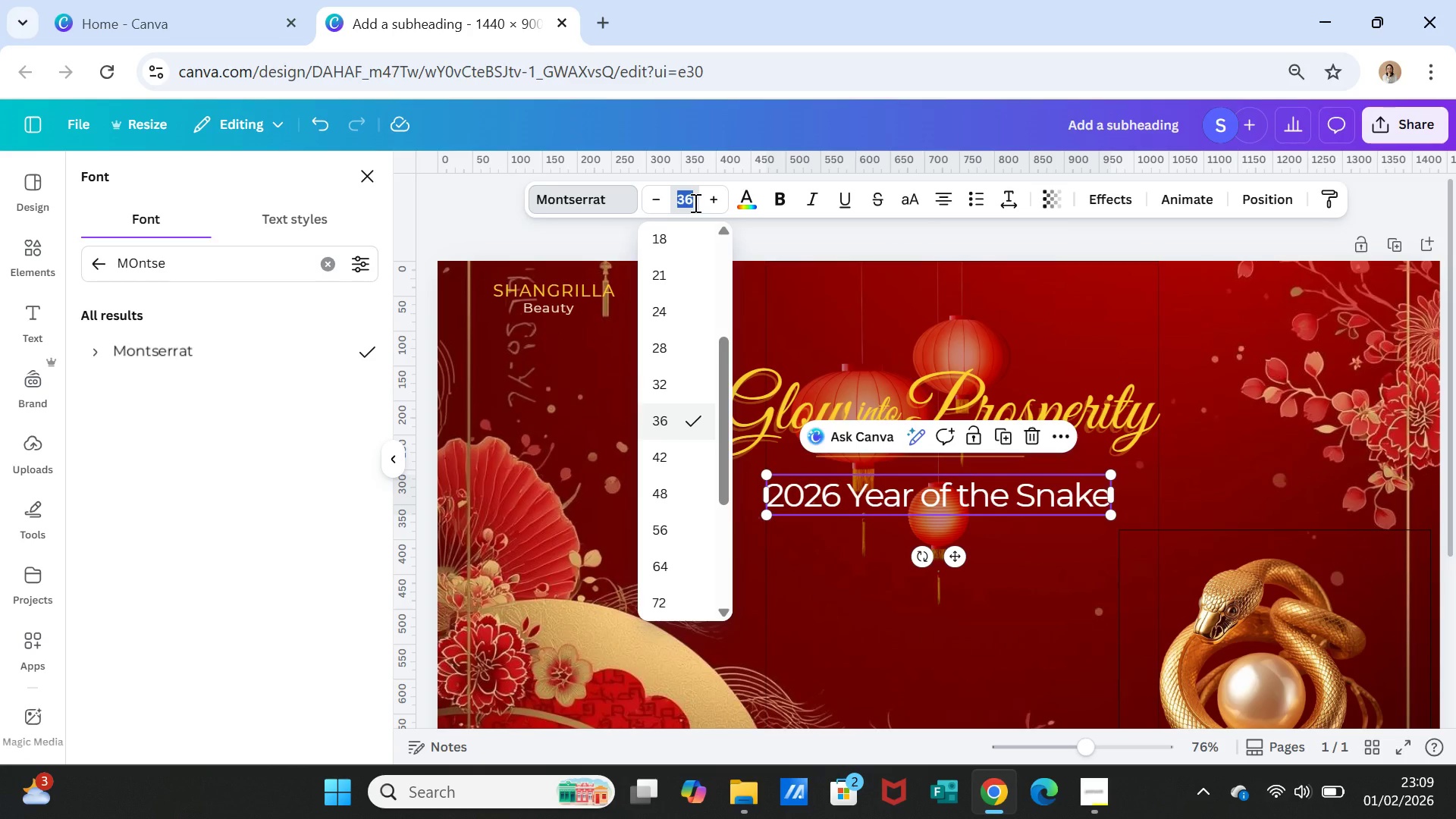 
type(20)
 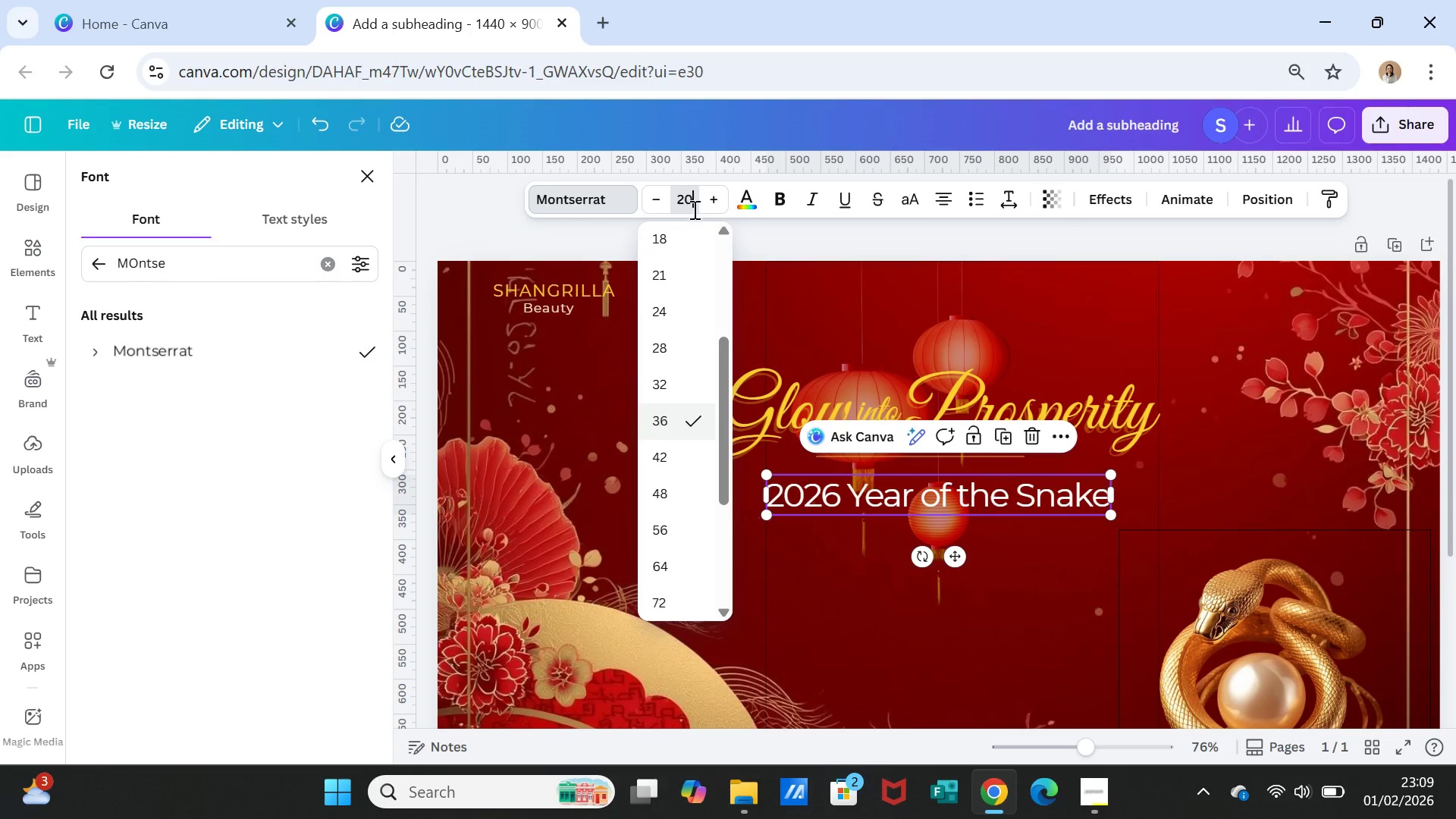 
key(Enter)
 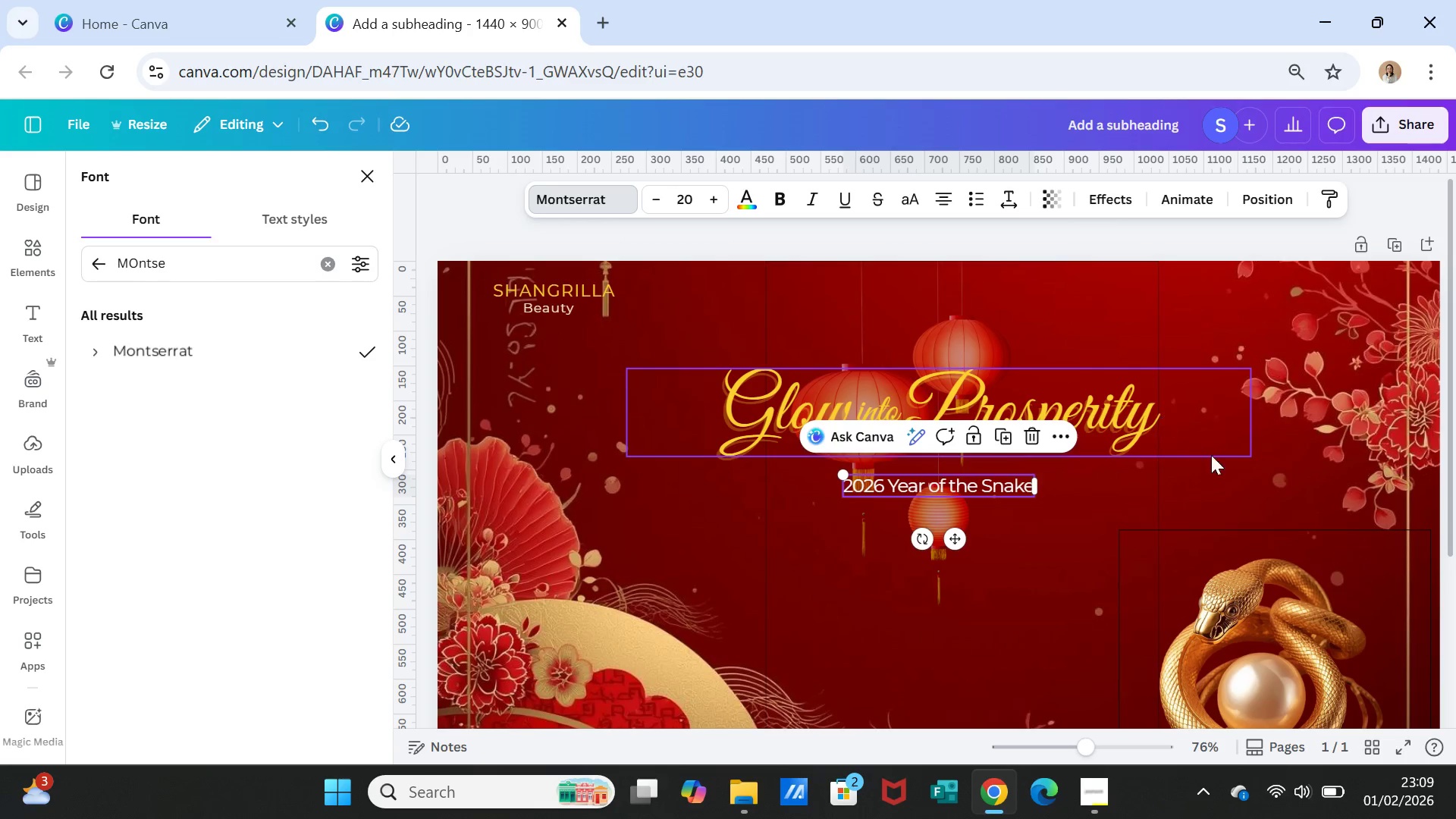 
left_click([1269, 474])
 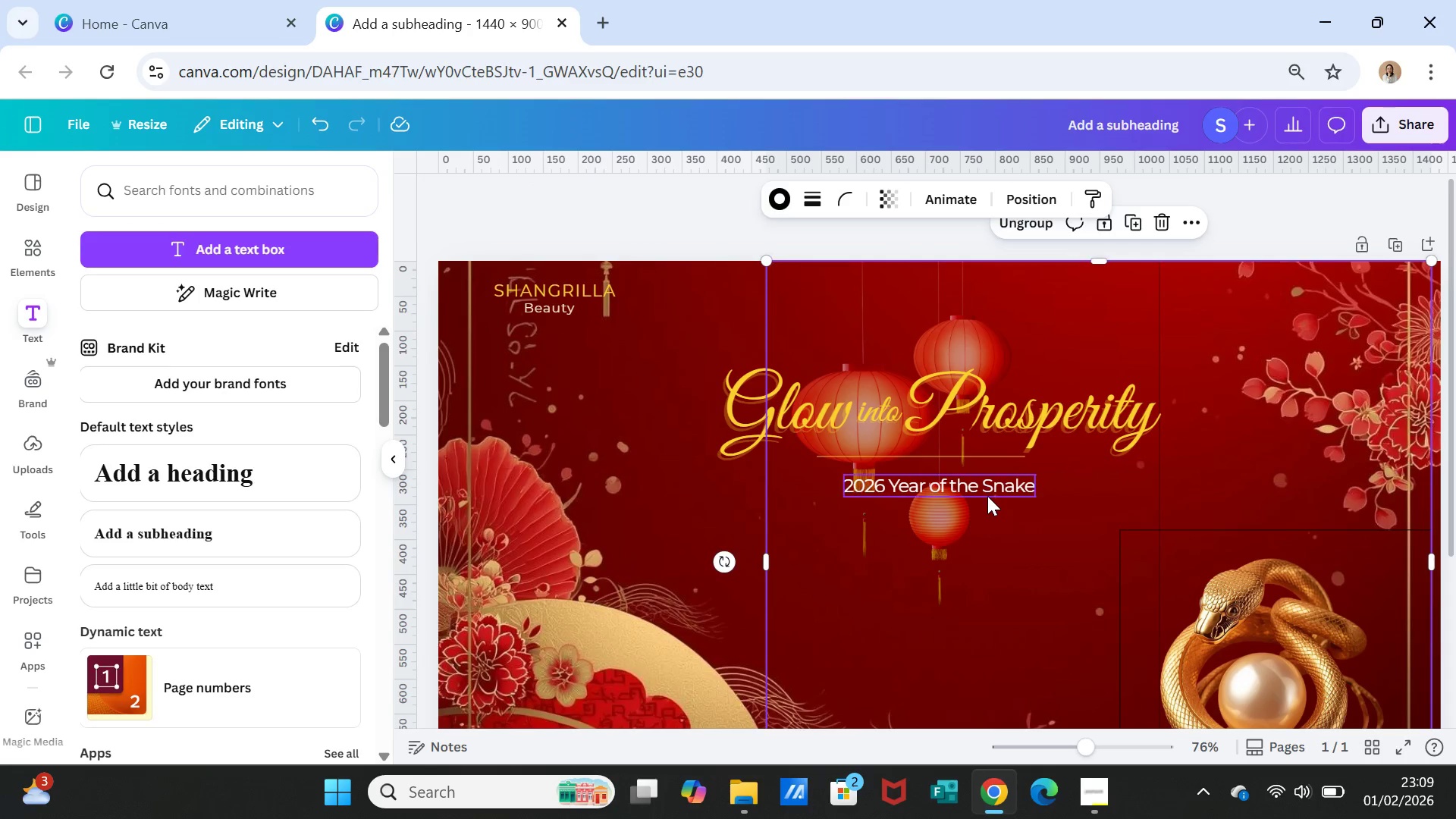 
left_click([987, 490])
 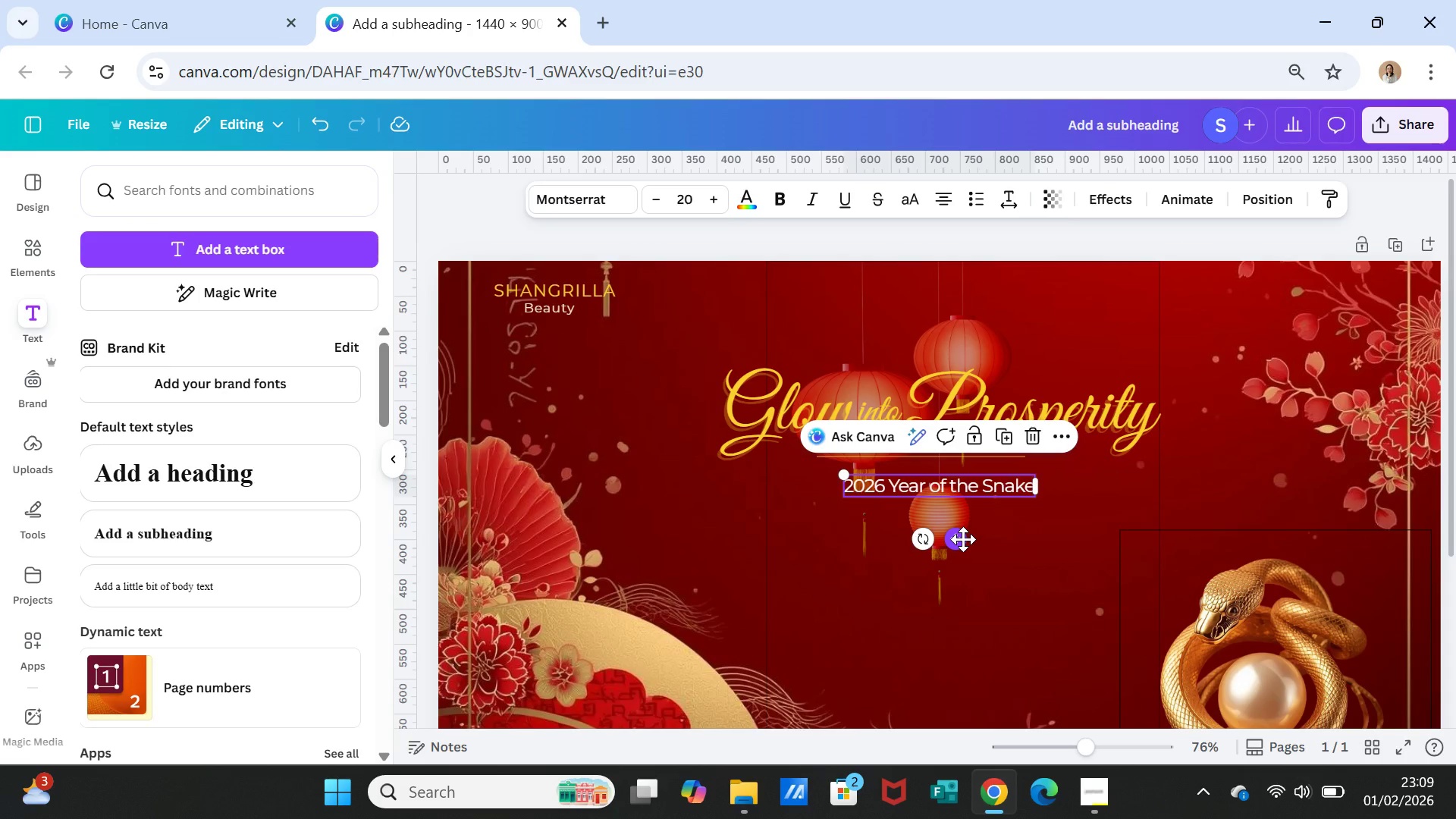 
left_click_drag(start_coordinate=[963, 539], to_coordinate=[959, 536])
 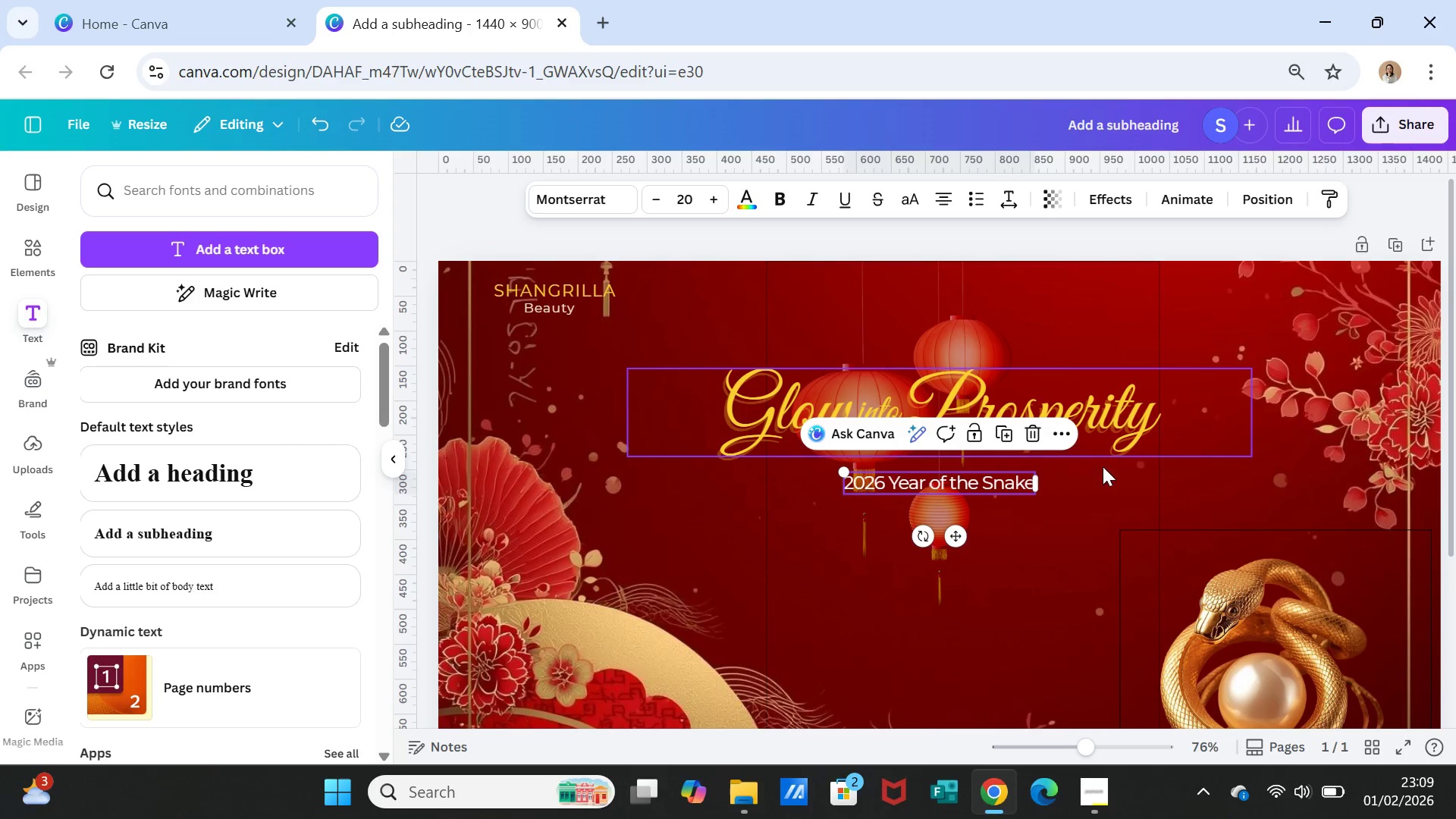 
left_click_drag(start_coordinate=[1103, 466], to_coordinate=[1095, 506])
 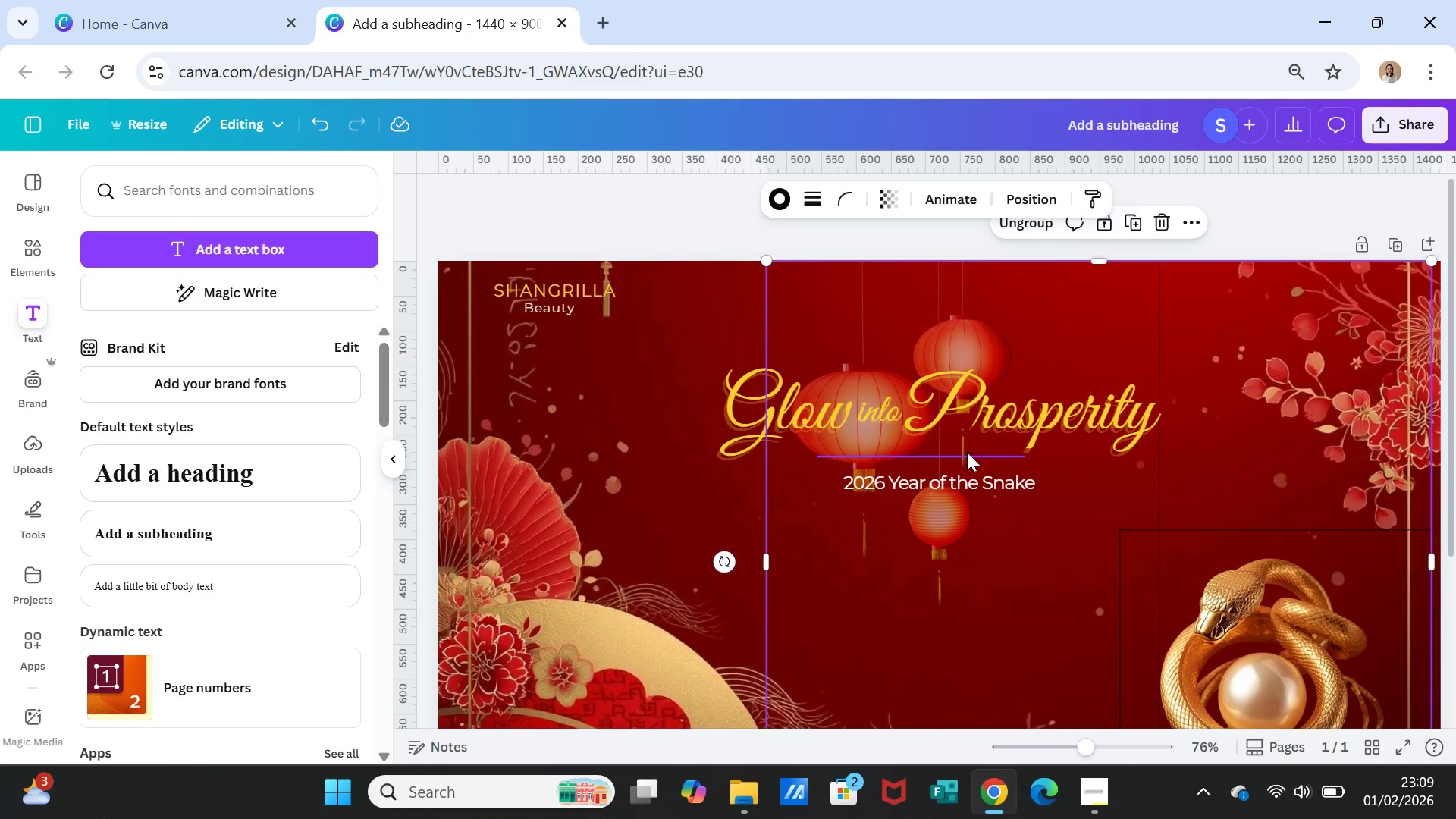 
left_click([1095, 506])
 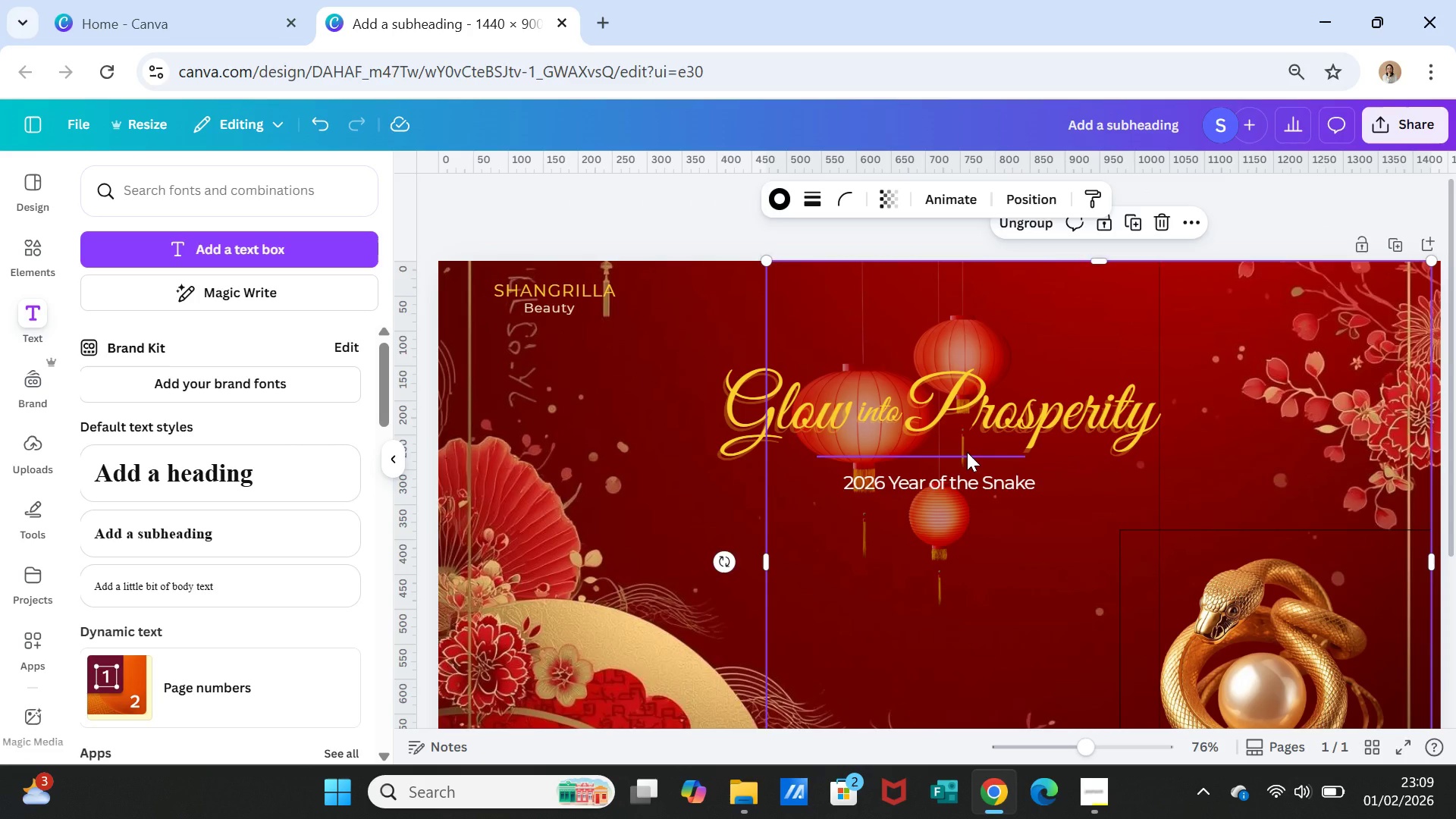 
left_click_drag(start_coordinate=[967, 452], to_coordinate=[984, 451])
 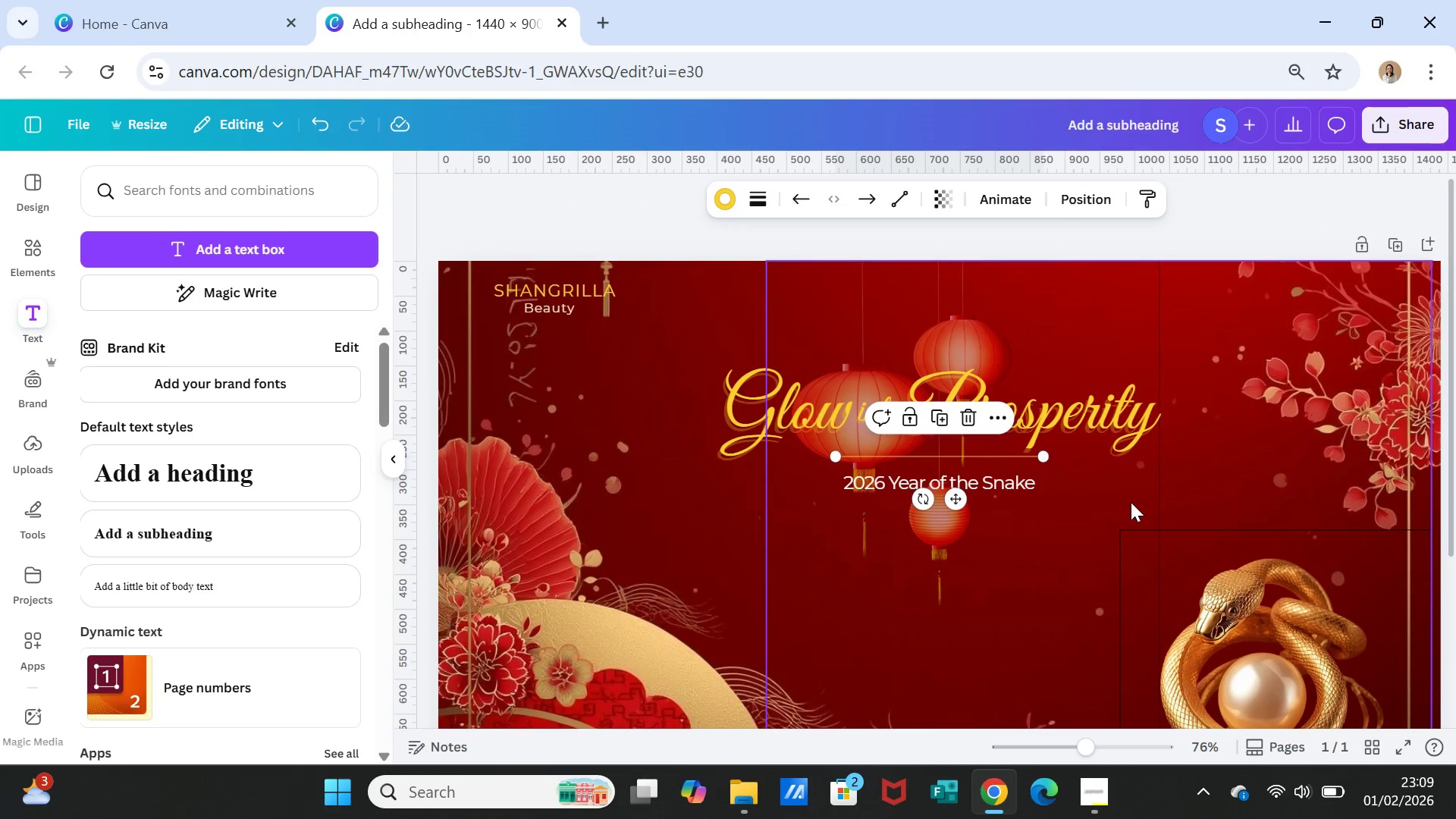 
left_click([1131, 502])
 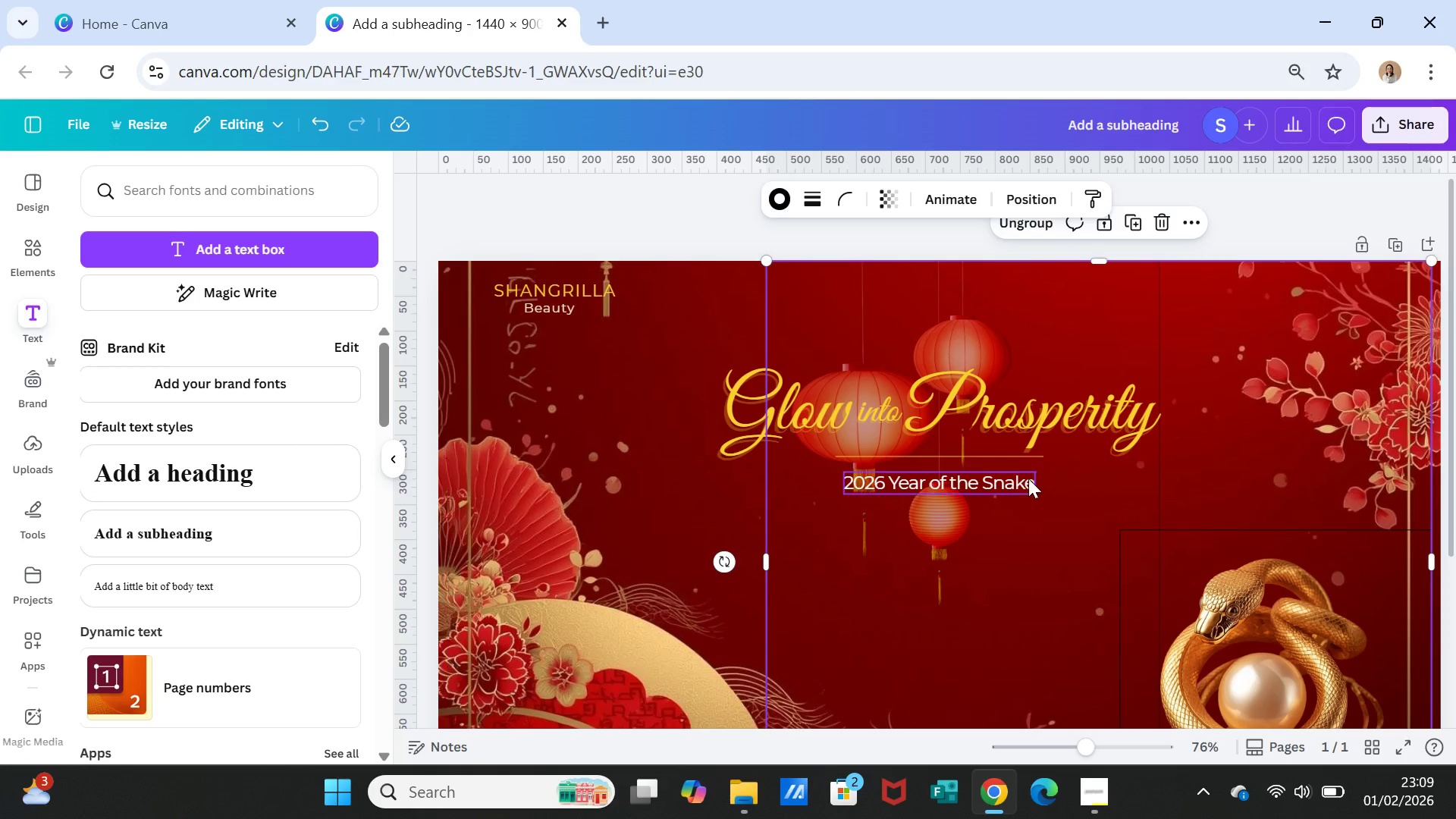 
wait(6.31)
 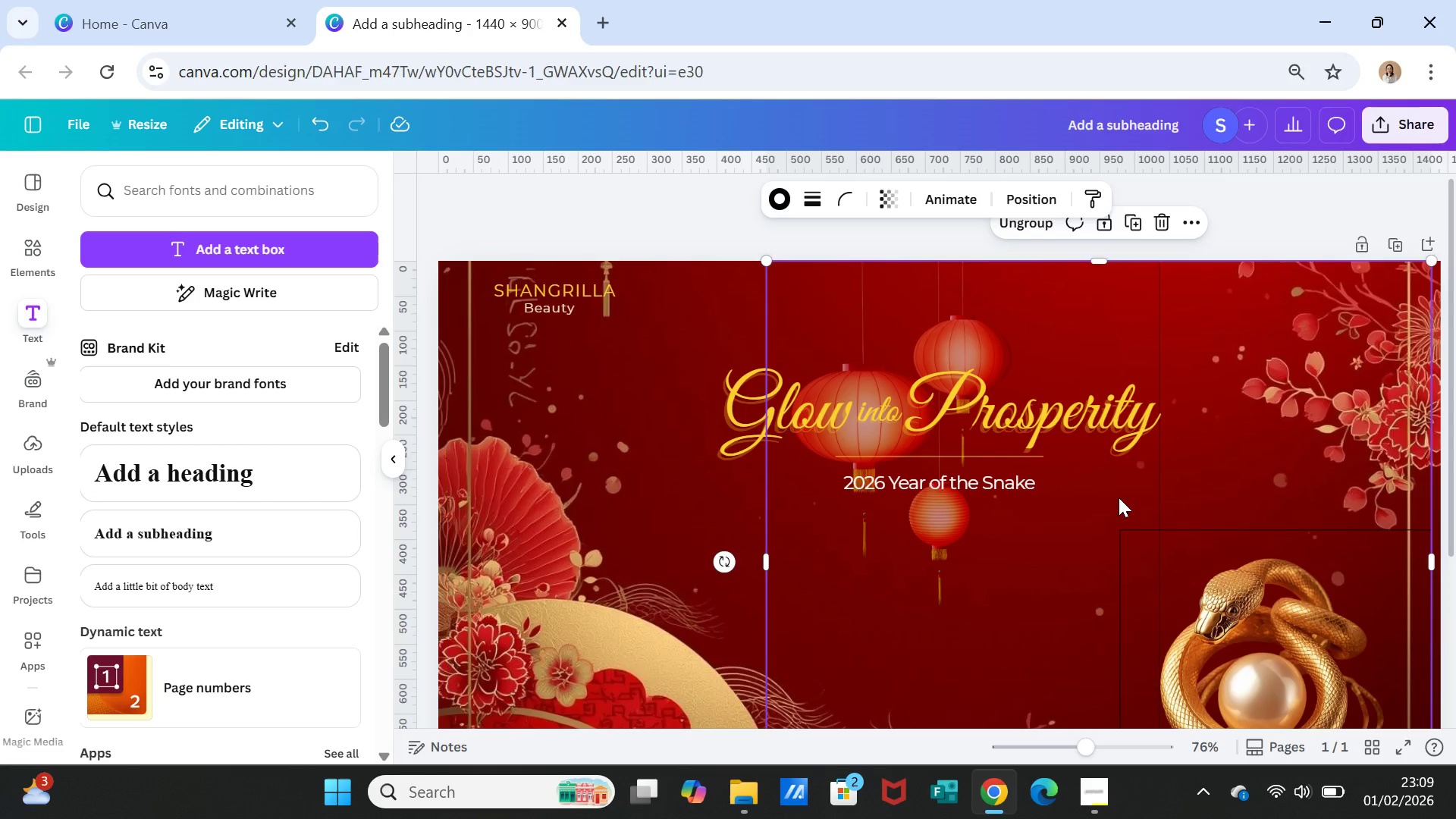 
left_click([1007, 480])
 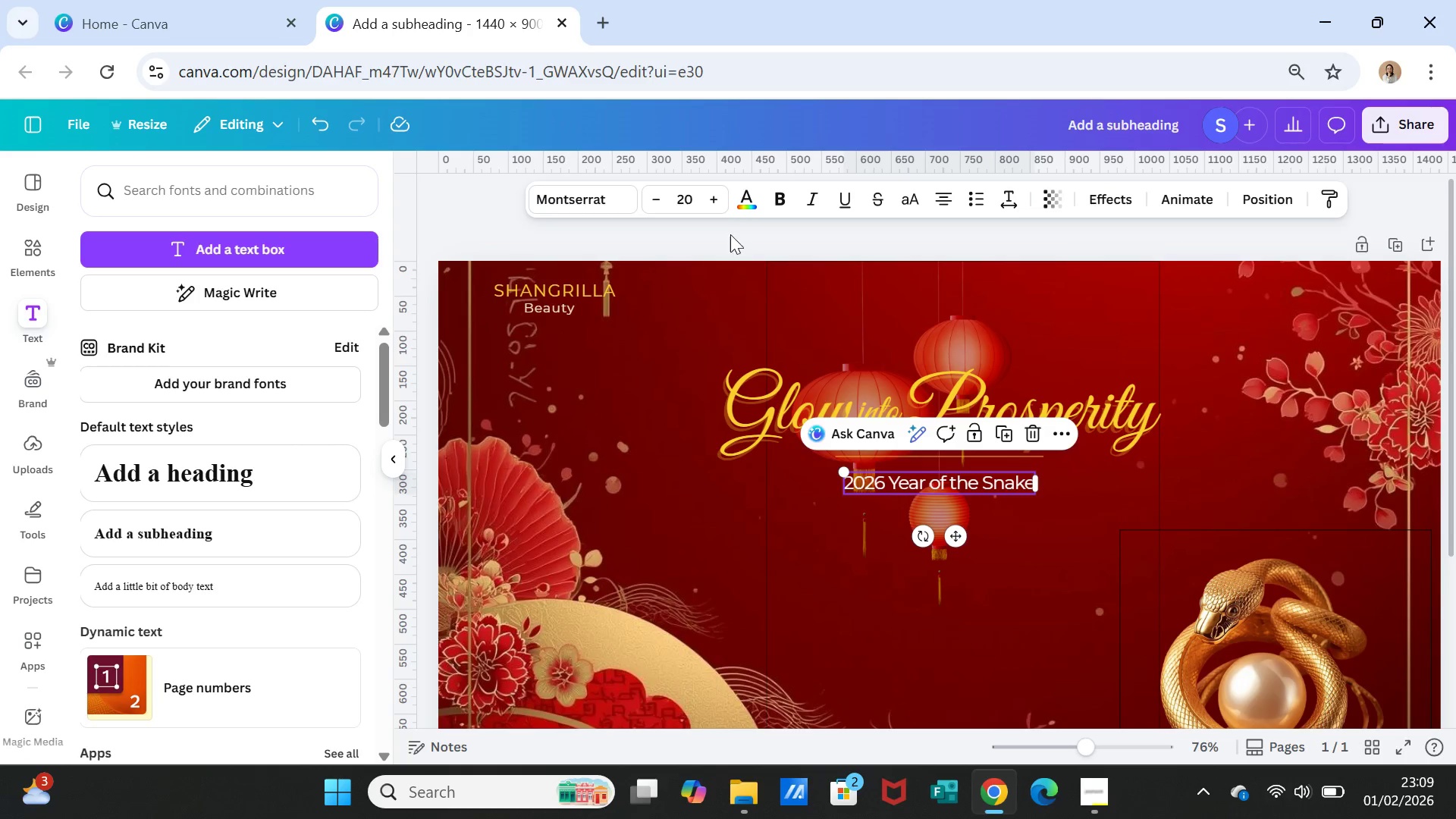 
left_click([717, 191])
 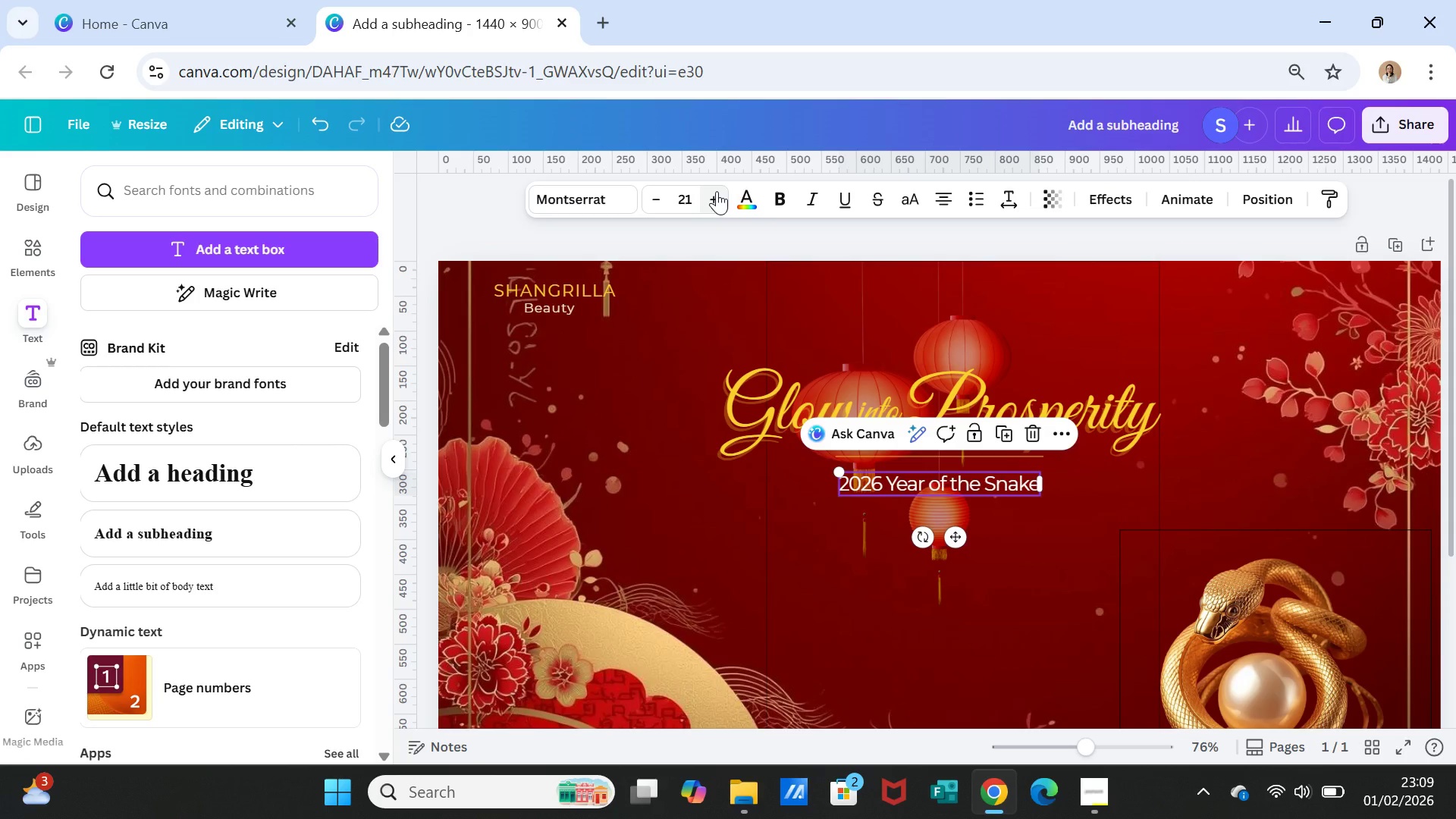 
left_click([717, 191])
 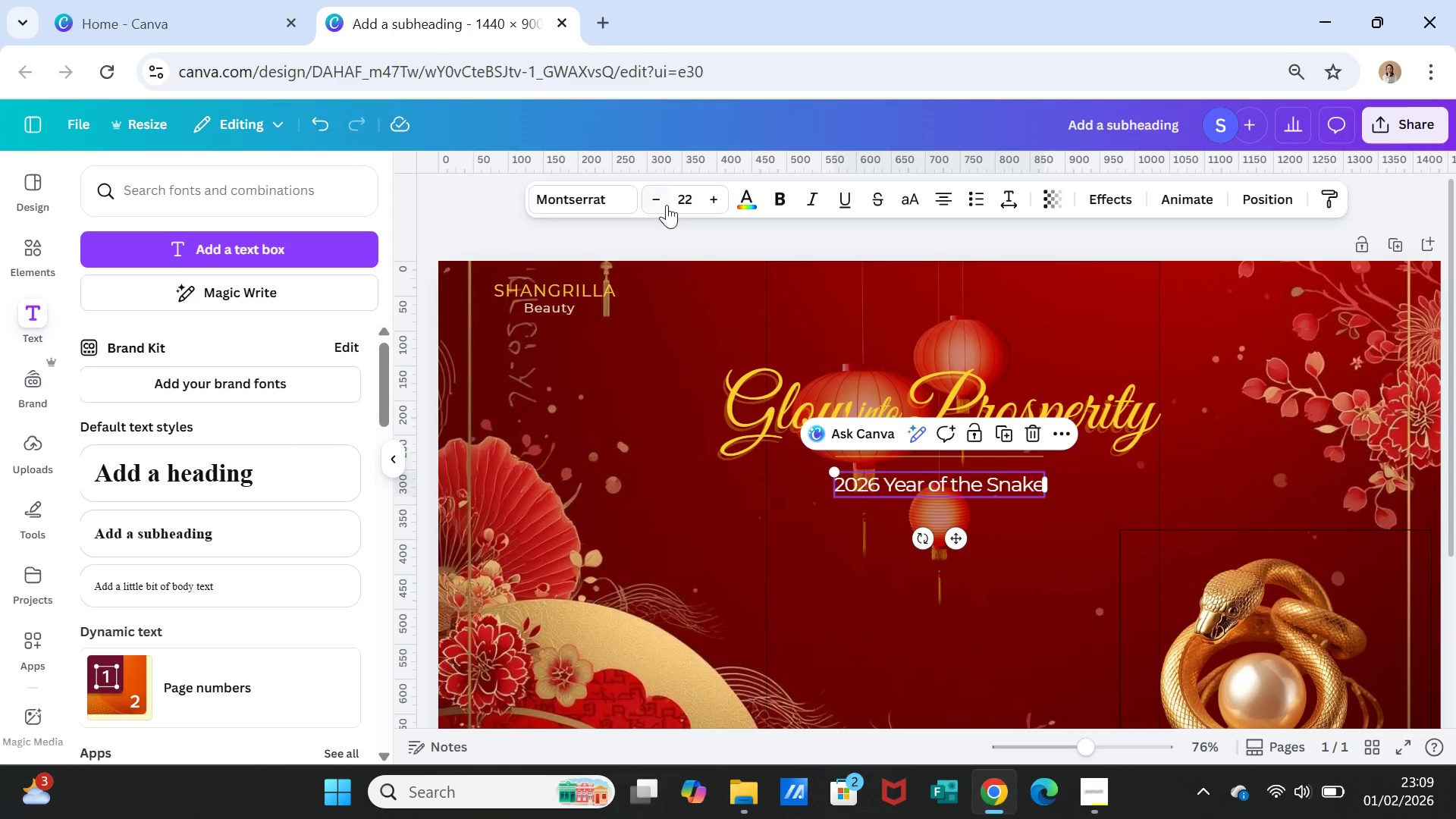 
mouse_move([742, 217])
 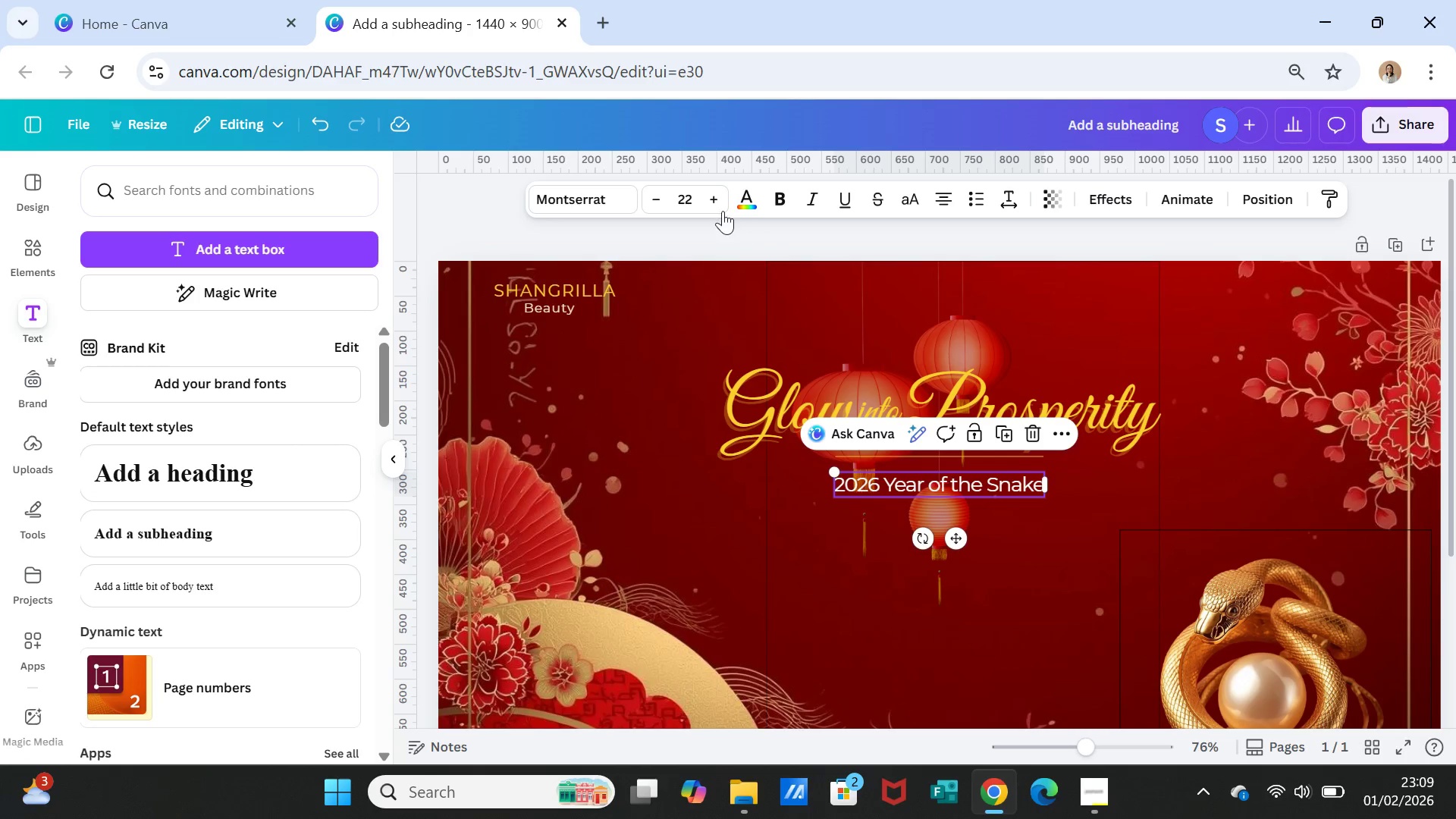 
left_click([744, 198])
 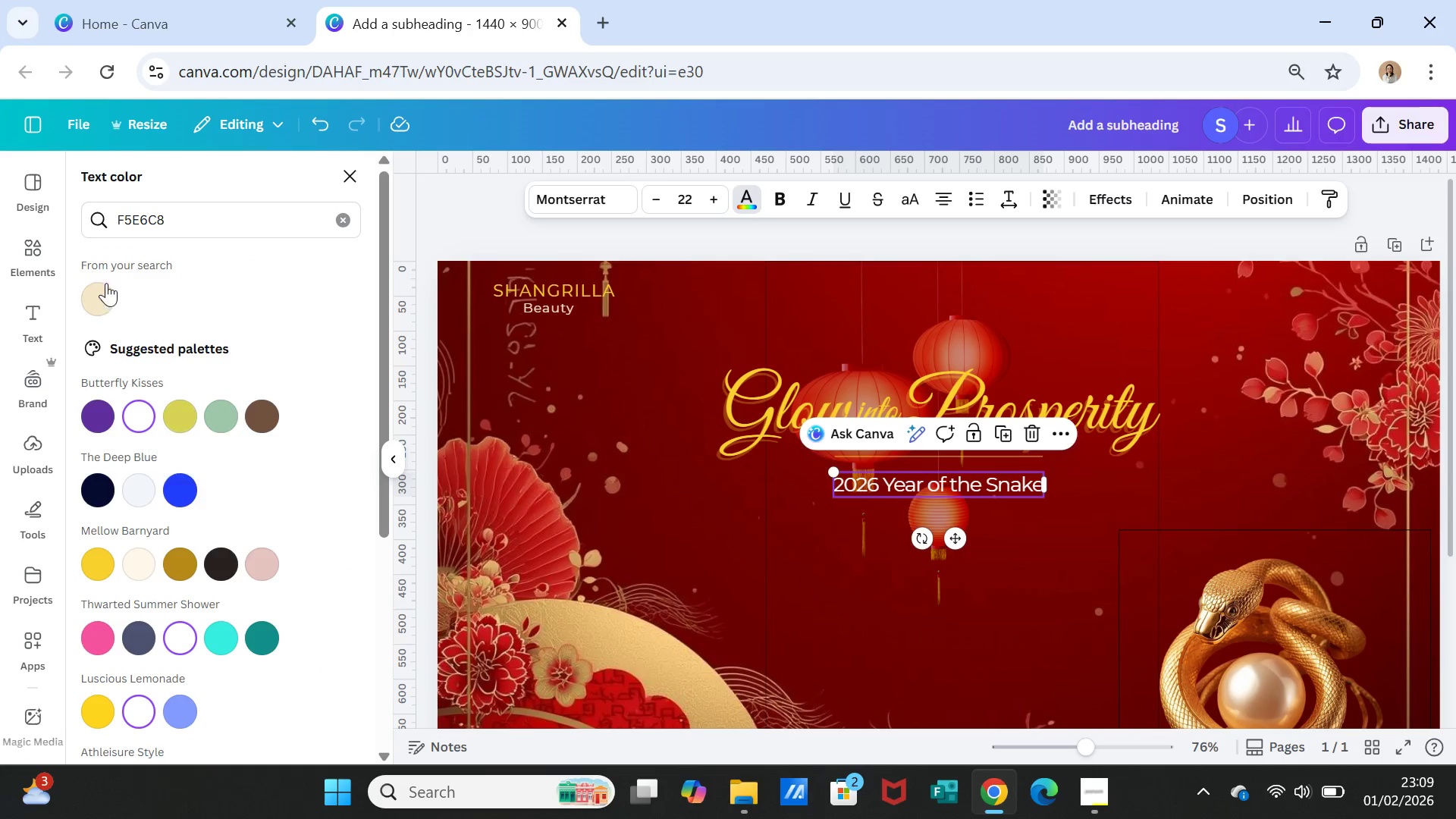 
left_click([345, 218])
 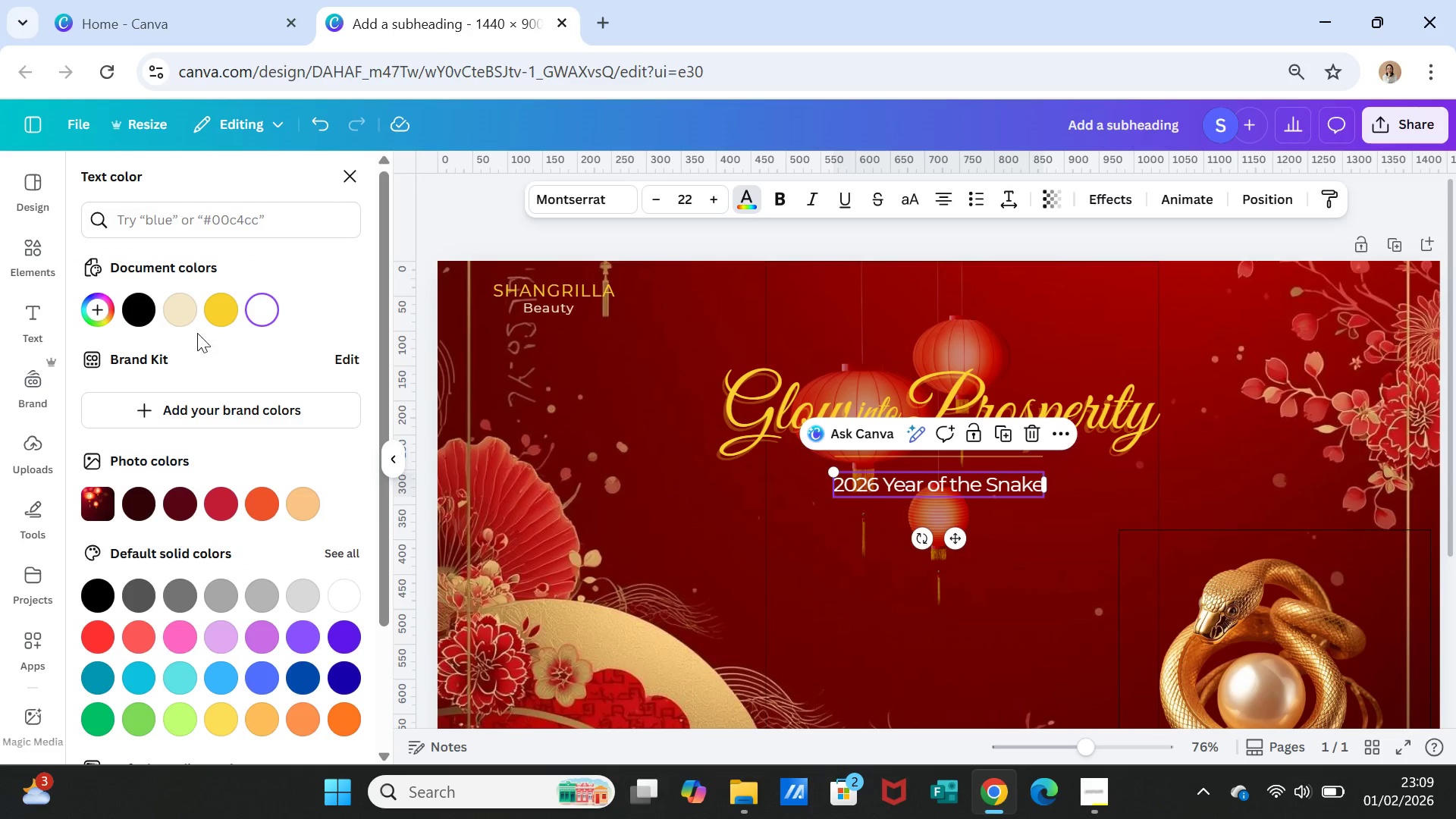 
left_click([231, 303])
 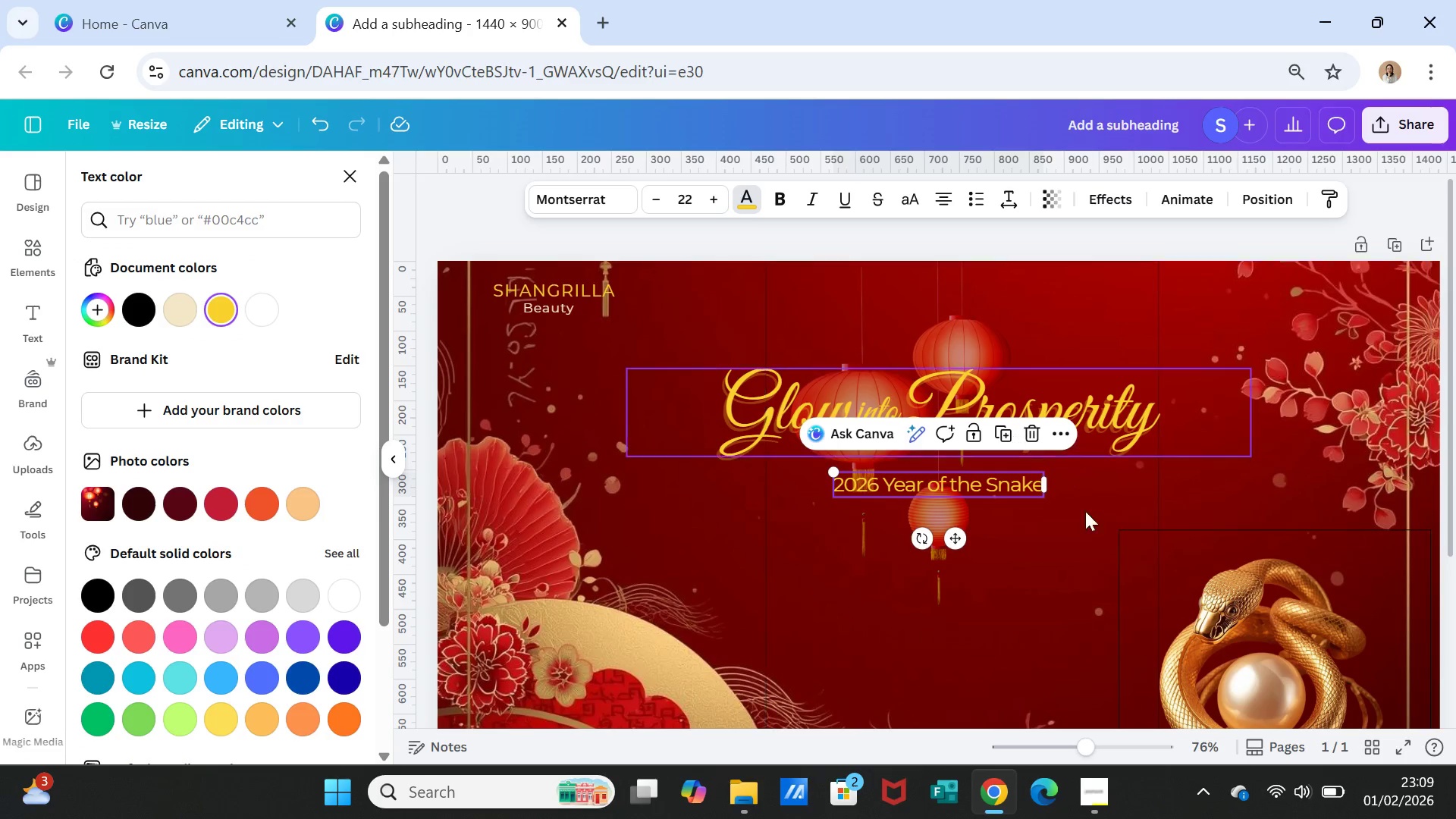 
left_click([1100, 537])
 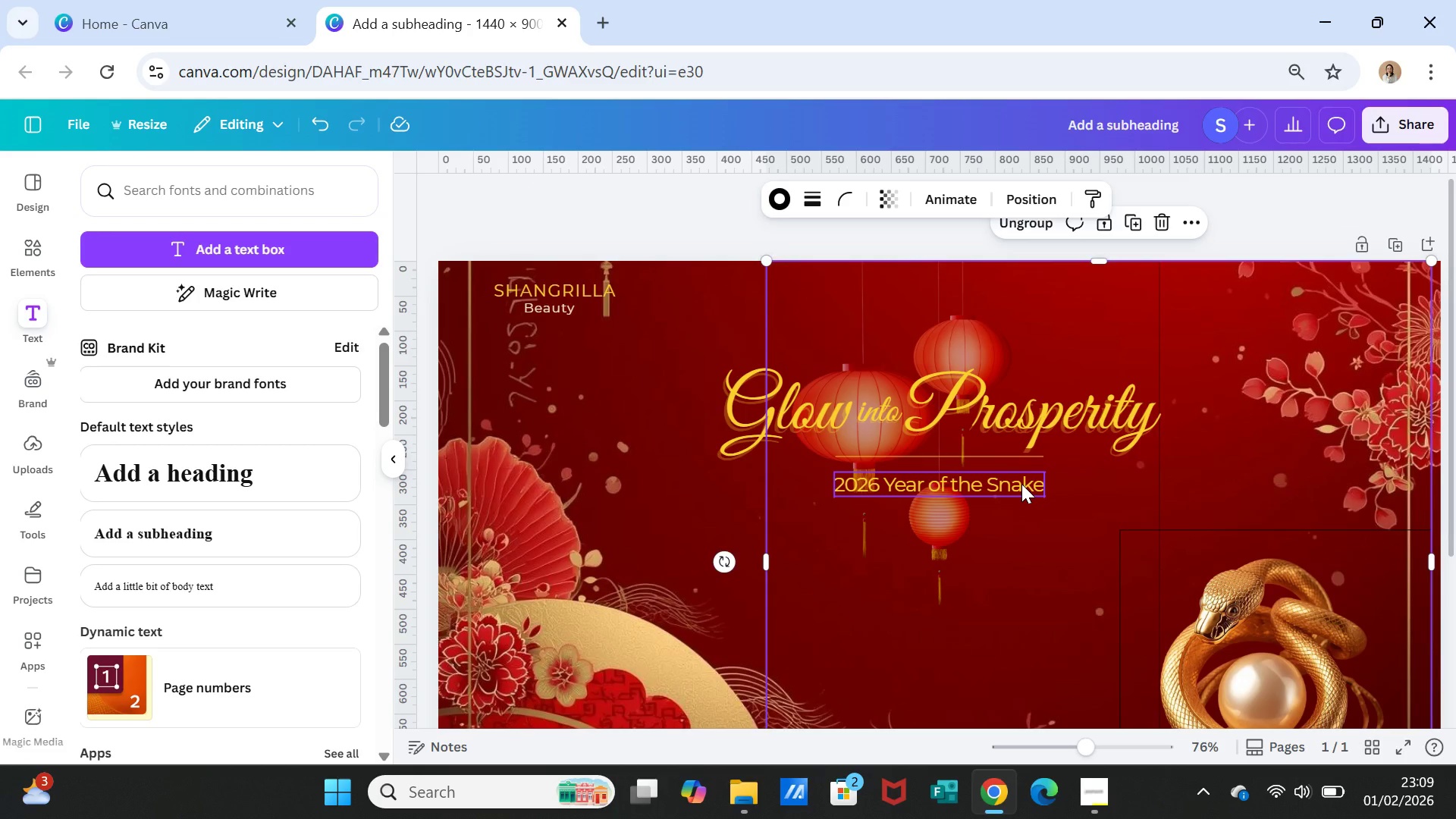 
left_click([1021, 484])
 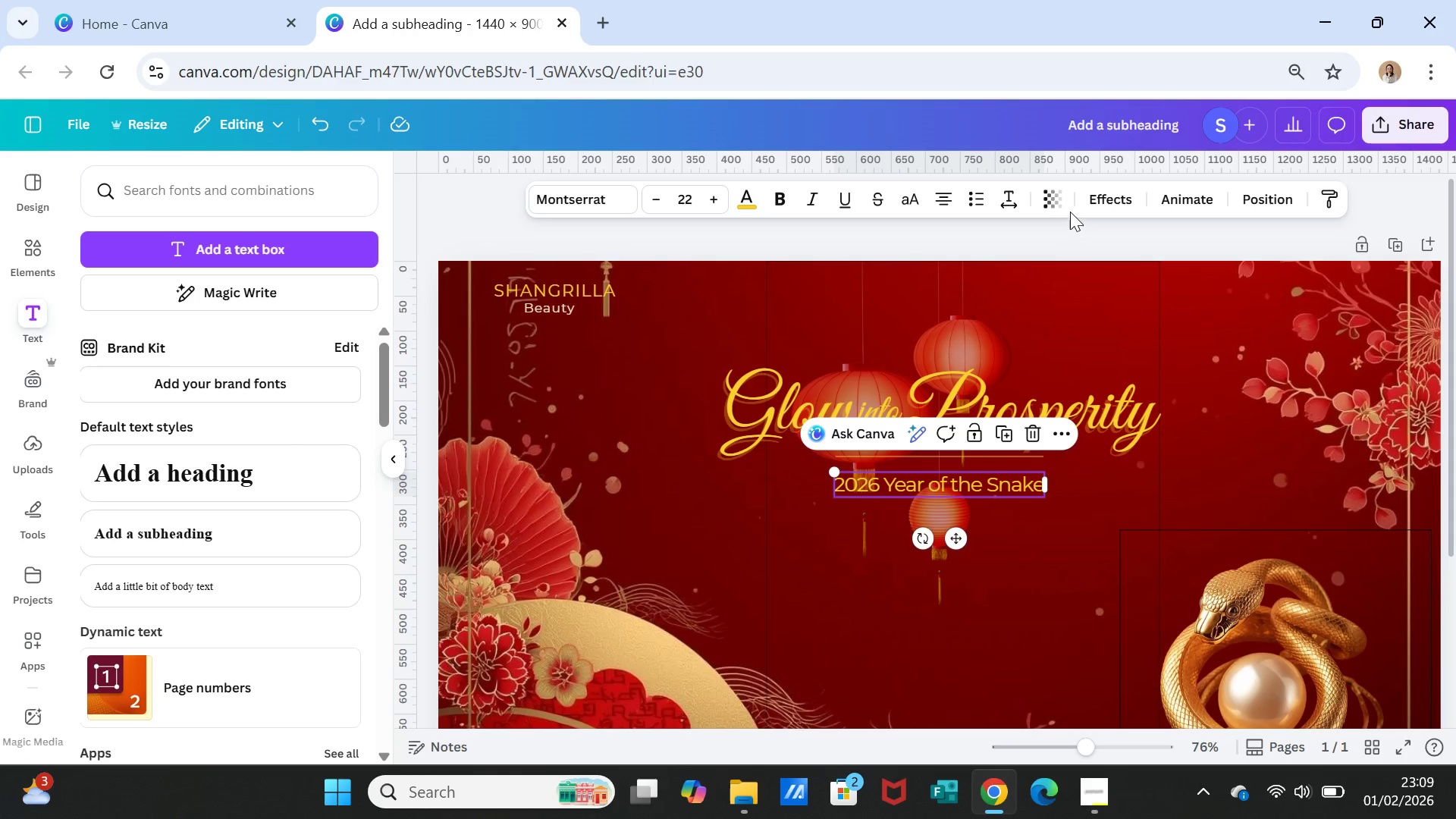 
left_click([1100, 196])
 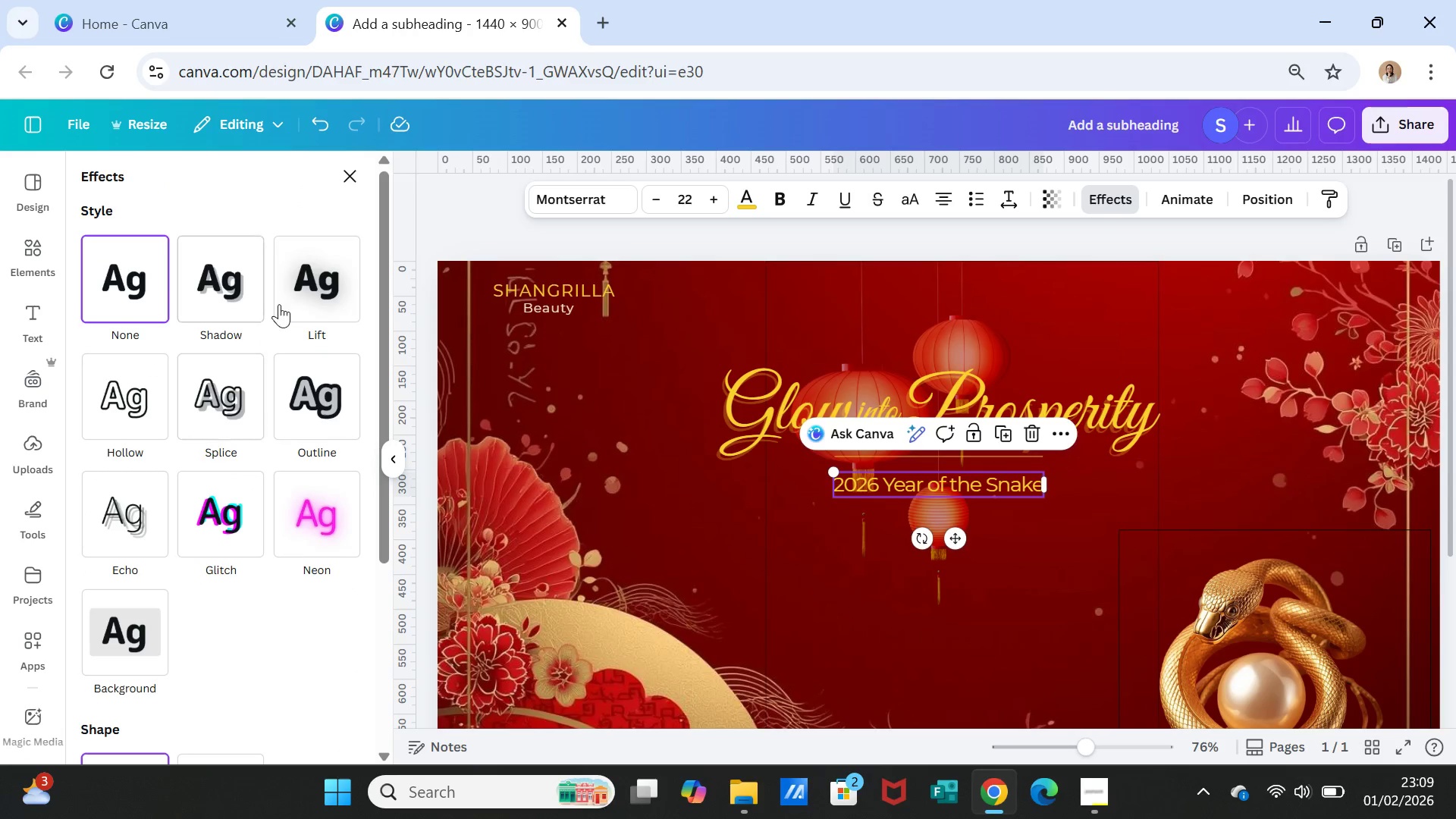 
left_click([225, 284])
 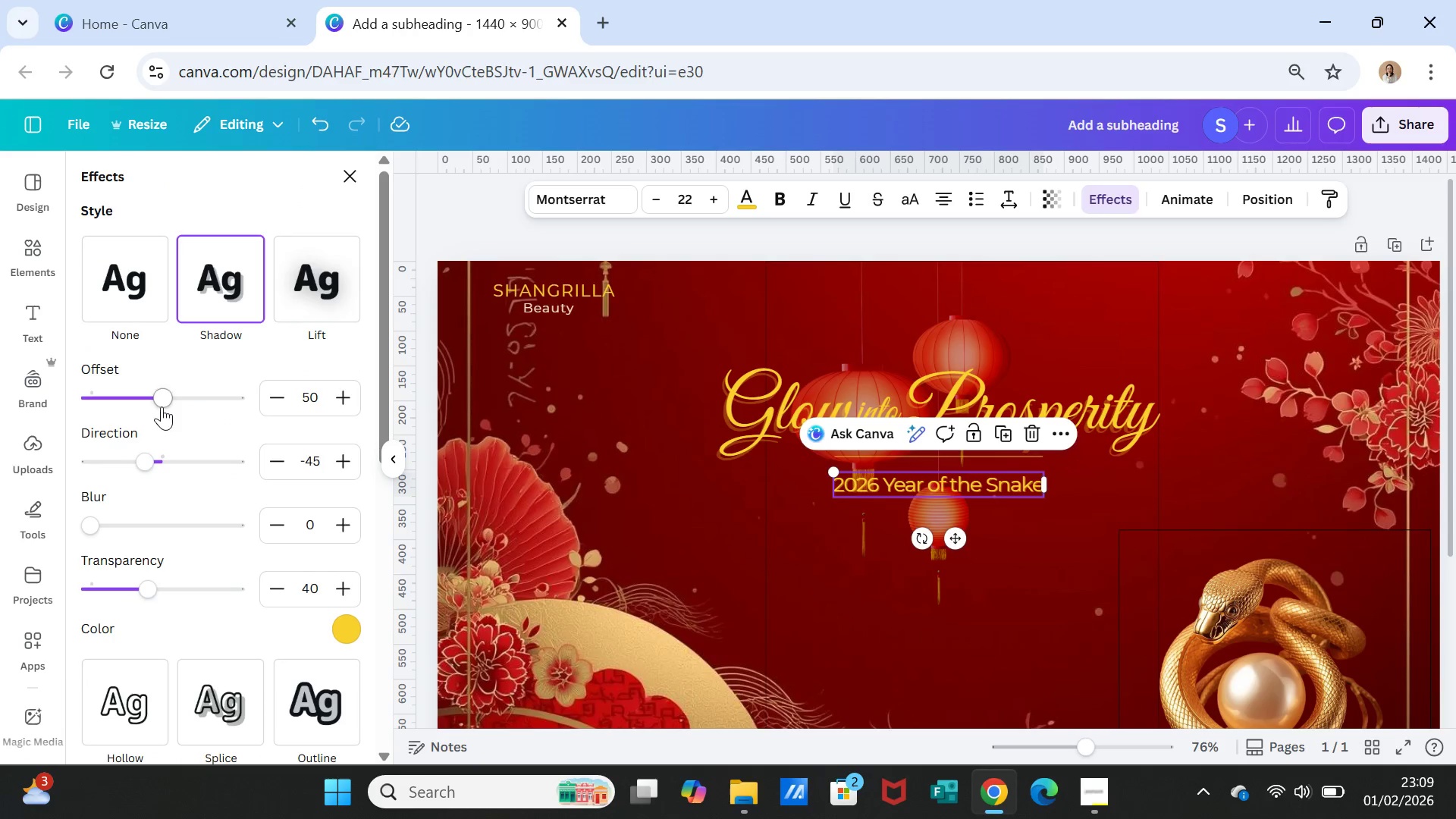 
wait(7.7)
 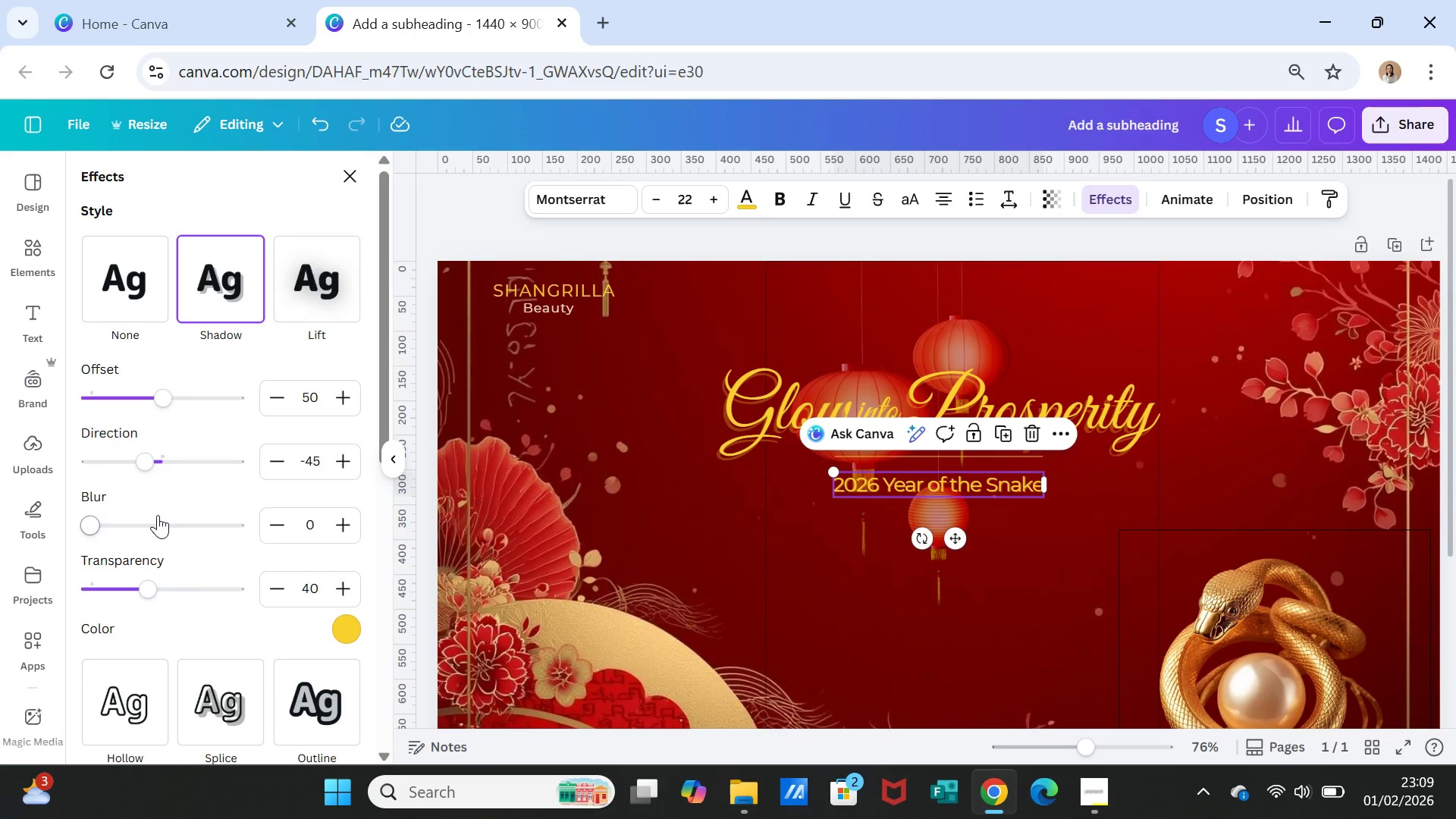 
left_click_drag(start_coordinate=[165, 392], to_coordinate=[181, 392])
 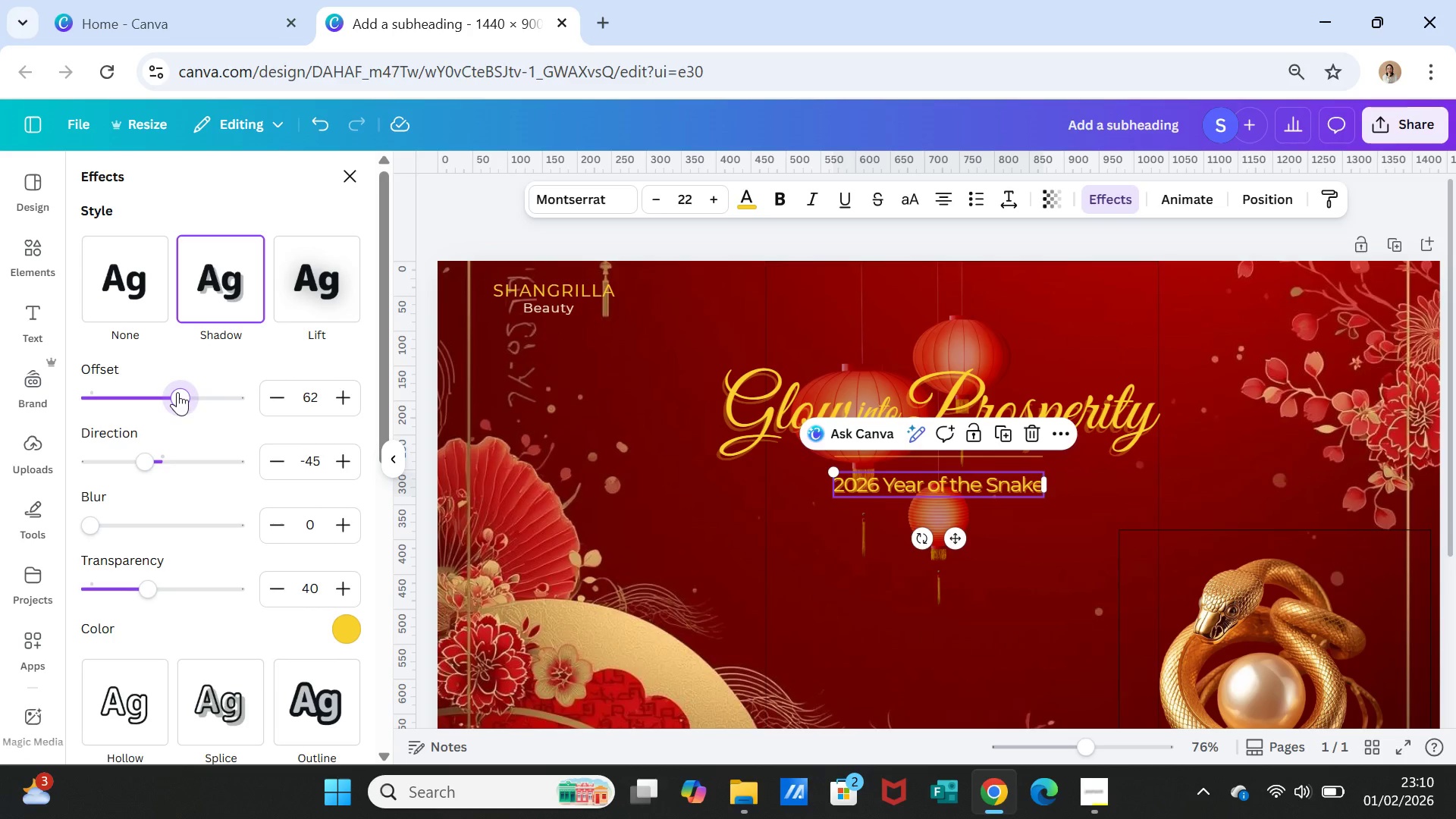 
left_click_drag(start_coordinate=[177, 392], to_coordinate=[146, 389])
 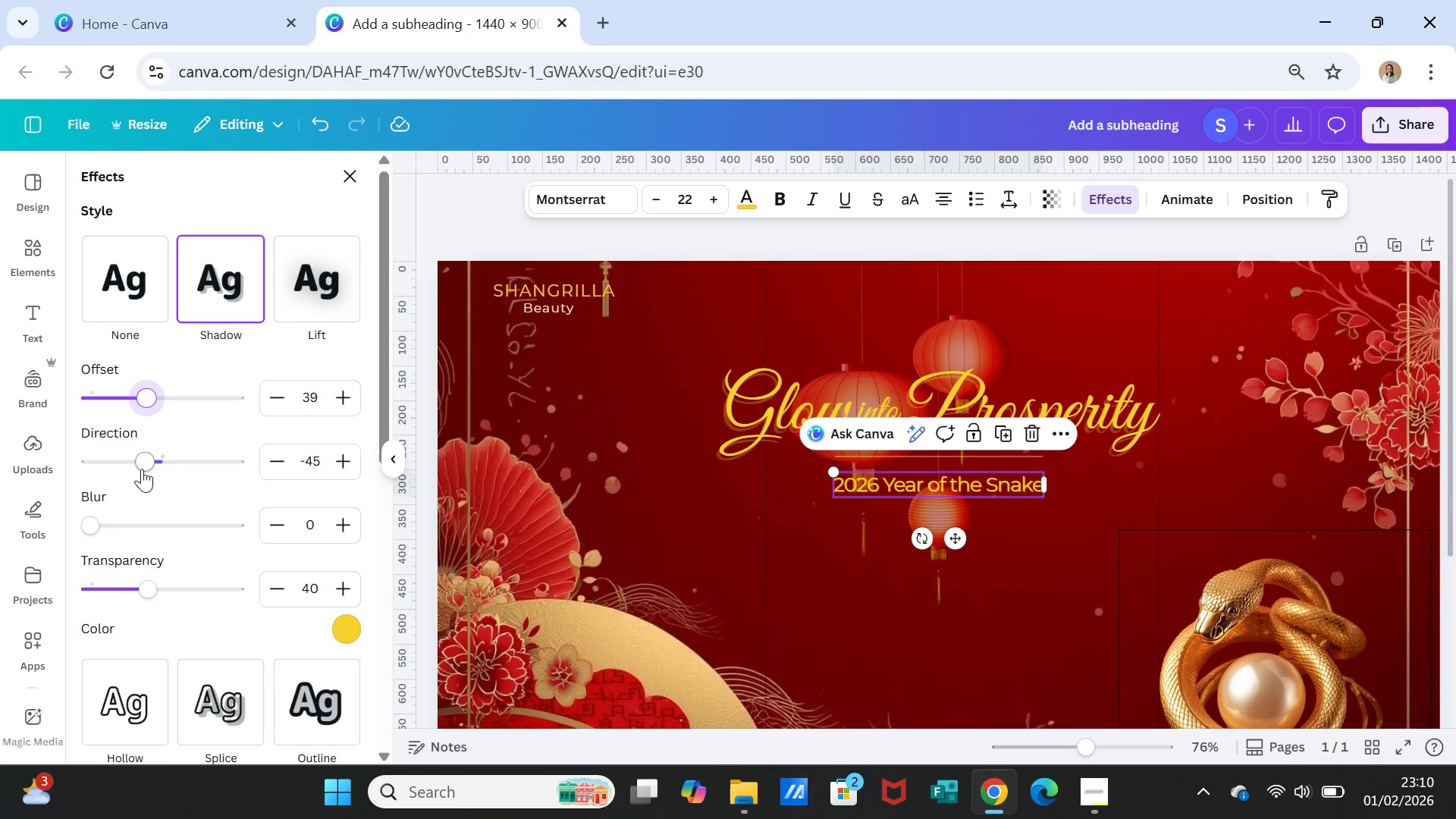 
left_click_drag(start_coordinate=[146, 461], to_coordinate=[177, 461])
 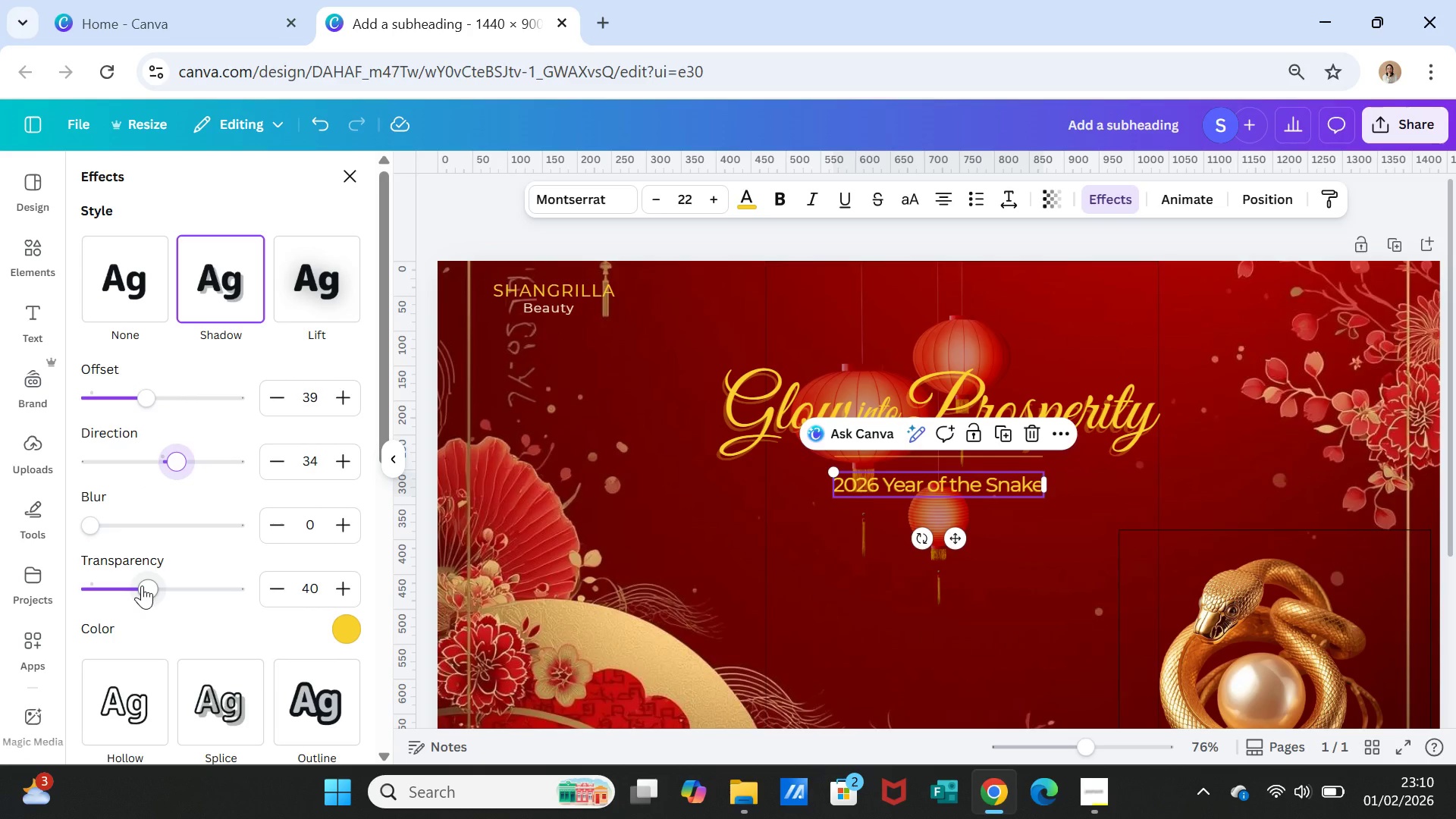 
left_click_drag(start_coordinate=[142, 585], to_coordinate=[138, 568])
 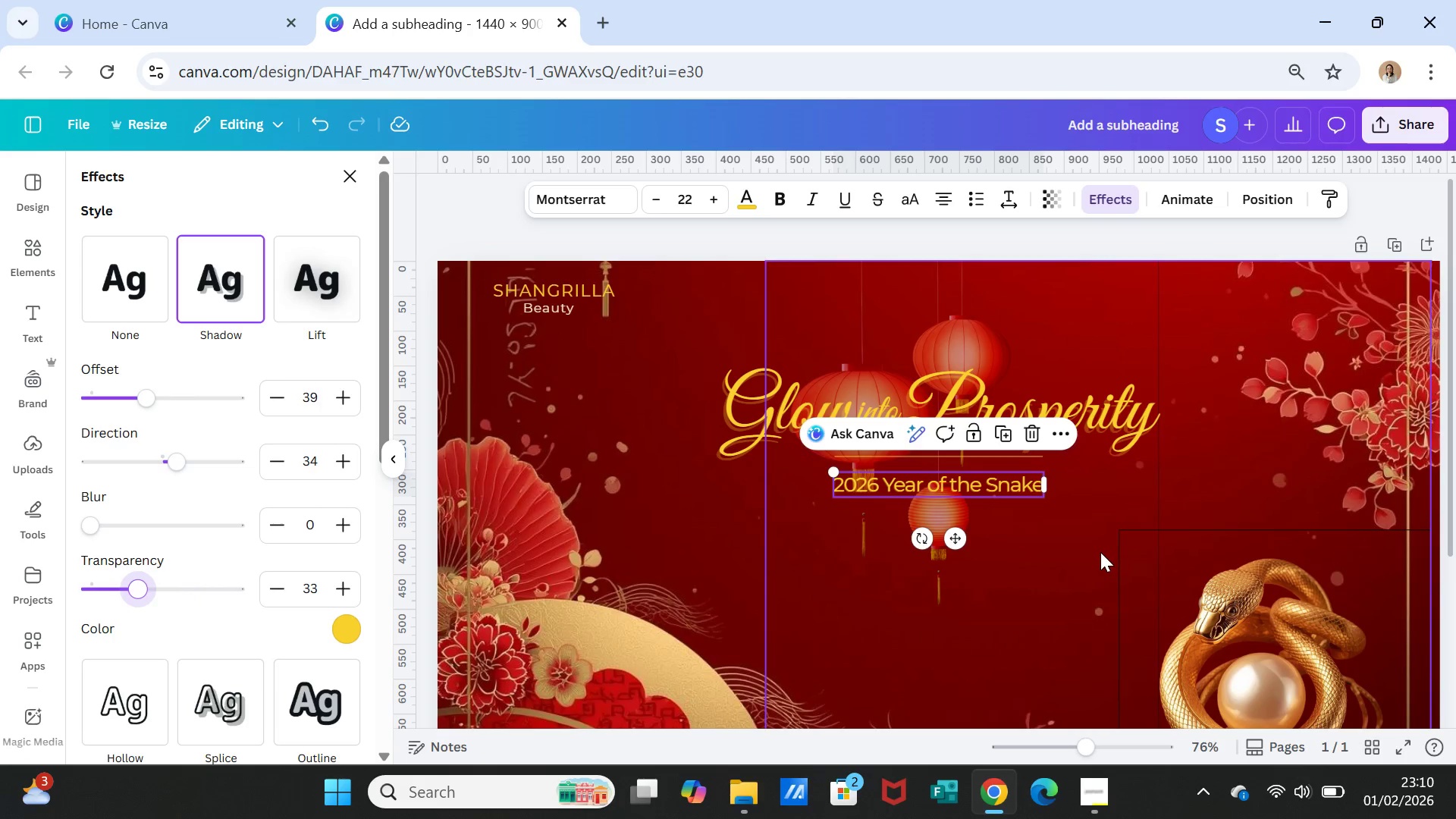 
left_click([1100, 552])
 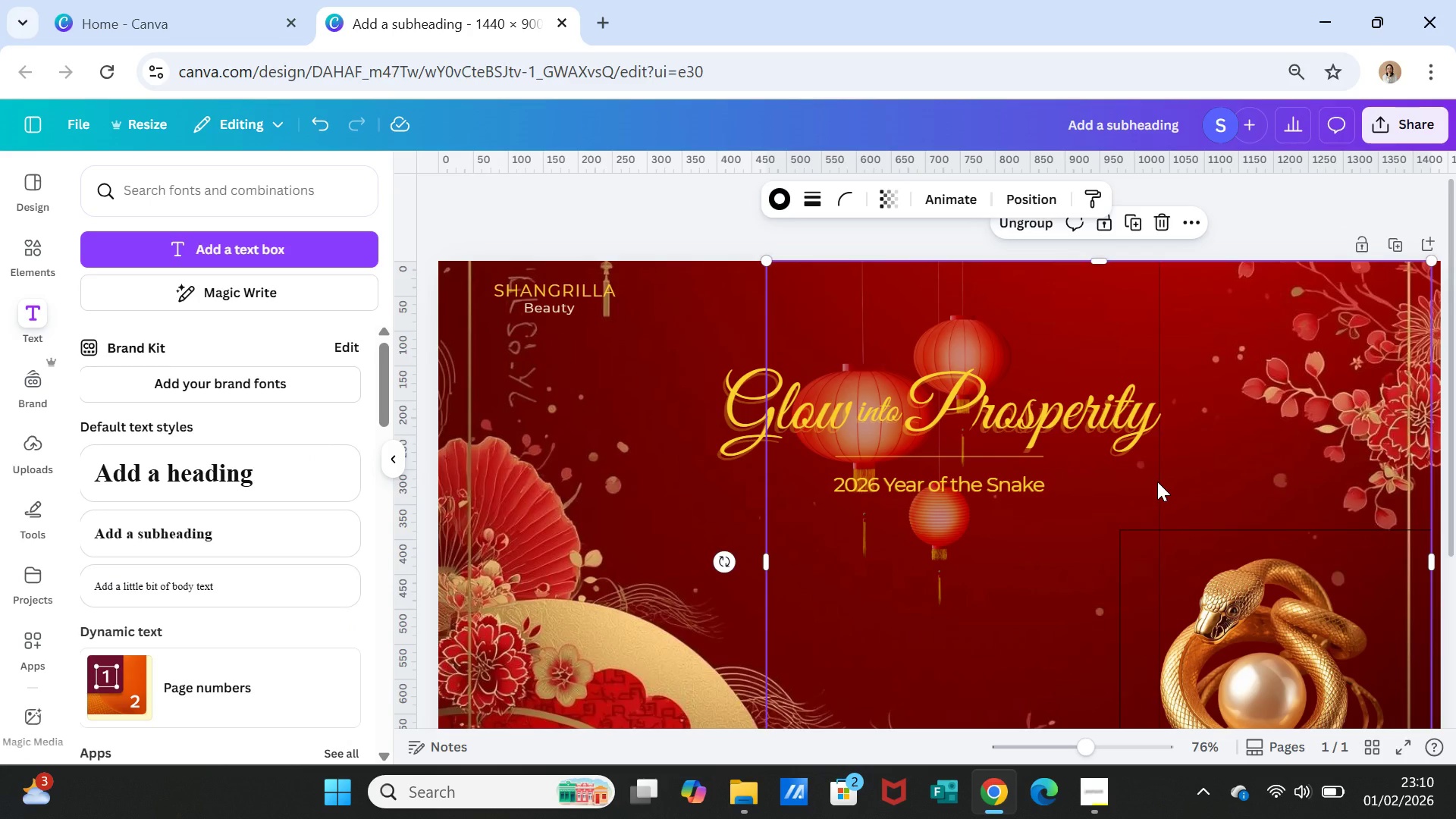 
wait(7.42)
 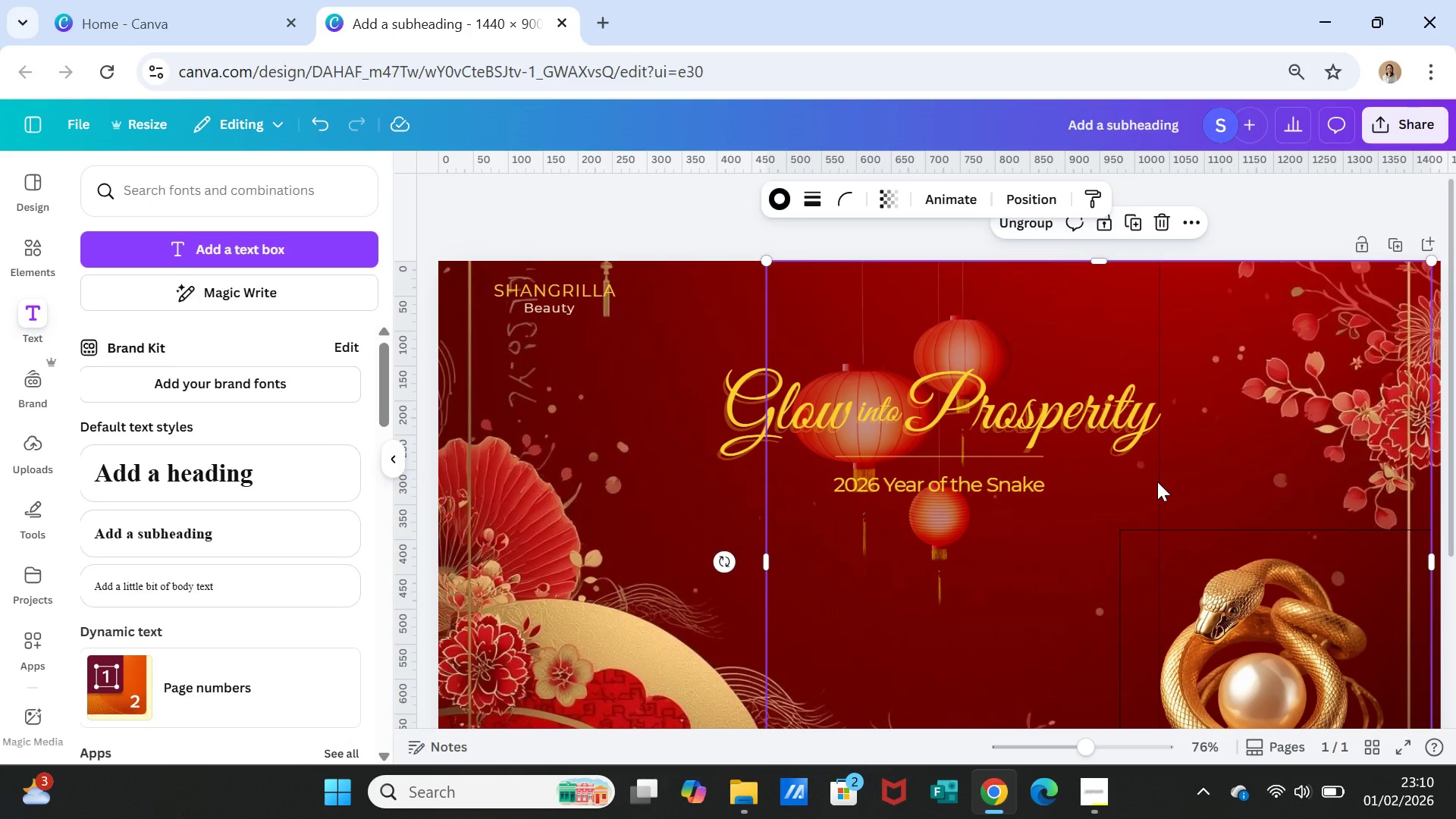 
left_click([1055, 551])
 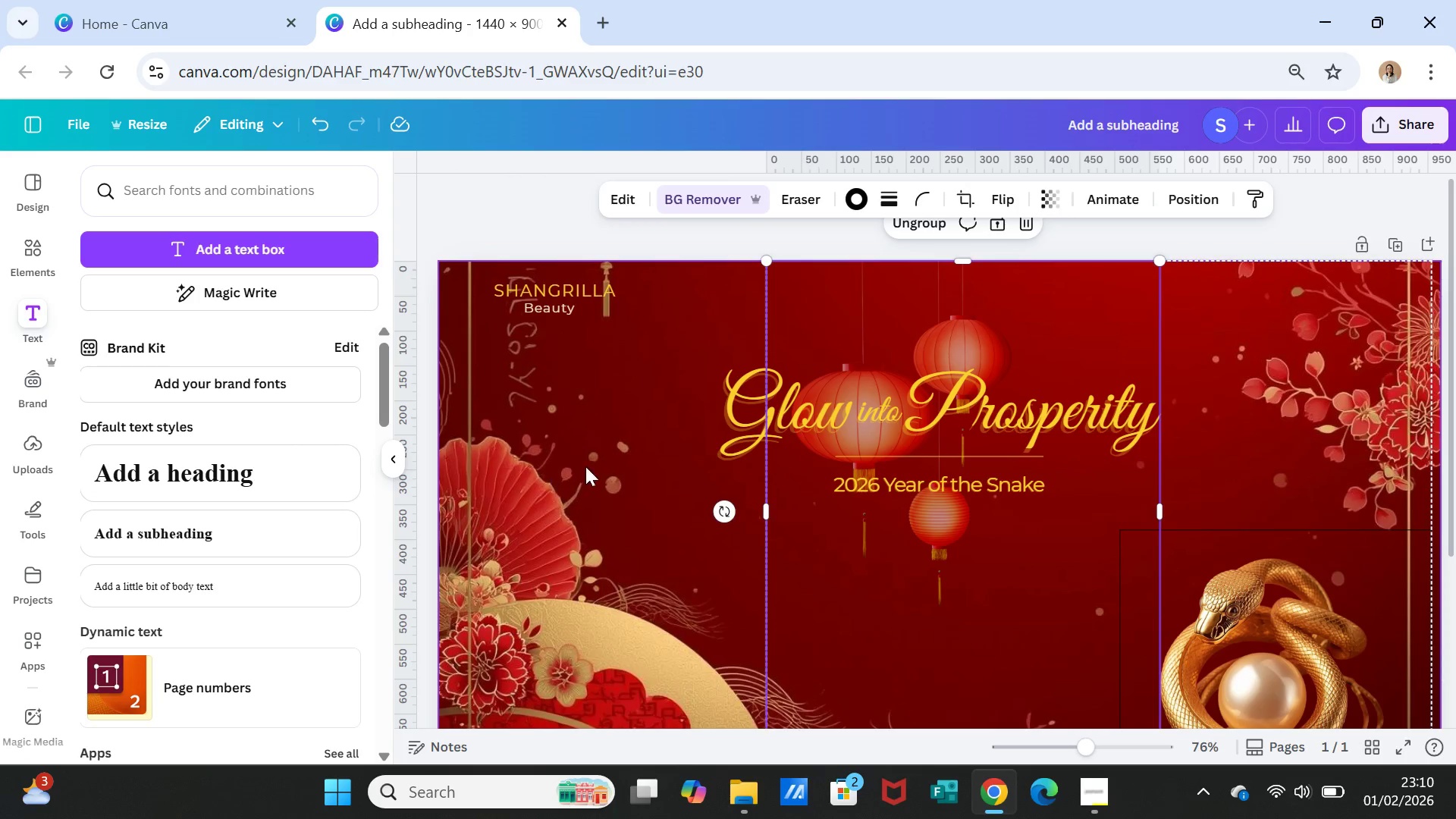 
left_click([598, 457])
 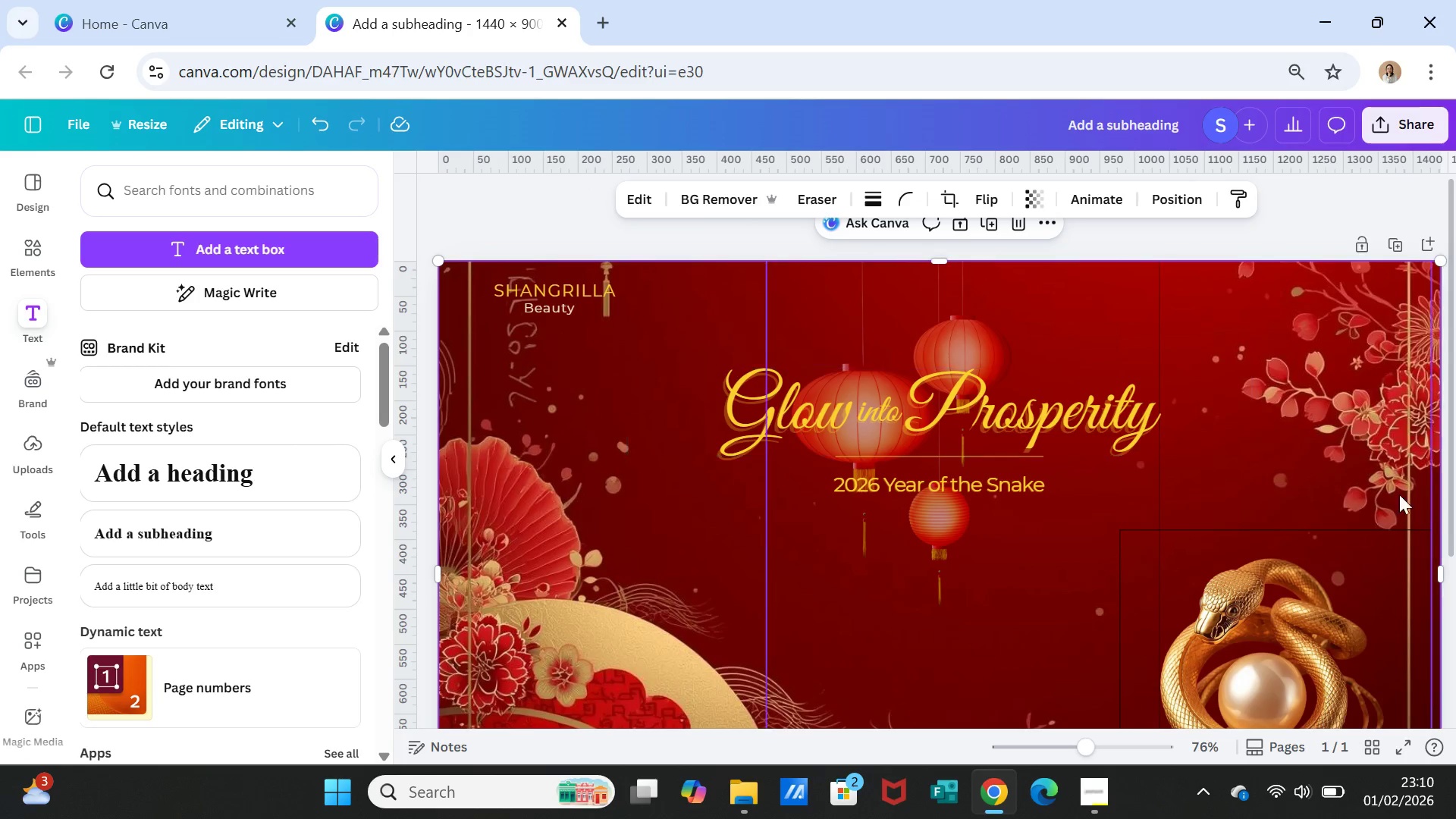 
scroll: coordinate [1453, 554], scroll_direction: down, amount: 1.0
 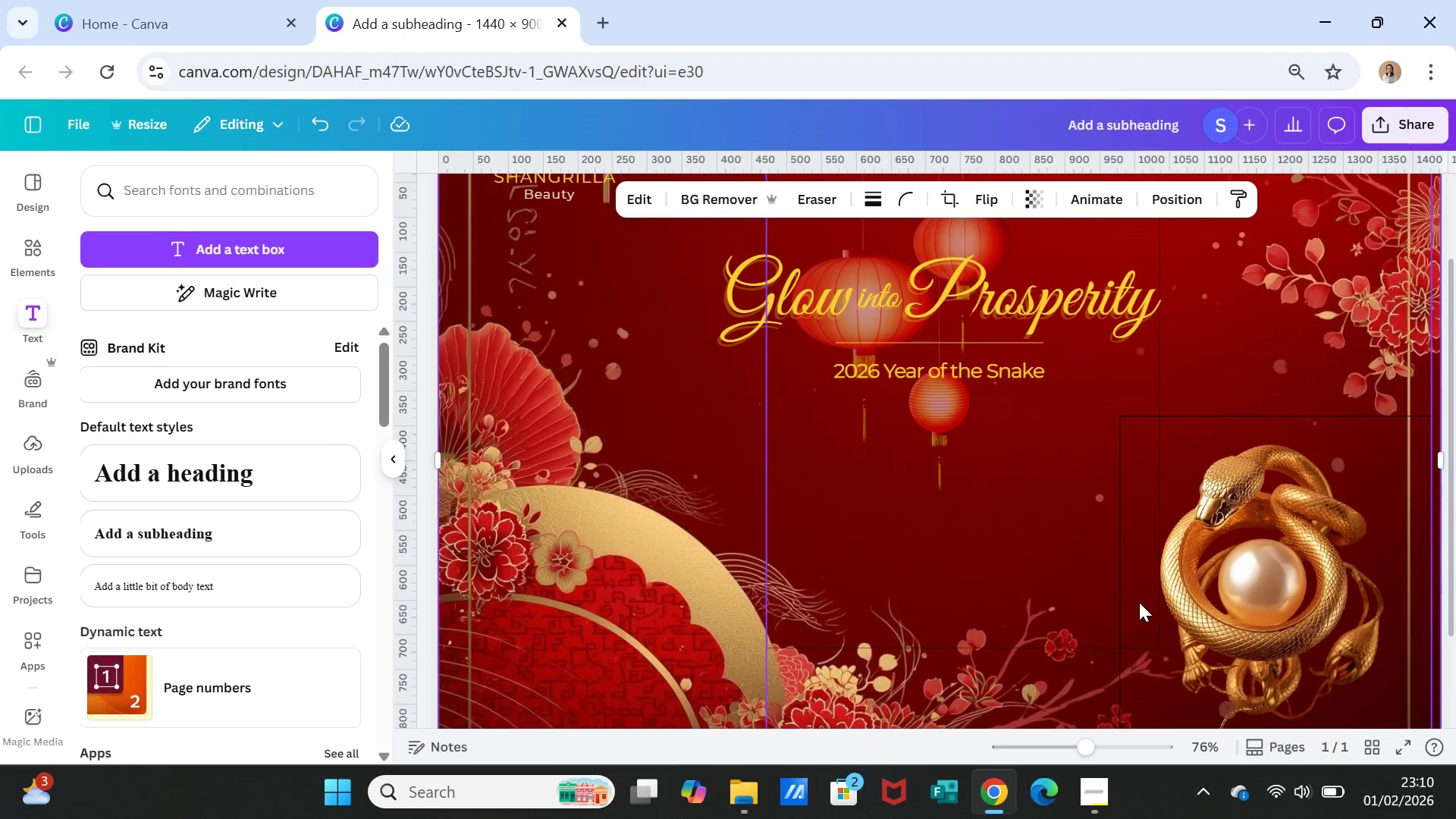 
left_click([1135, 543])
 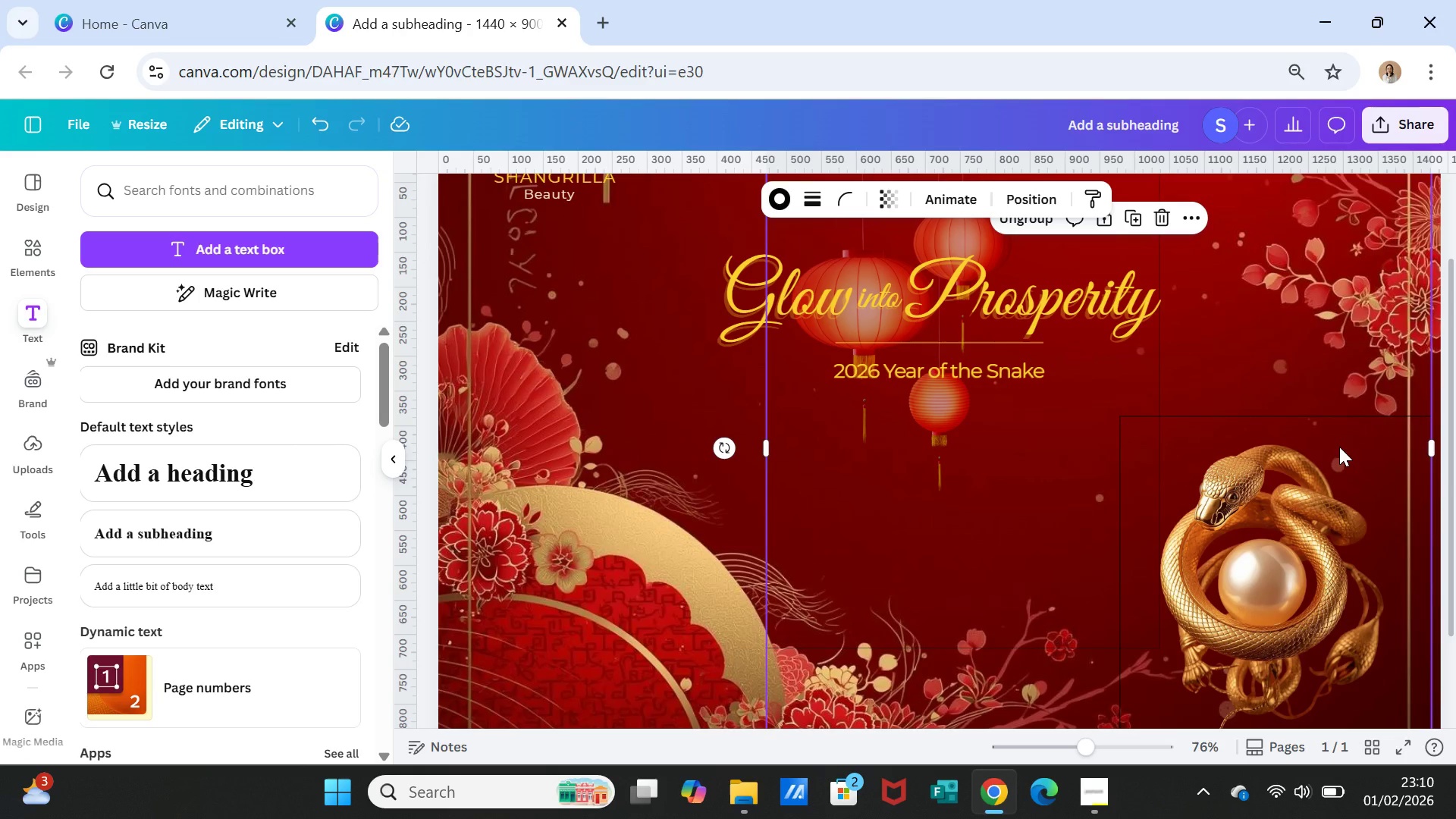 
left_click([1339, 447])
 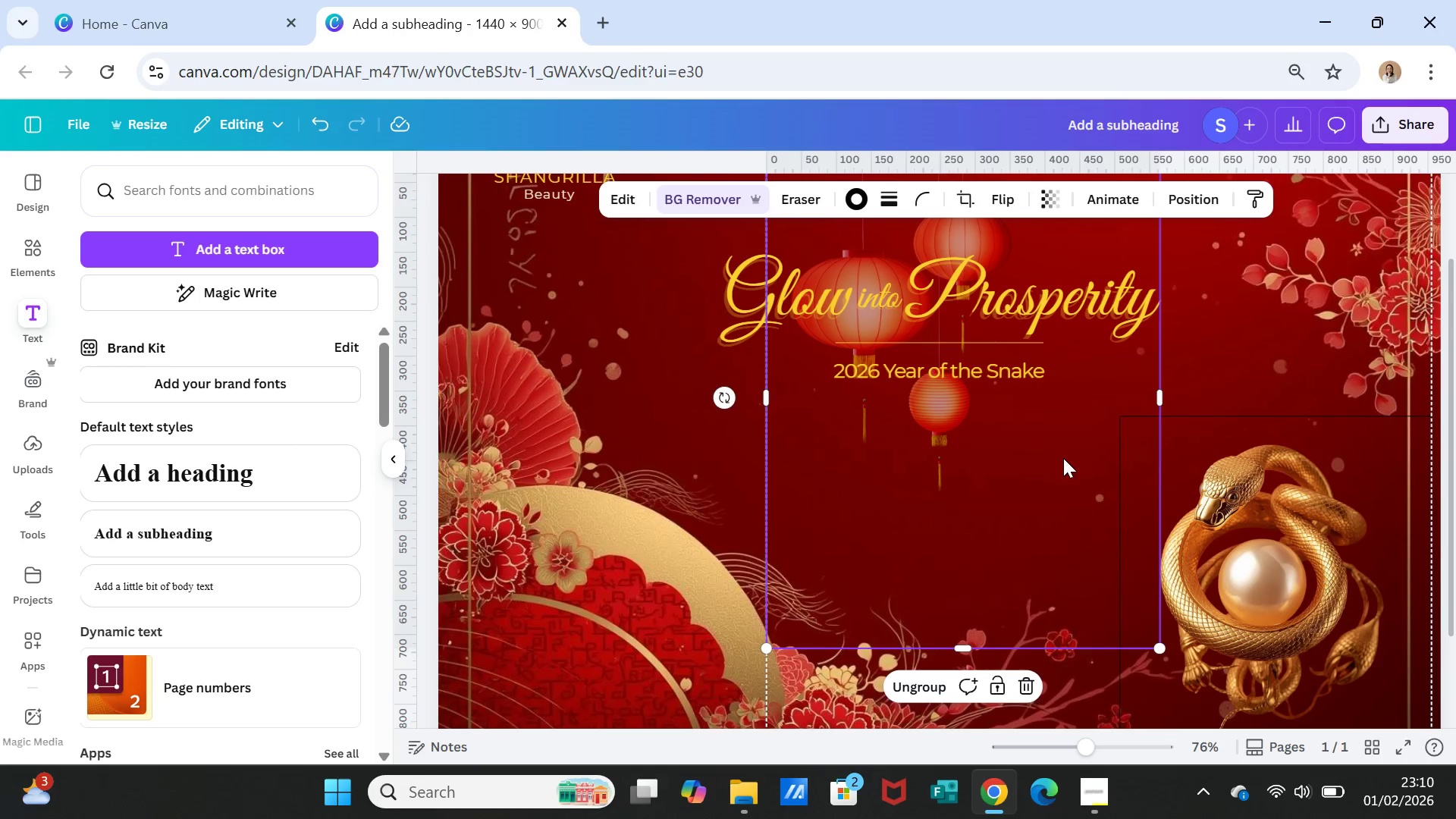 
left_click([1231, 444])
 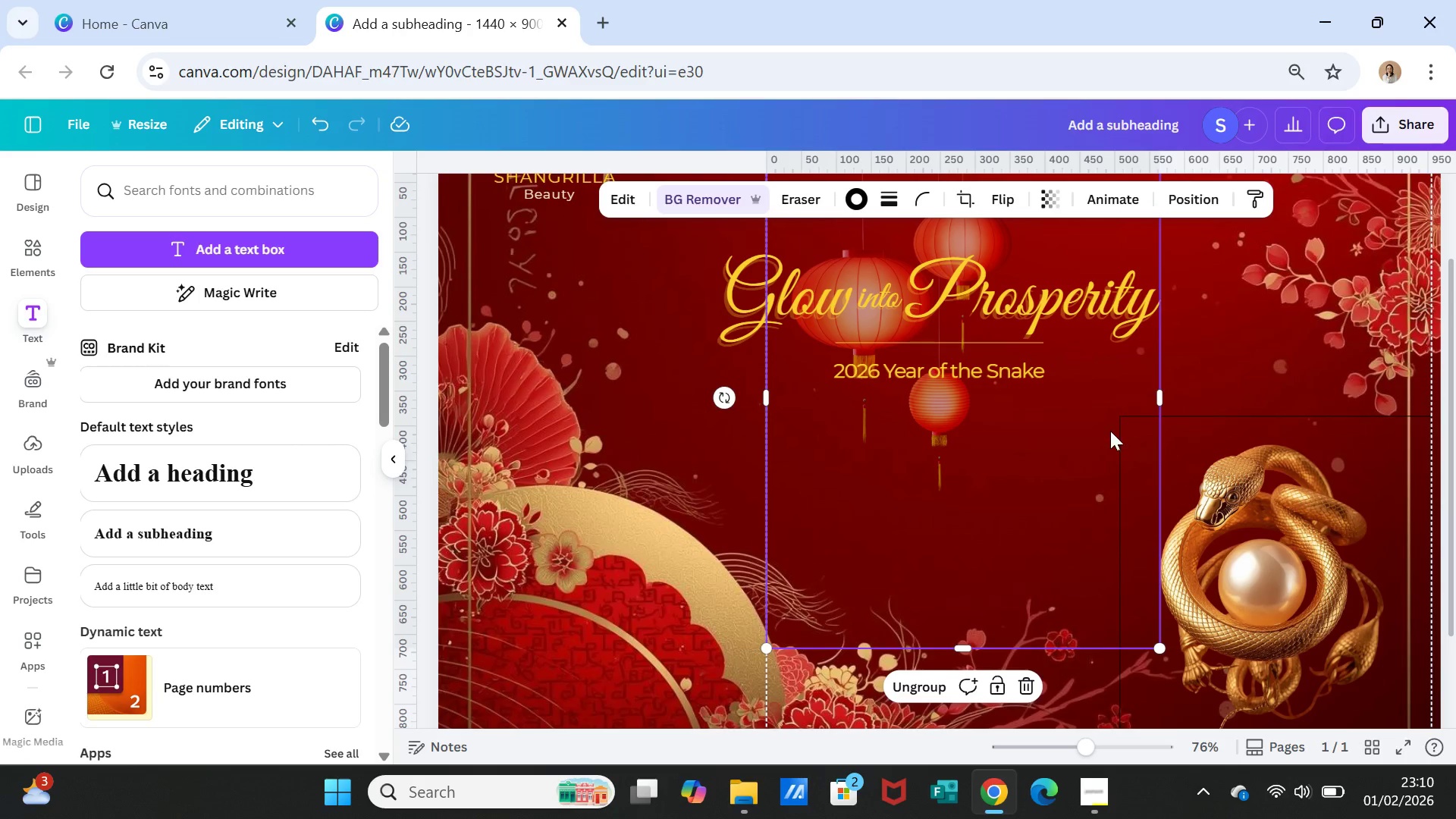 
left_click([1216, 373])
 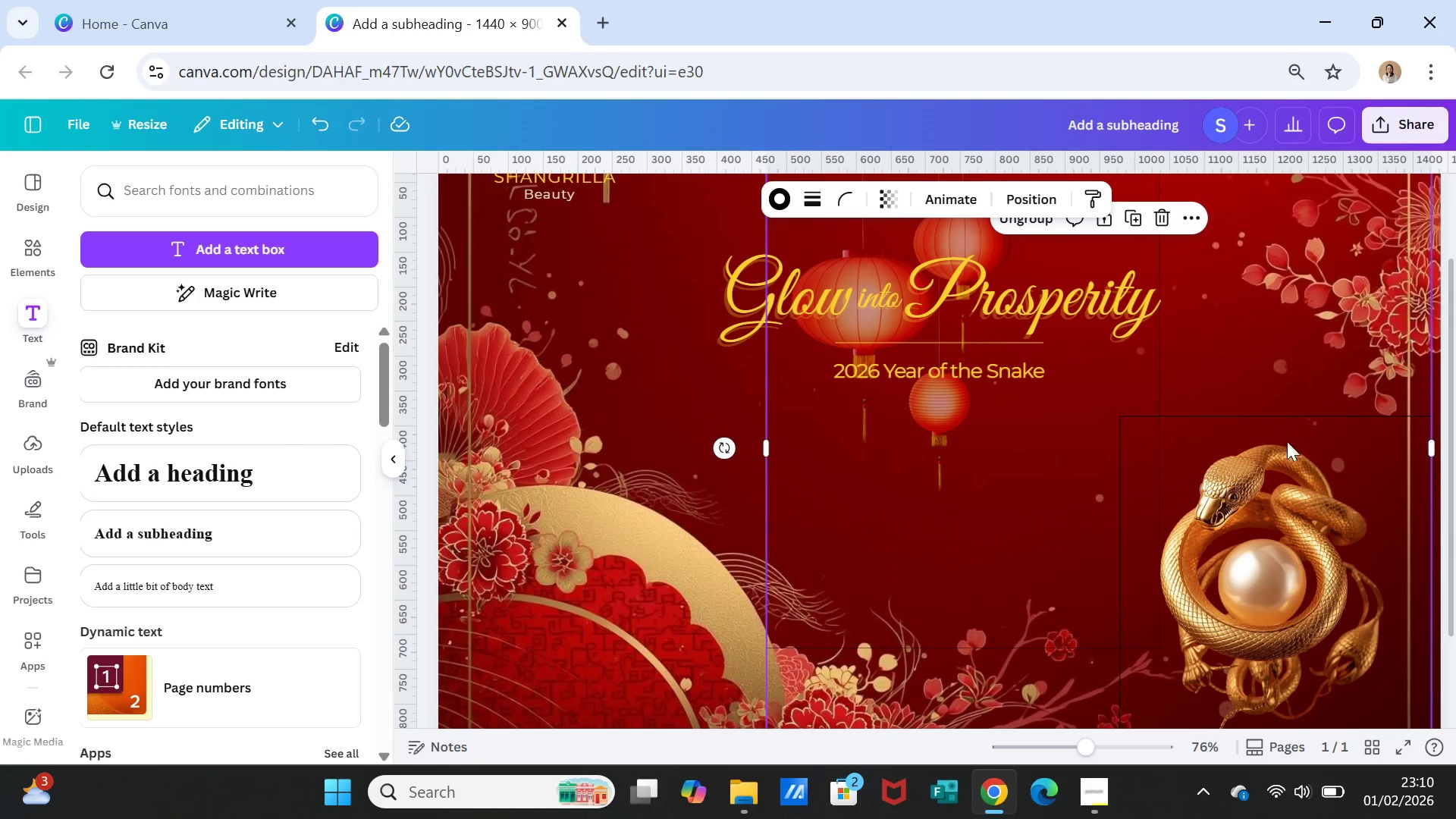 
left_click([1235, 441])
 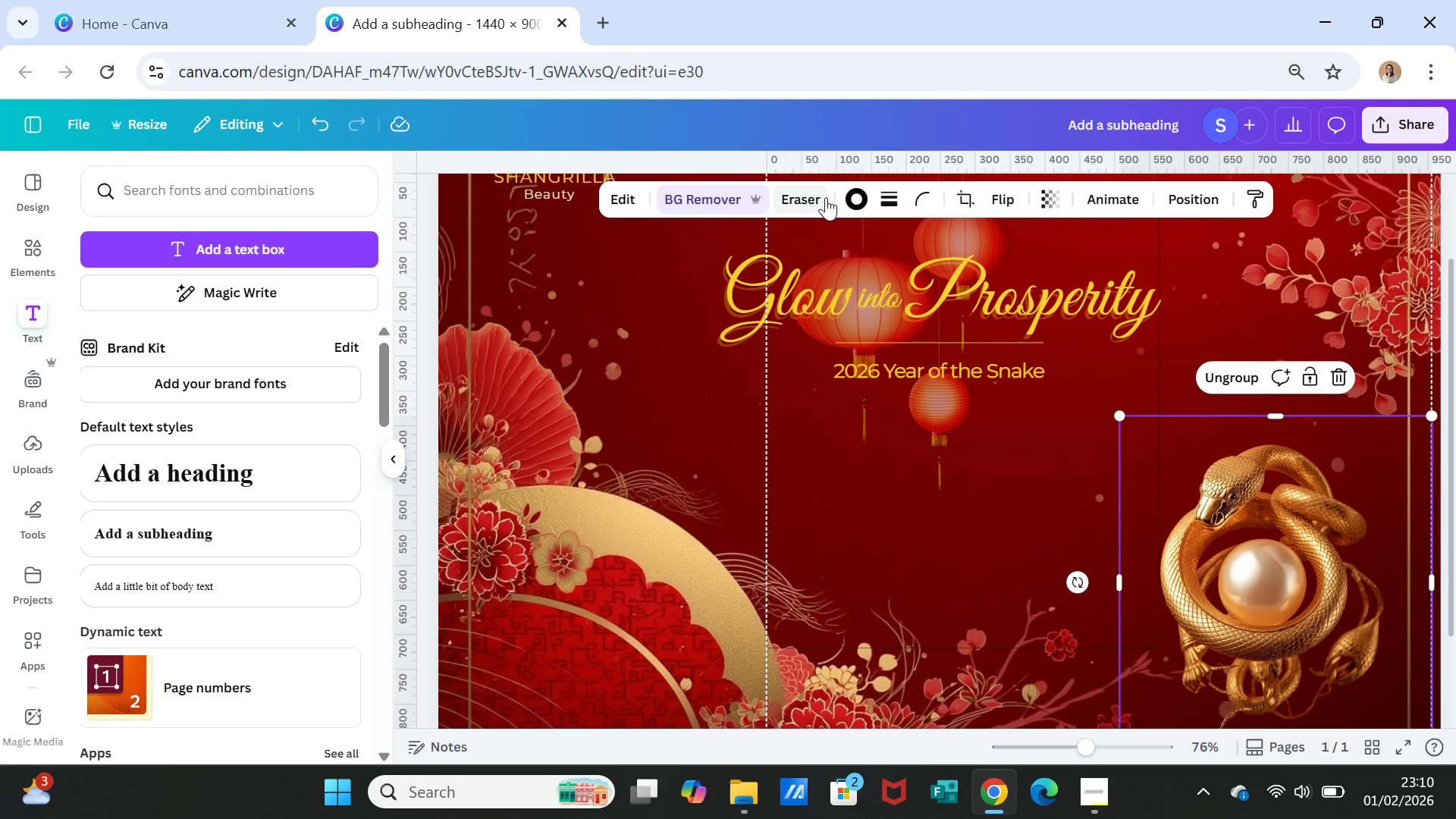 
left_click([892, 195])
 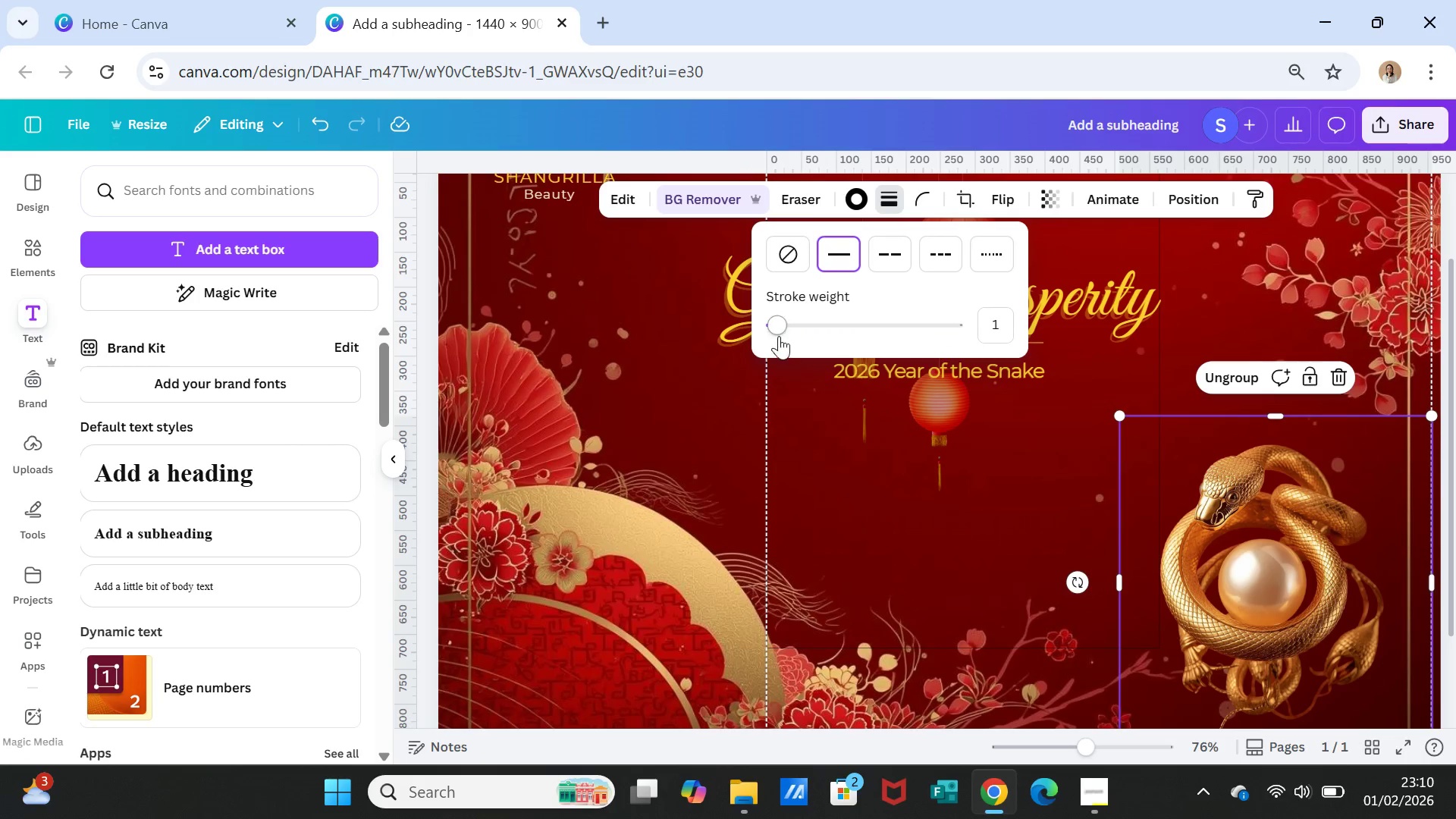 
left_click_drag(start_coordinate=[774, 328], to_coordinate=[759, 324])
 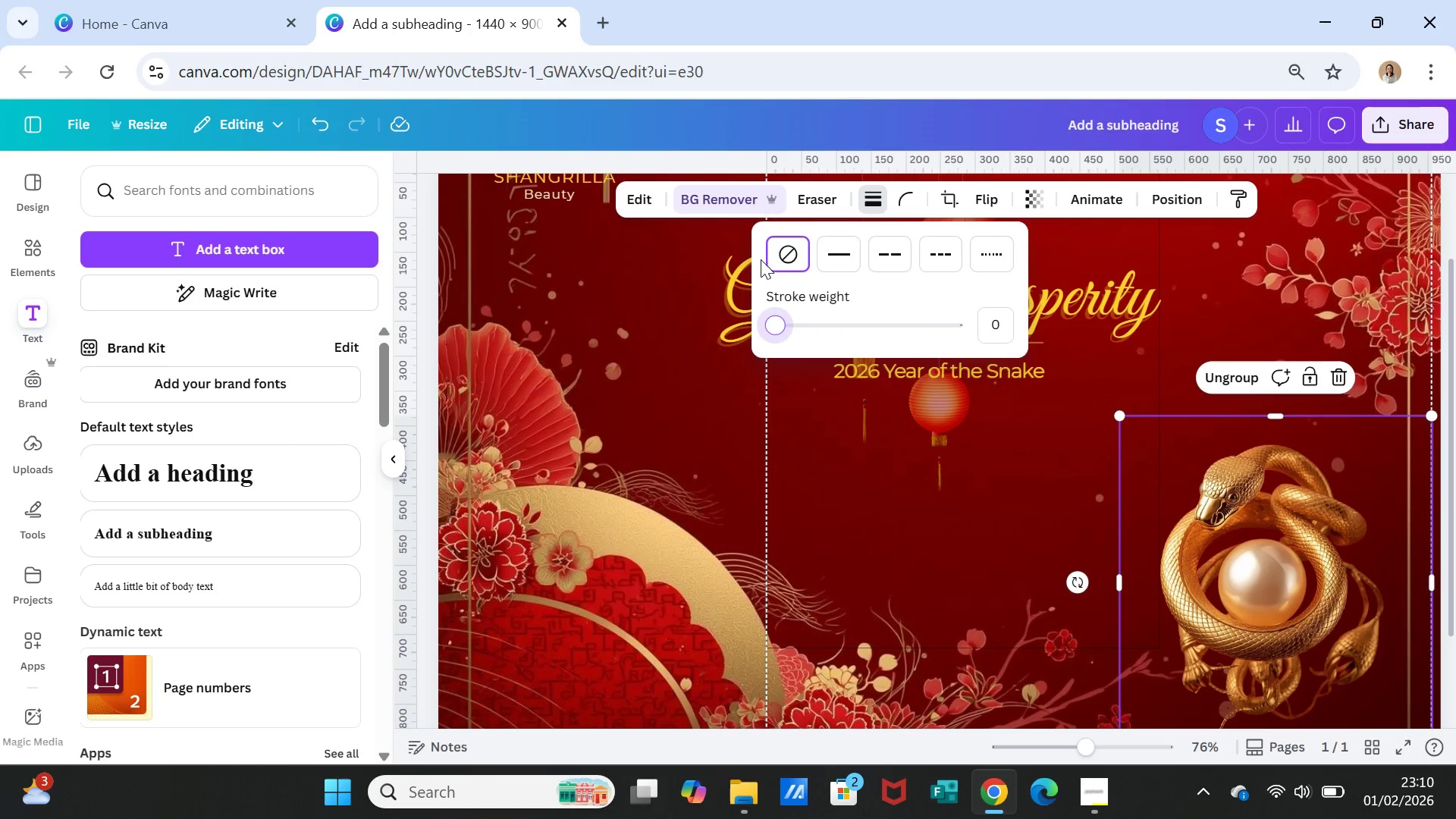 
left_click([787, 253])
 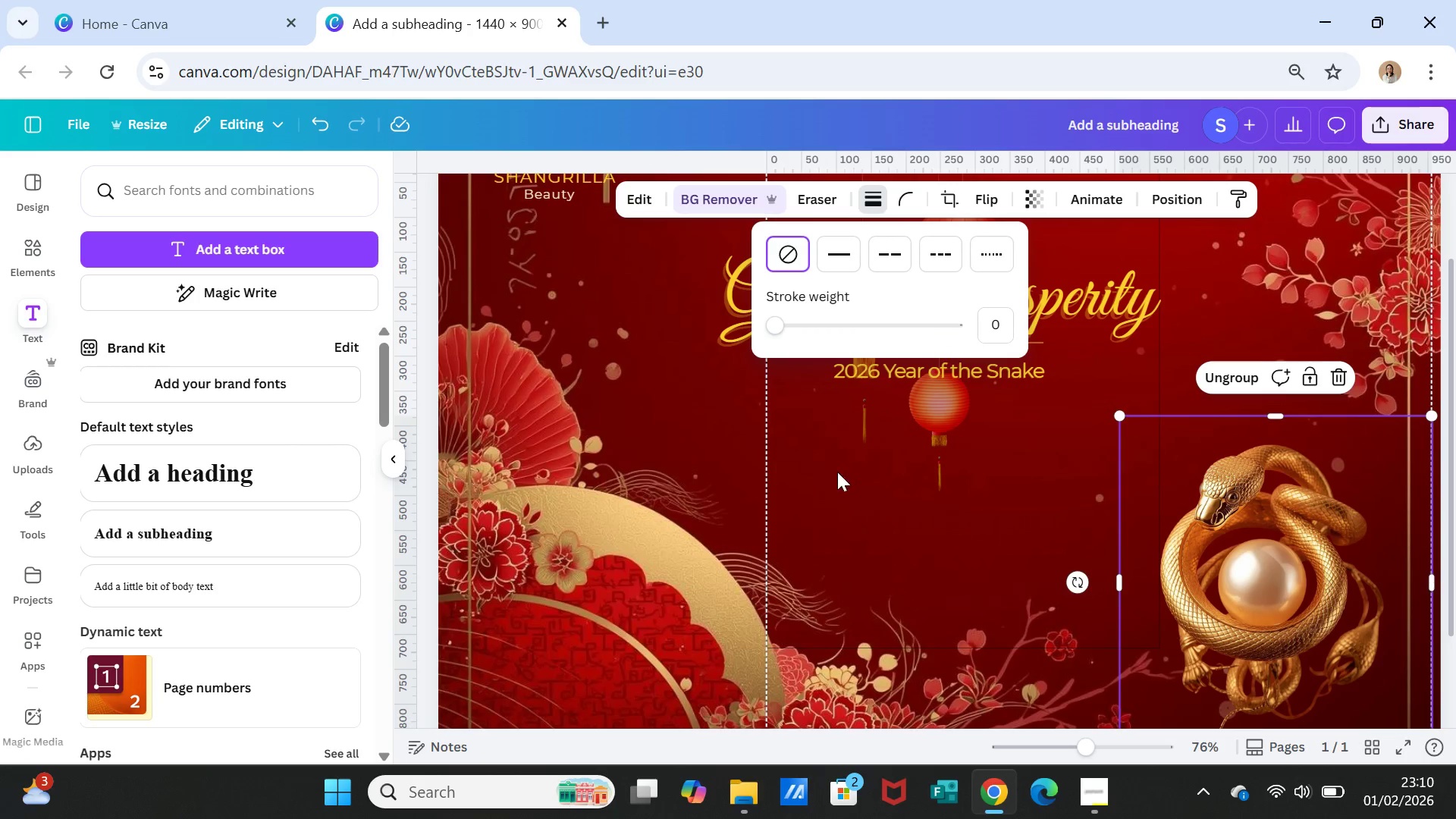 
left_click([833, 474])
 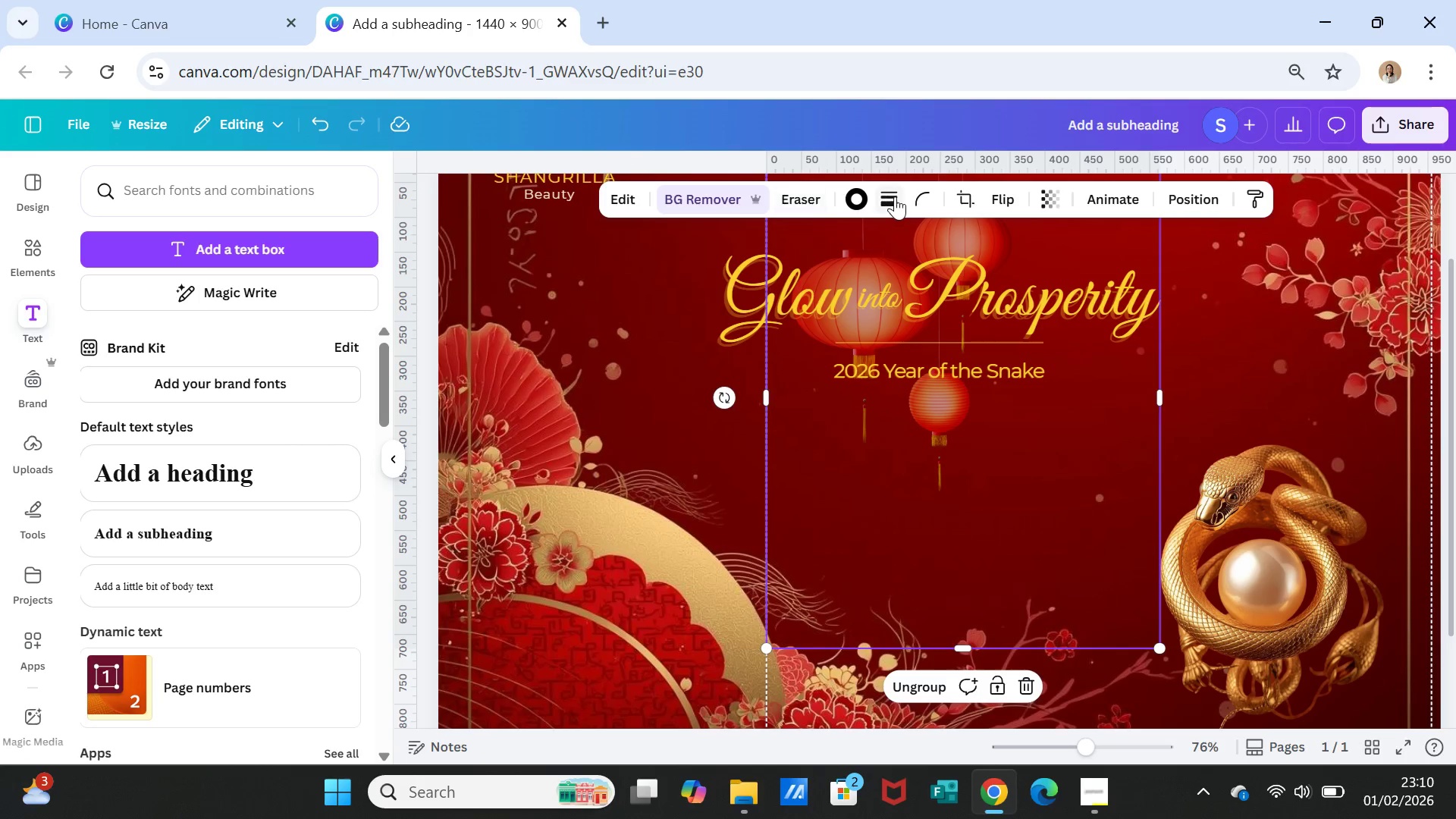 
left_click([889, 192])
 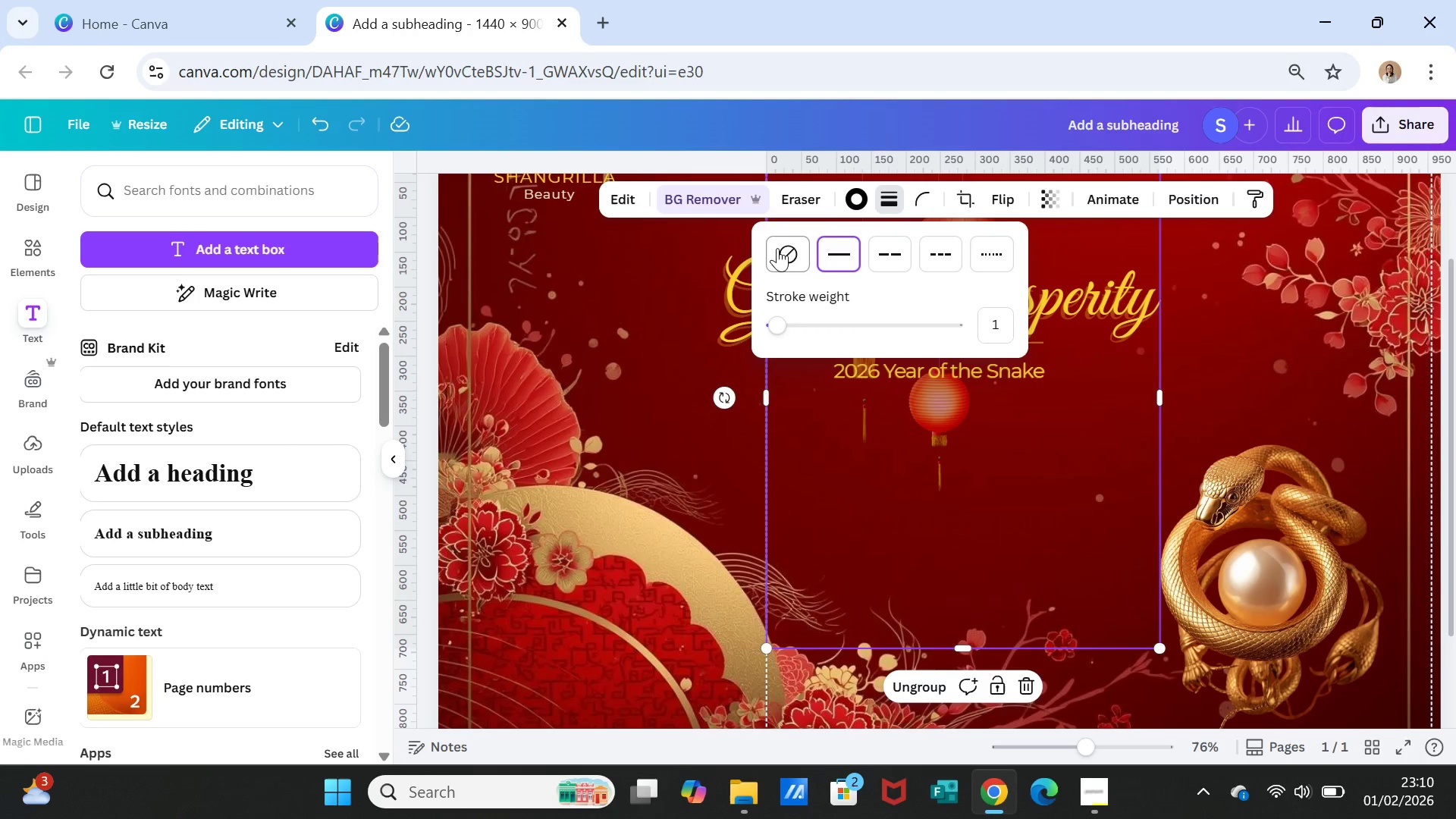 
left_click([779, 248])
 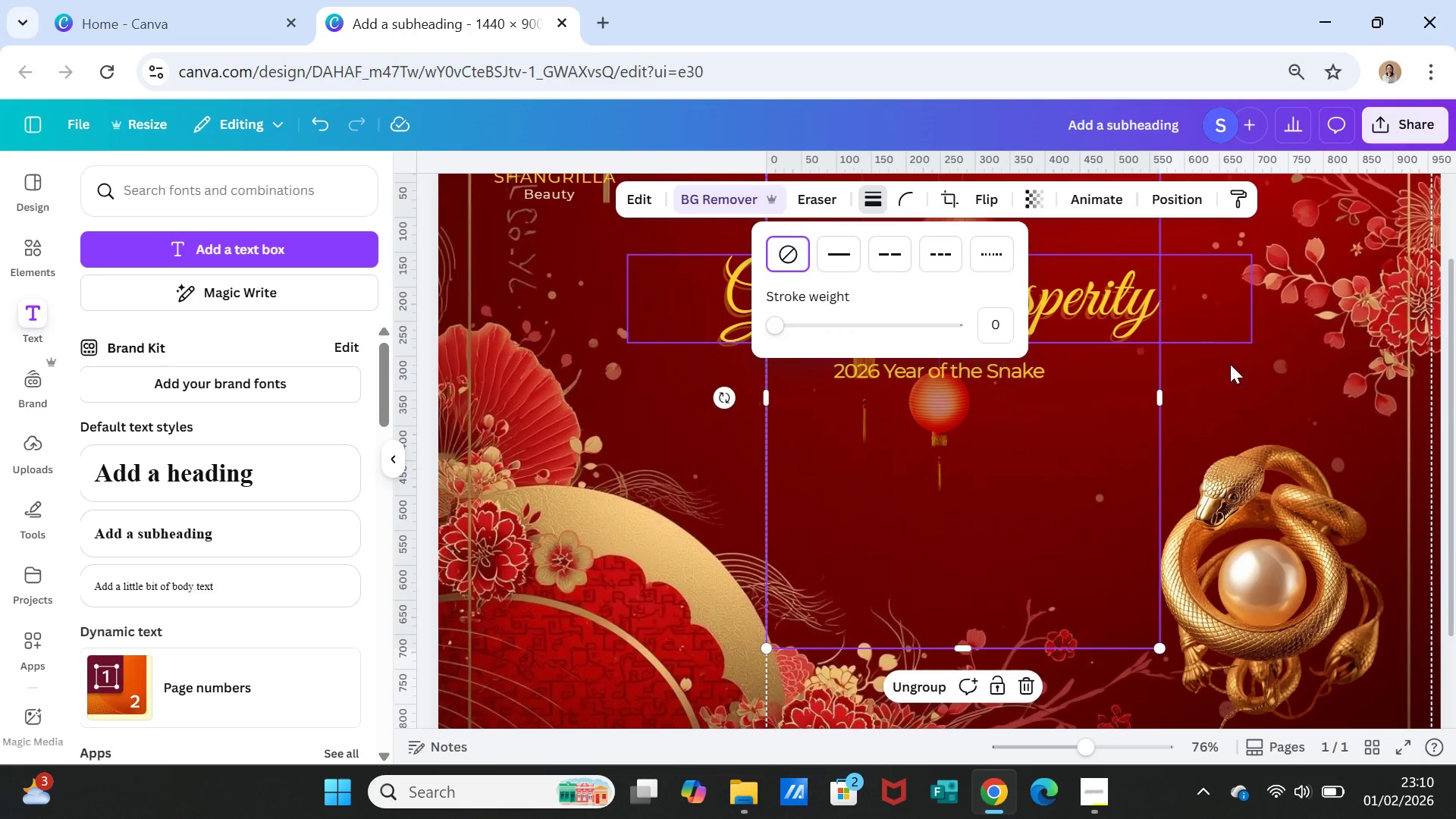 
left_click([1272, 378])
 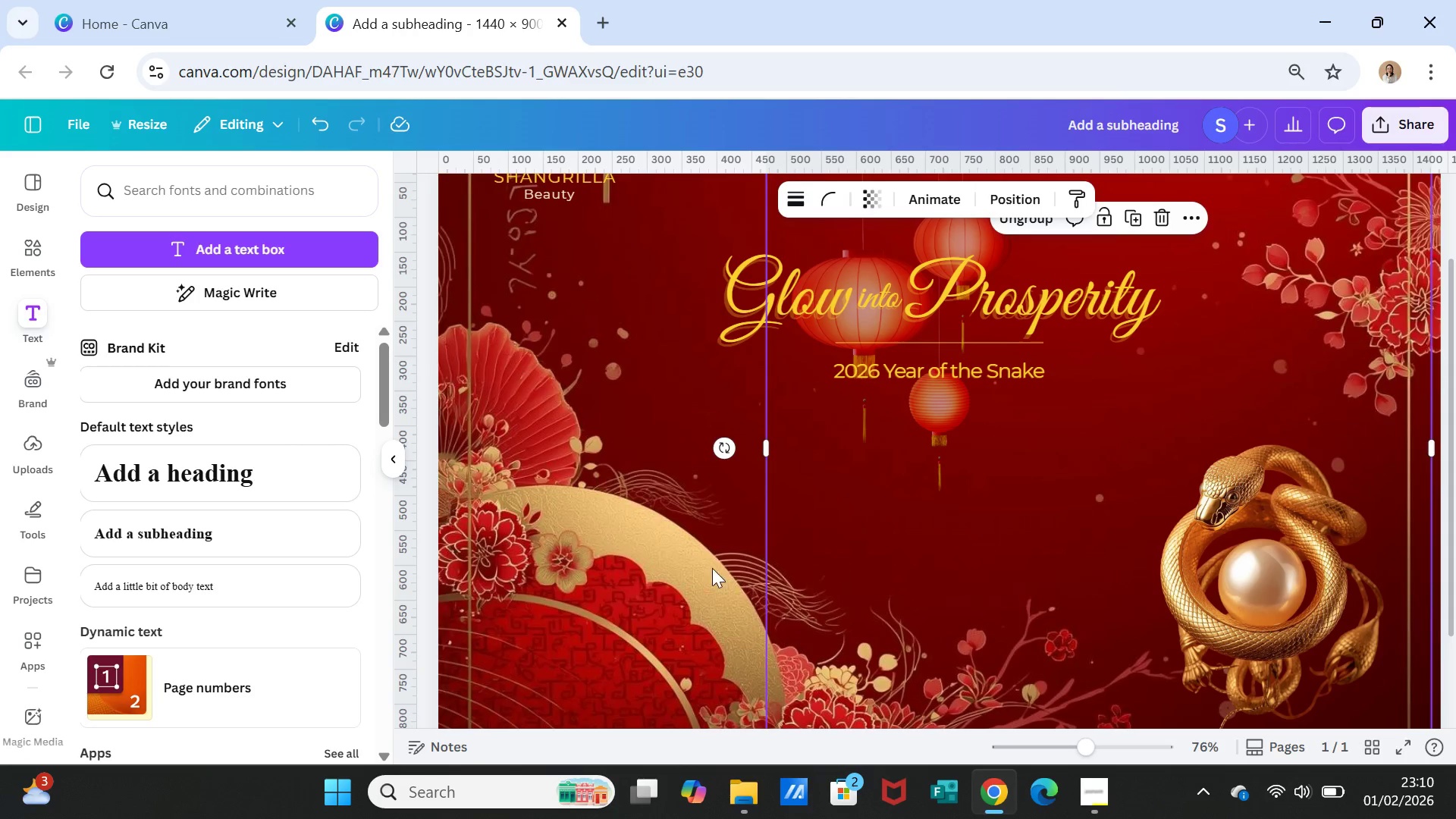 
left_click([624, 369])
 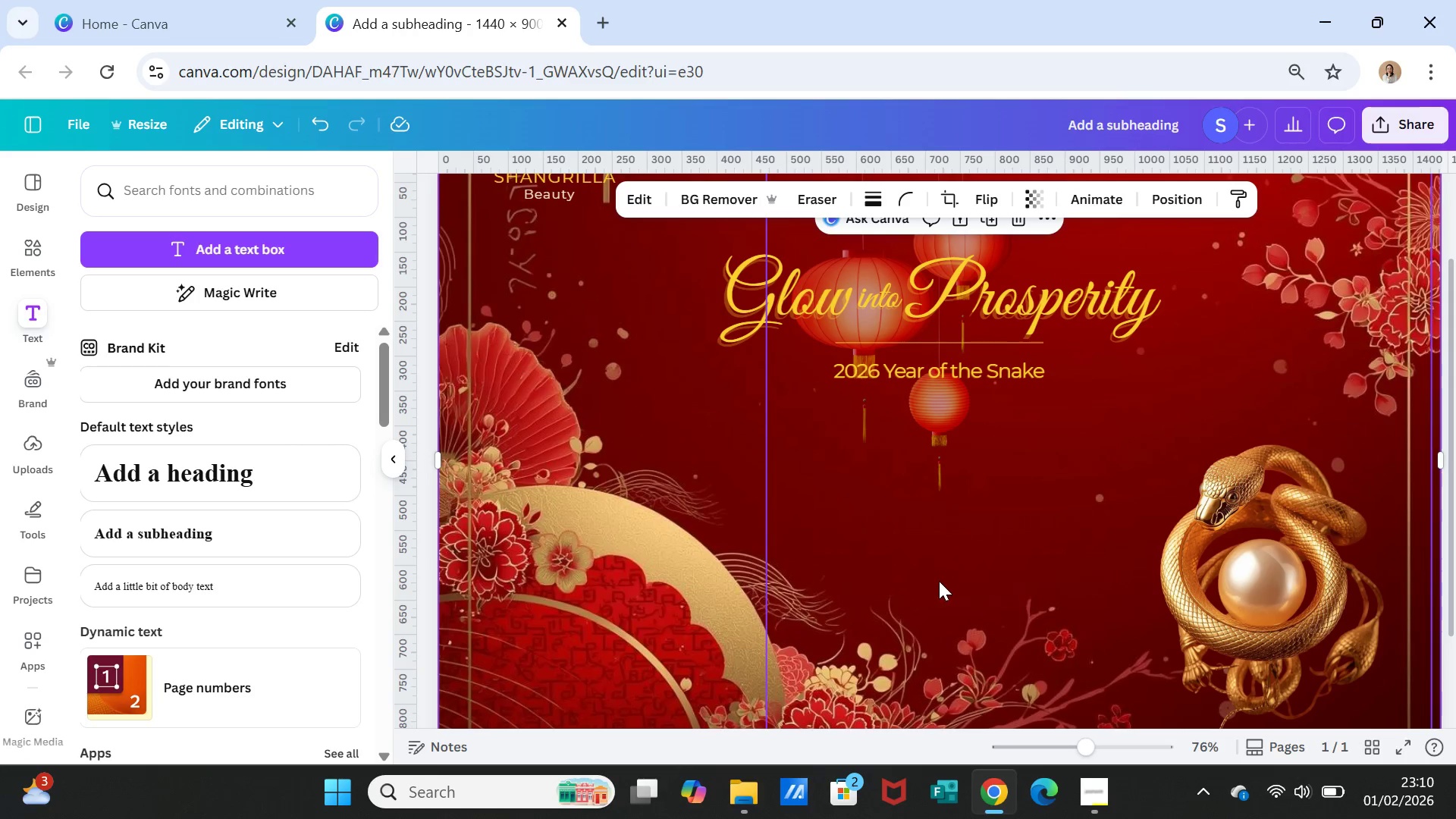 
scroll: coordinate [939, 581], scroll_direction: up, amount: 1.0
 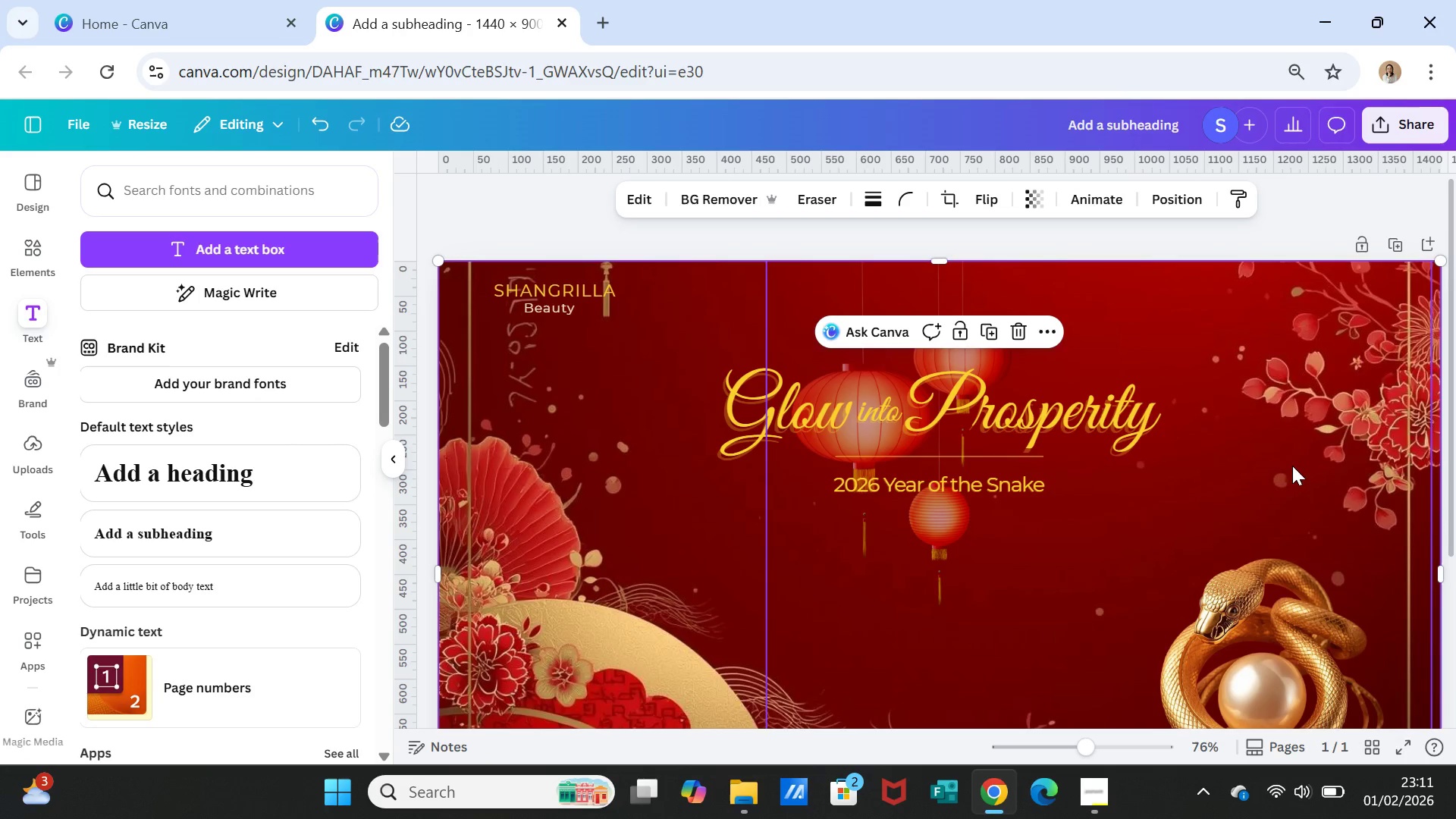 
scroll: coordinate [1290, 463], scroll_direction: down, amount: 1.0
 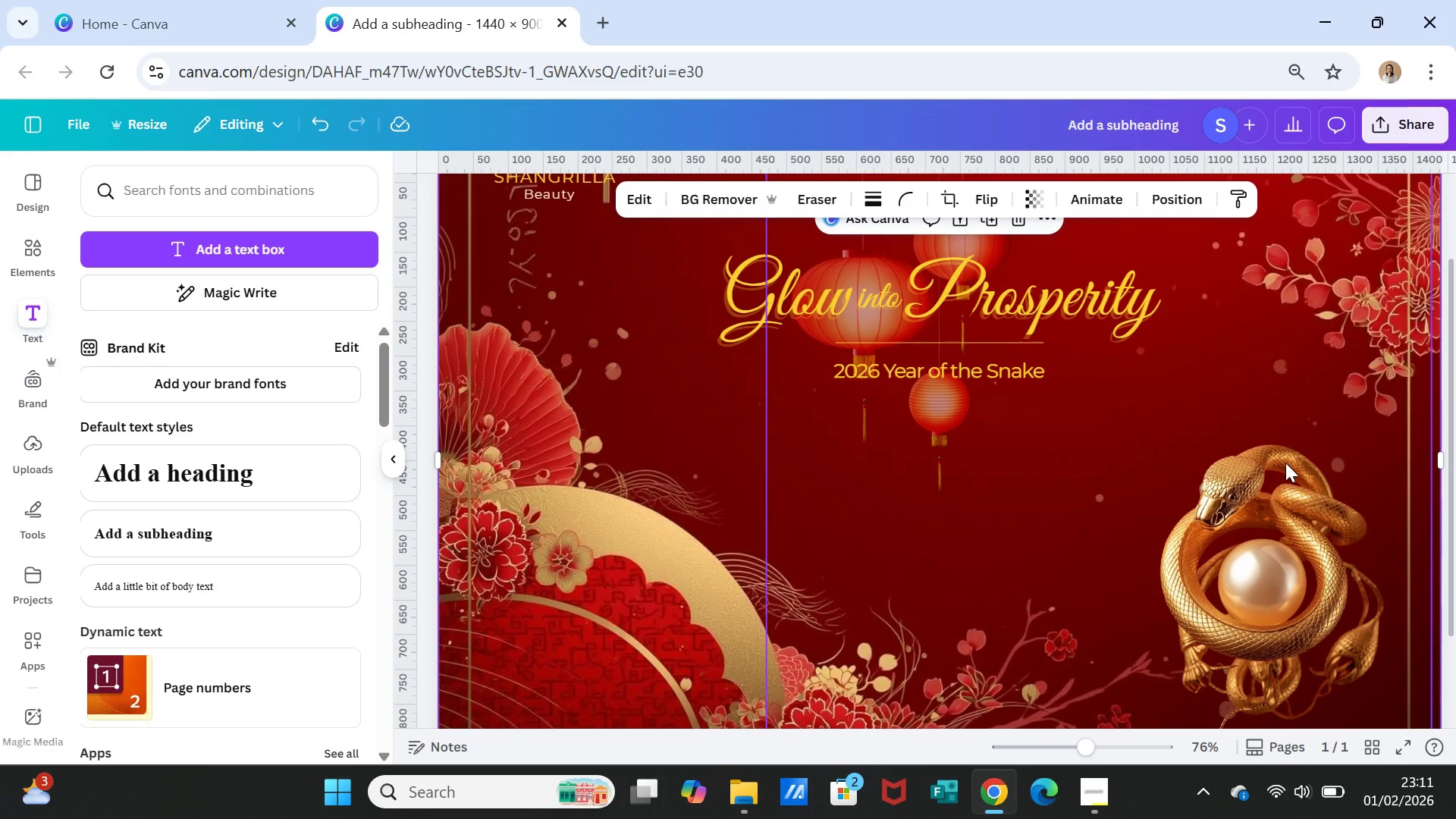 
scroll: coordinate [1282, 463], scroll_direction: none, amount: 0.0
 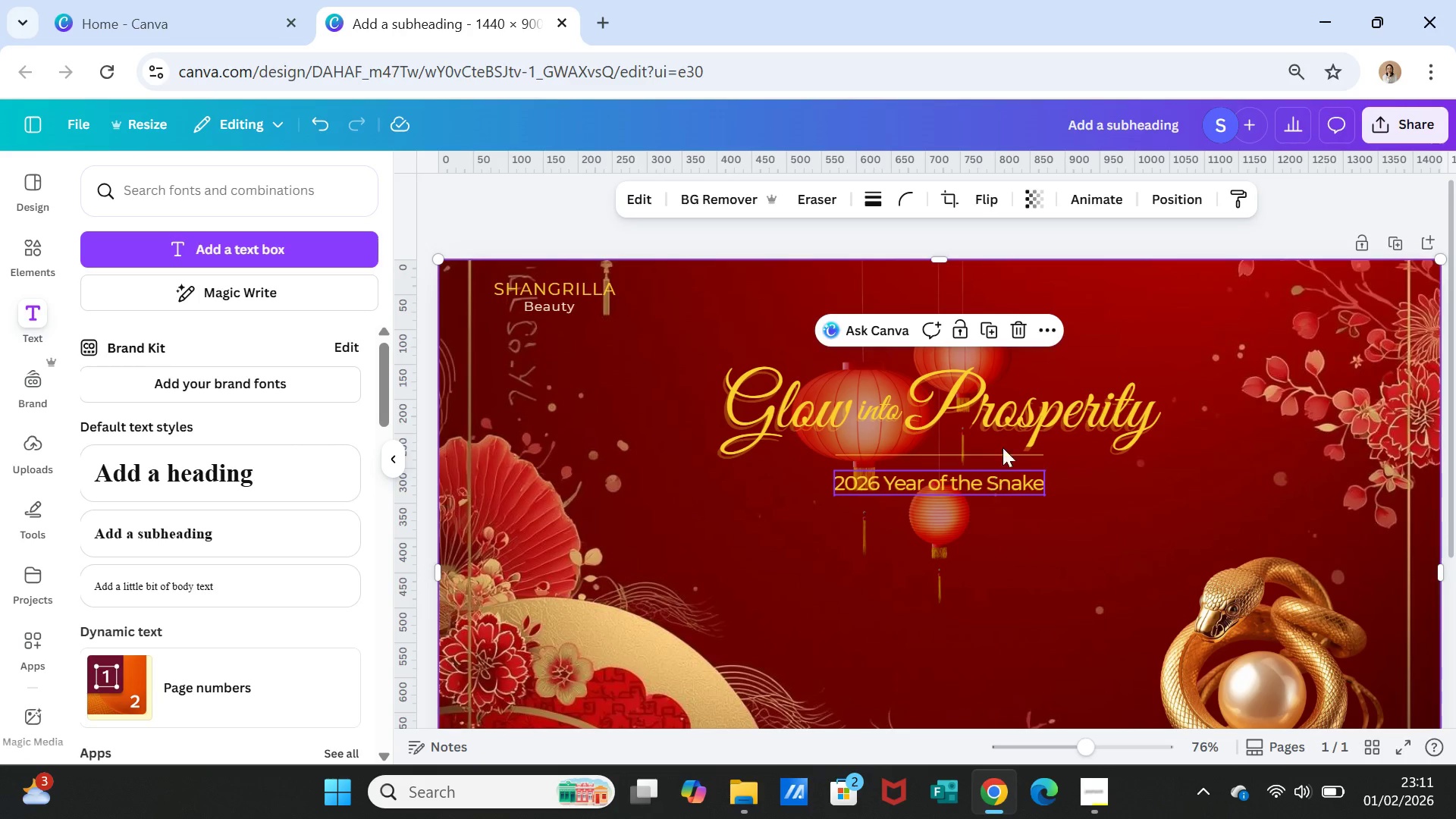 
left_click([1005, 411])
 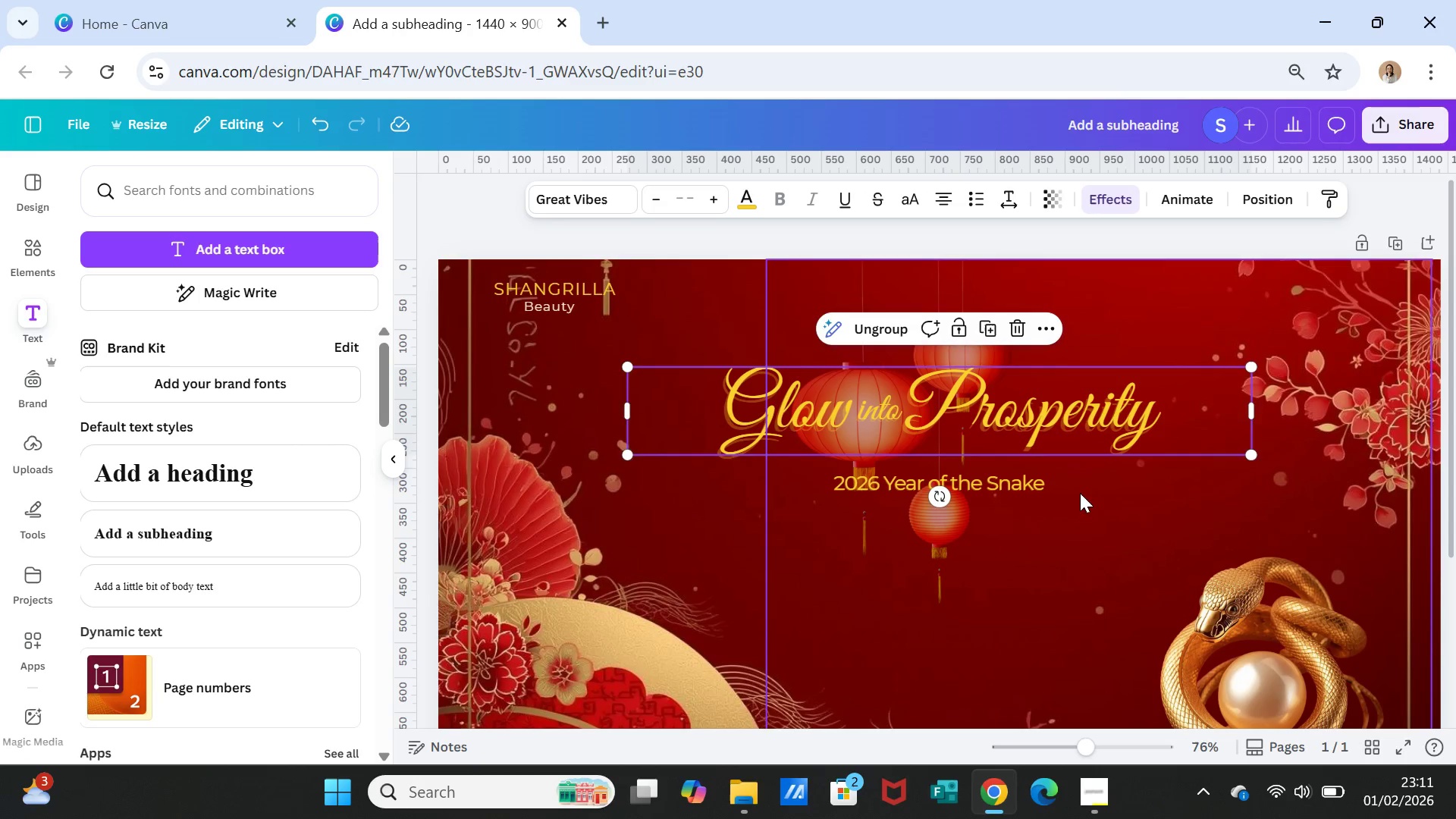 
left_click([1092, 517])
 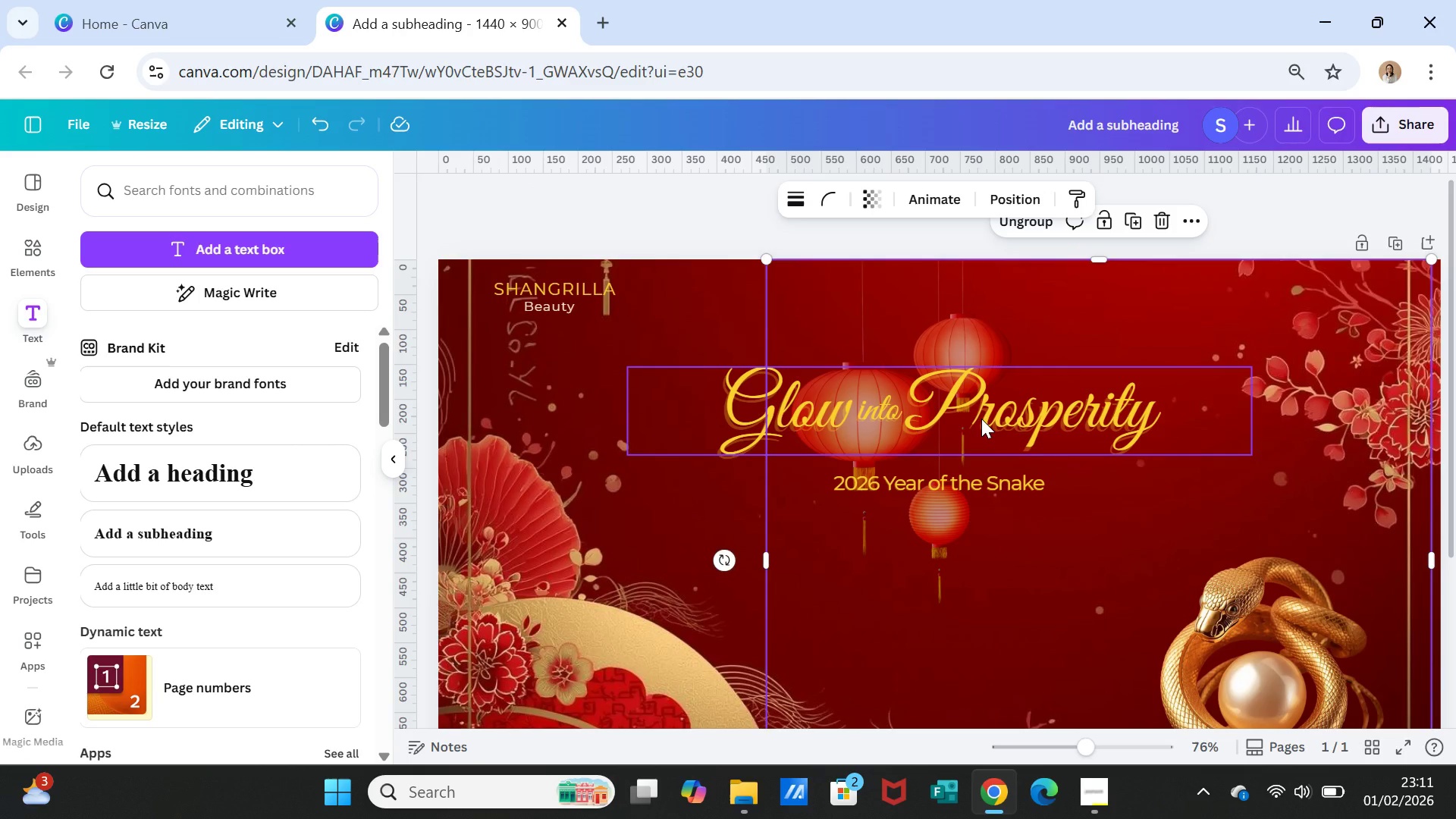 
left_click([981, 419])
 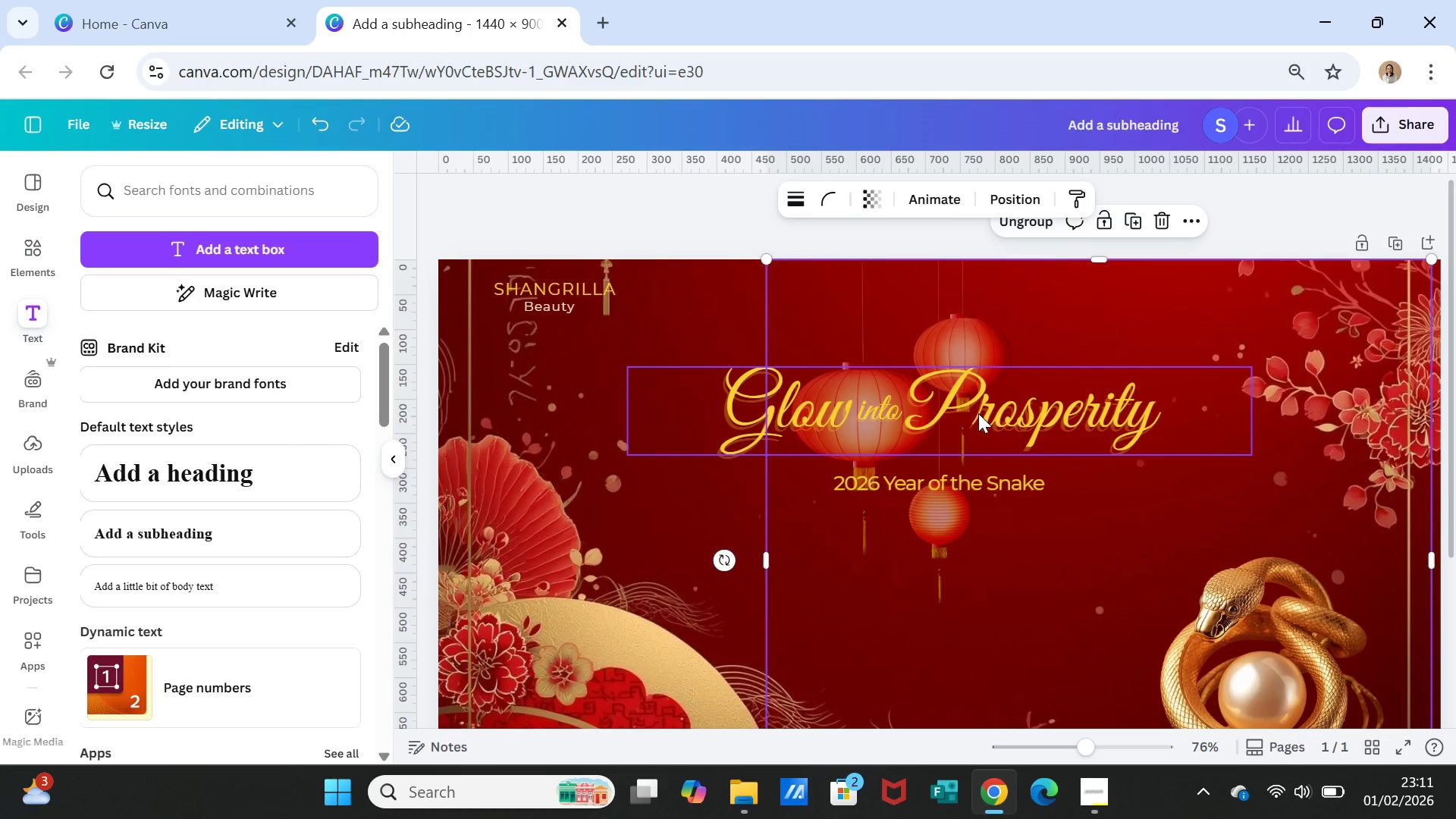 
right_click([978, 413])
 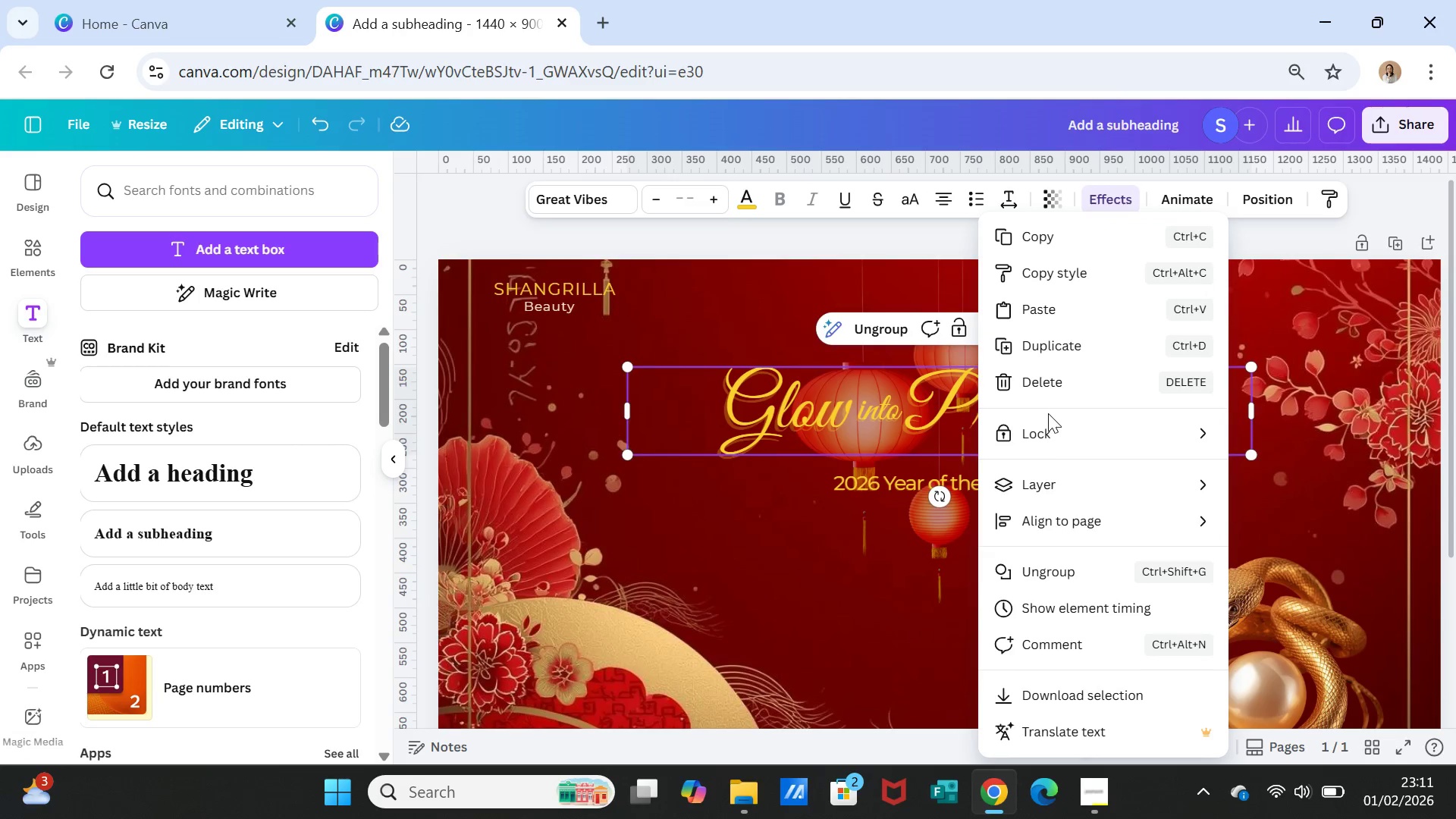 
left_click([1056, 573])
 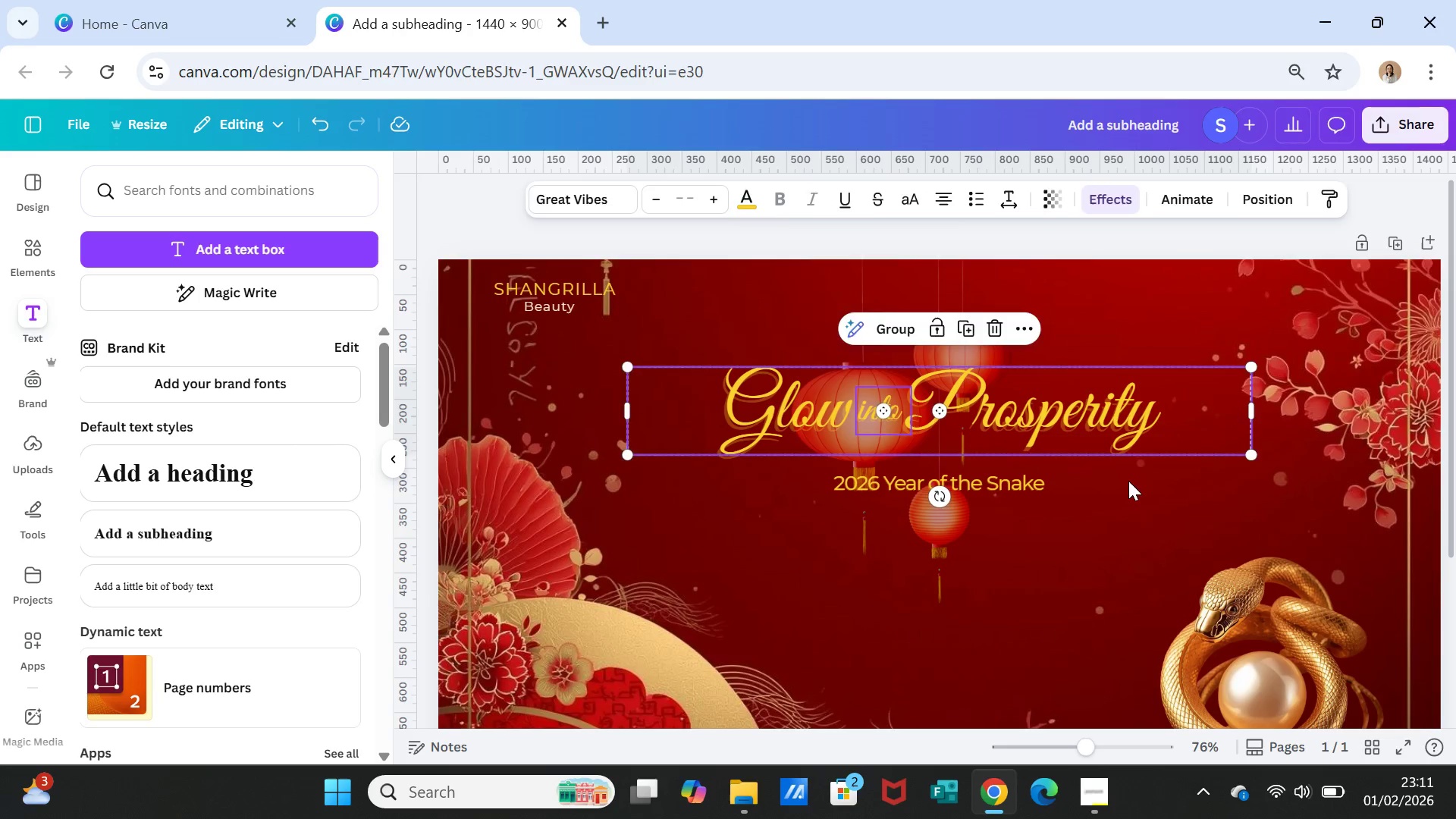 
left_click([1135, 471])
 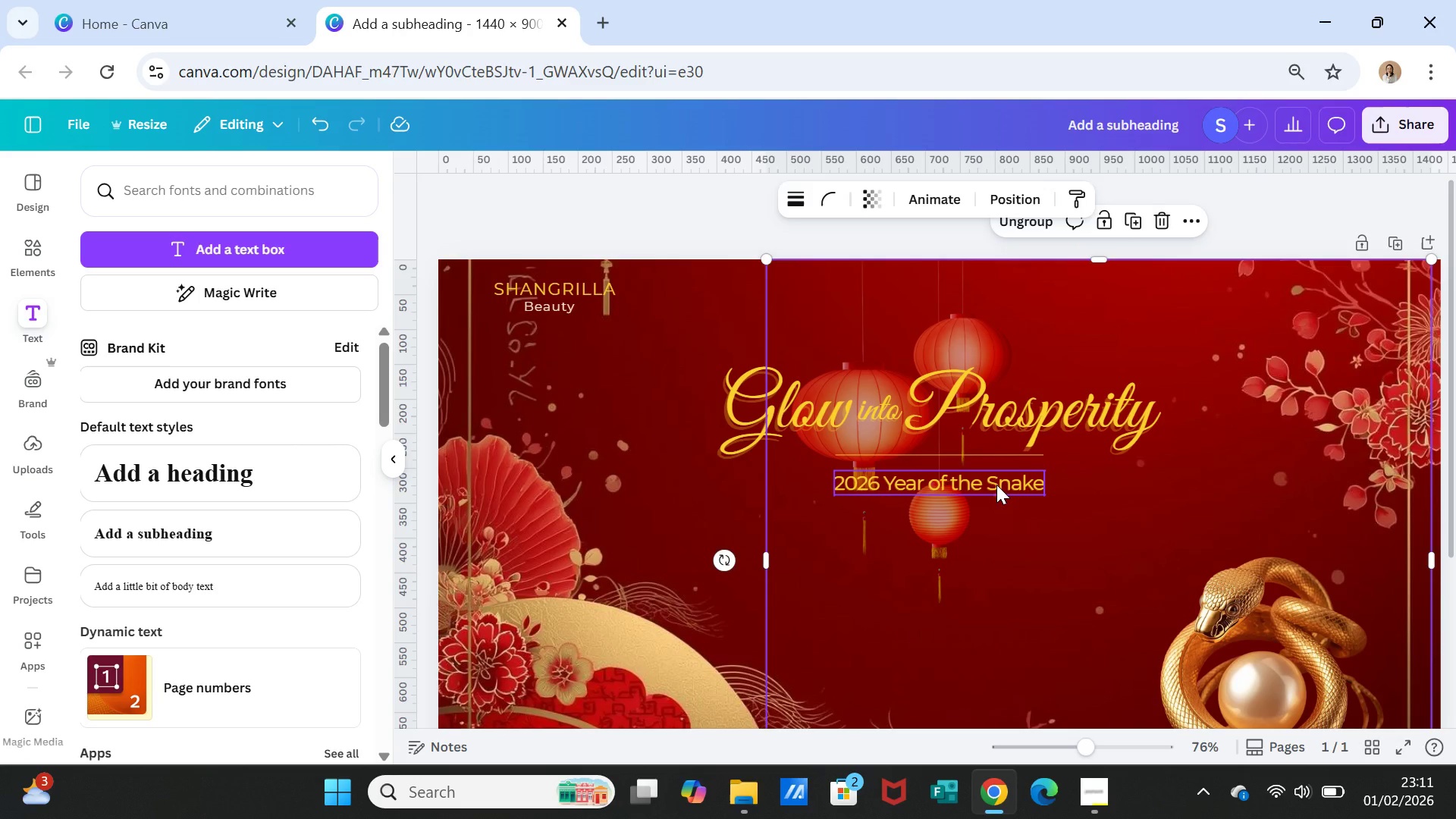 
left_click_drag(start_coordinate=[996, 485], to_coordinate=[999, 576])
 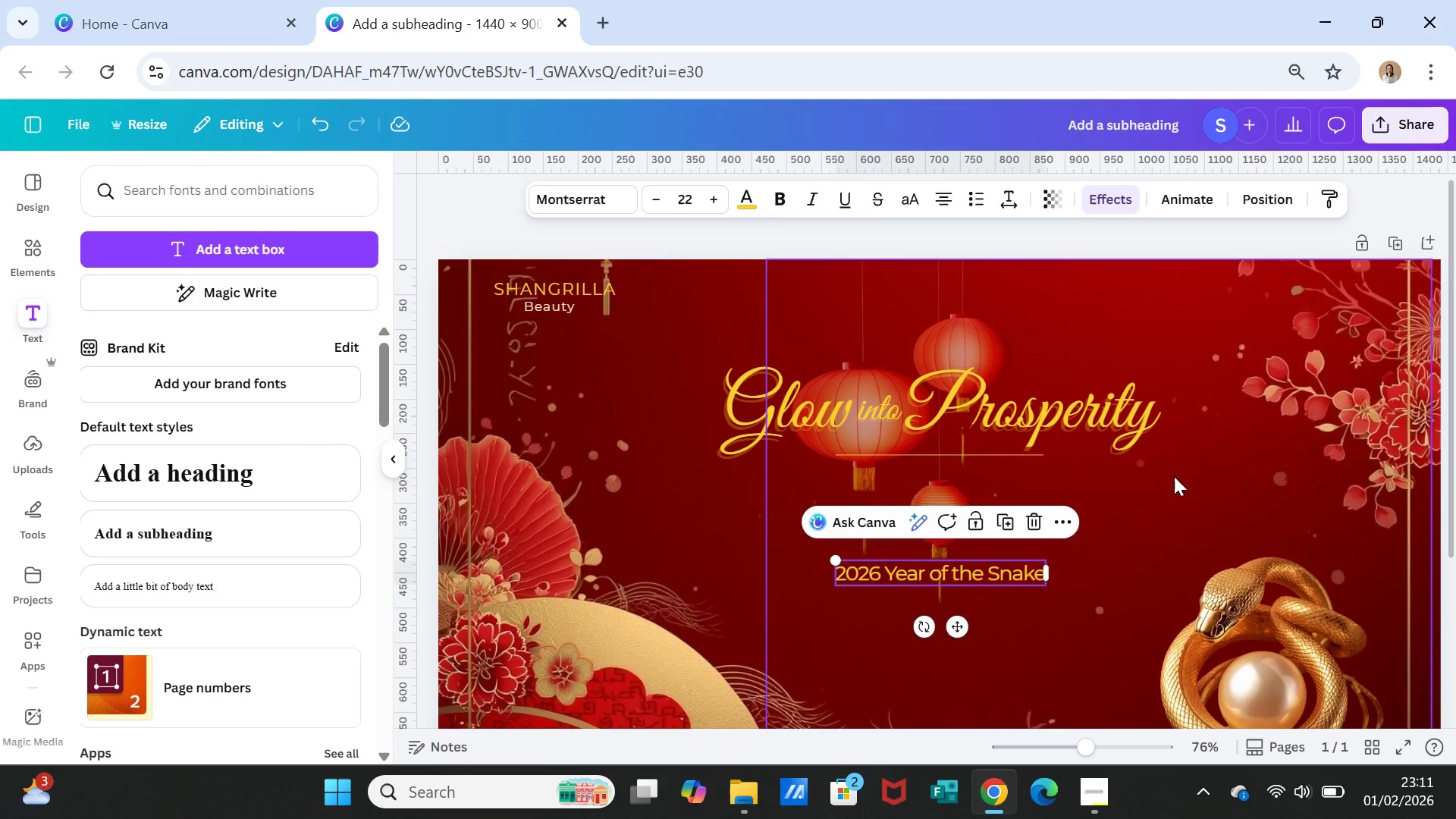 
left_click([1174, 476])
 